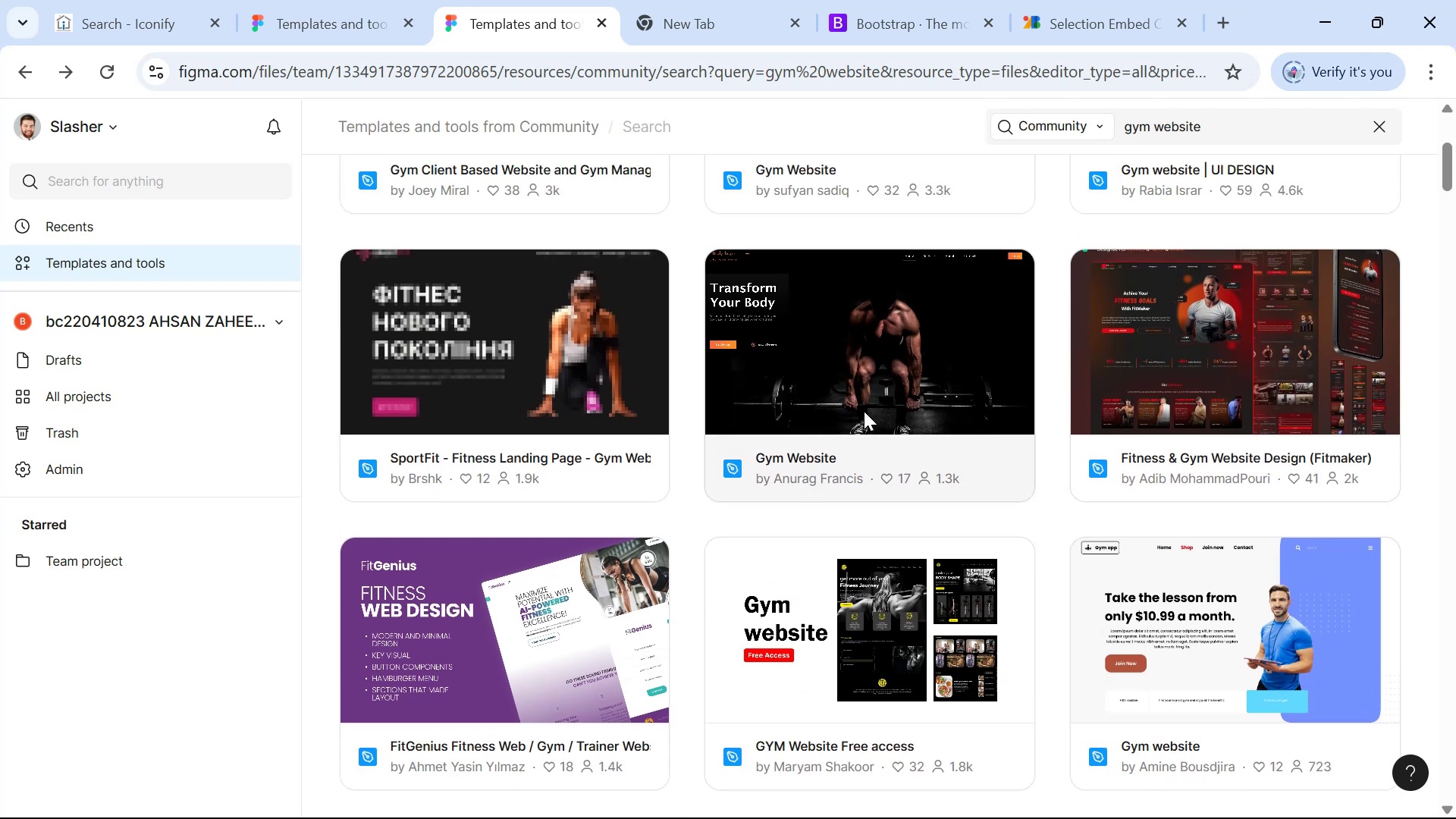 
left_click([839, 382])
 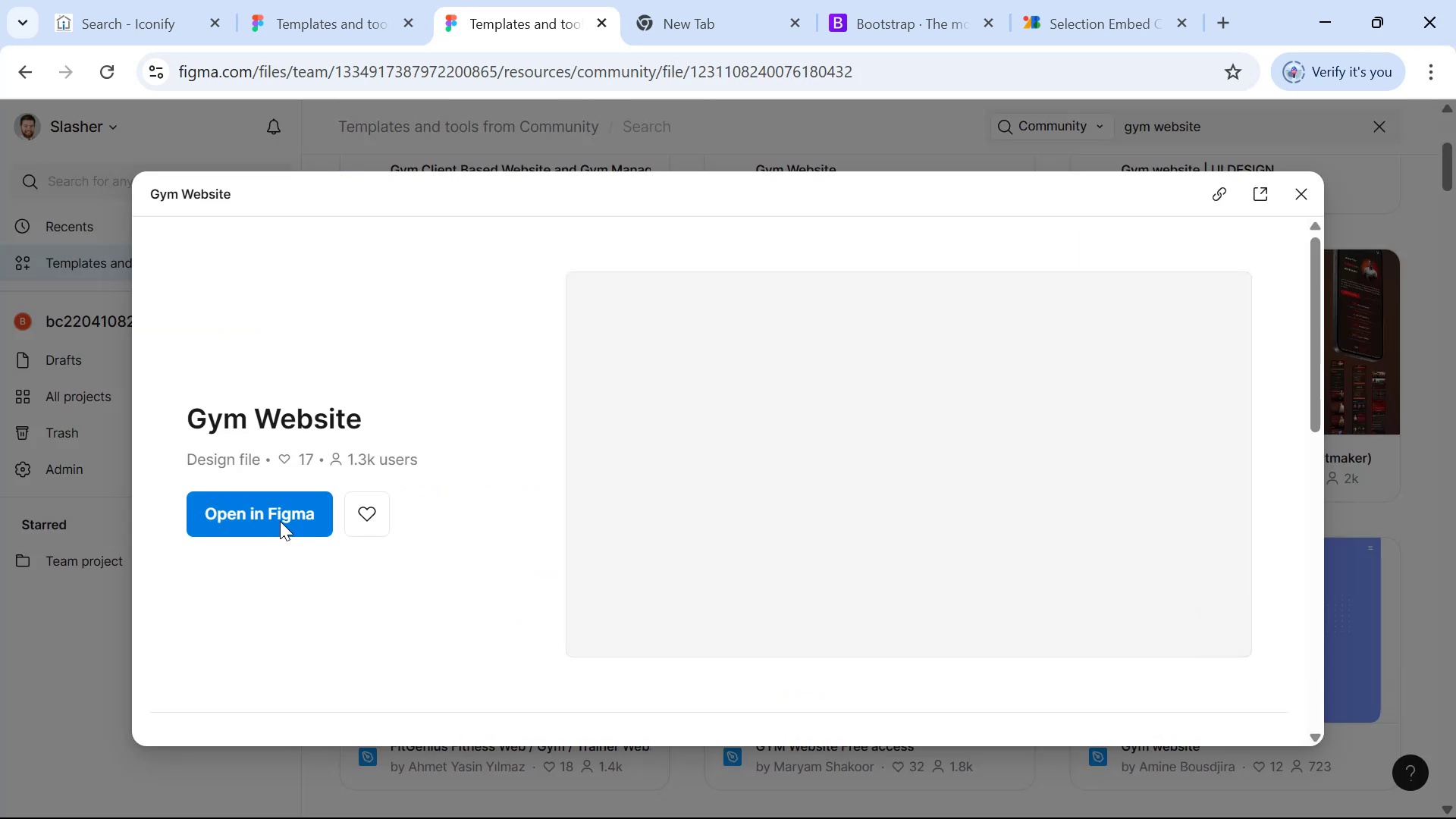 
scroll: coordinate [543, 500], scroll_direction: down, amount: 8.0
 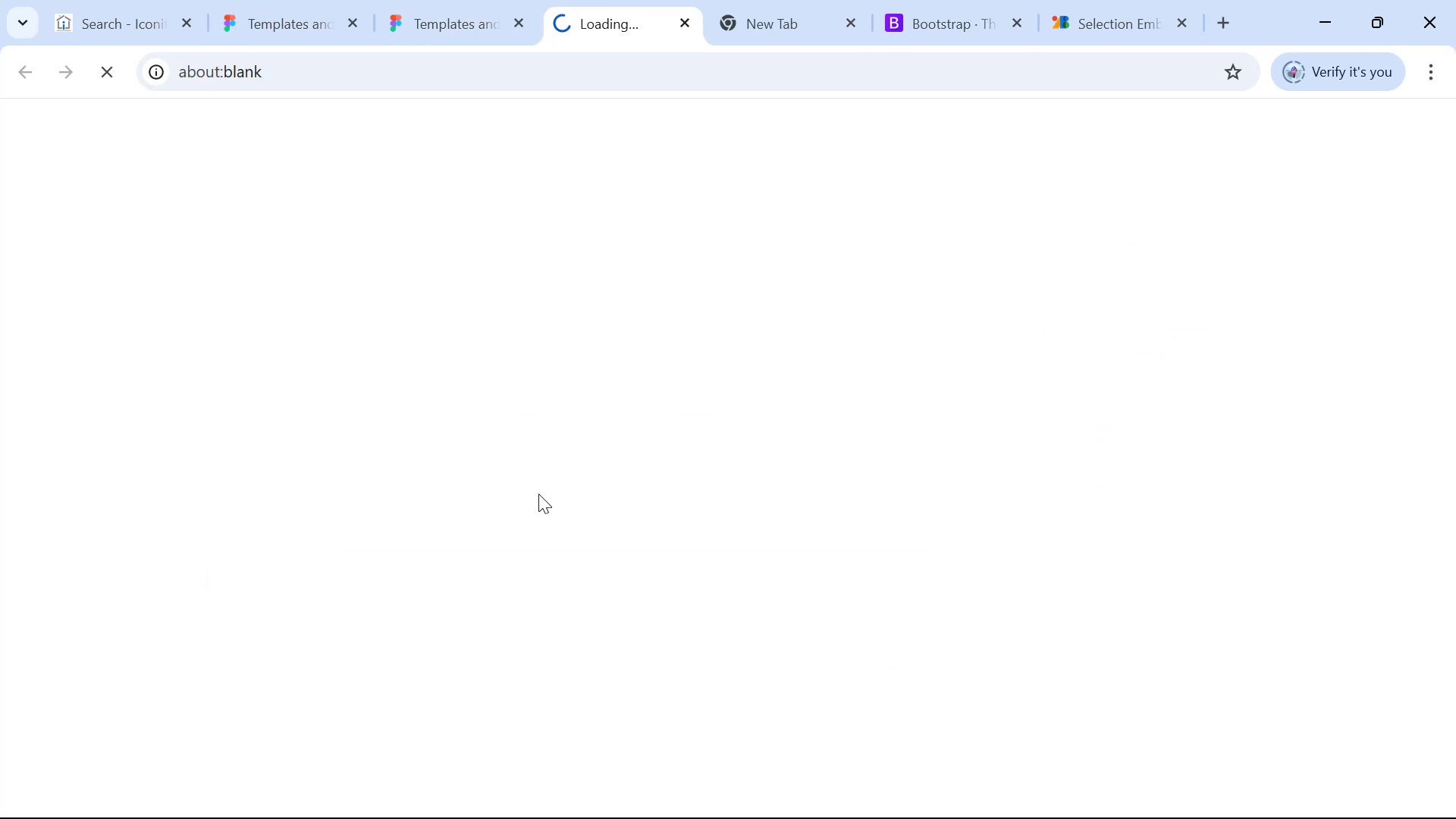 
mouse_move([417, 566])
 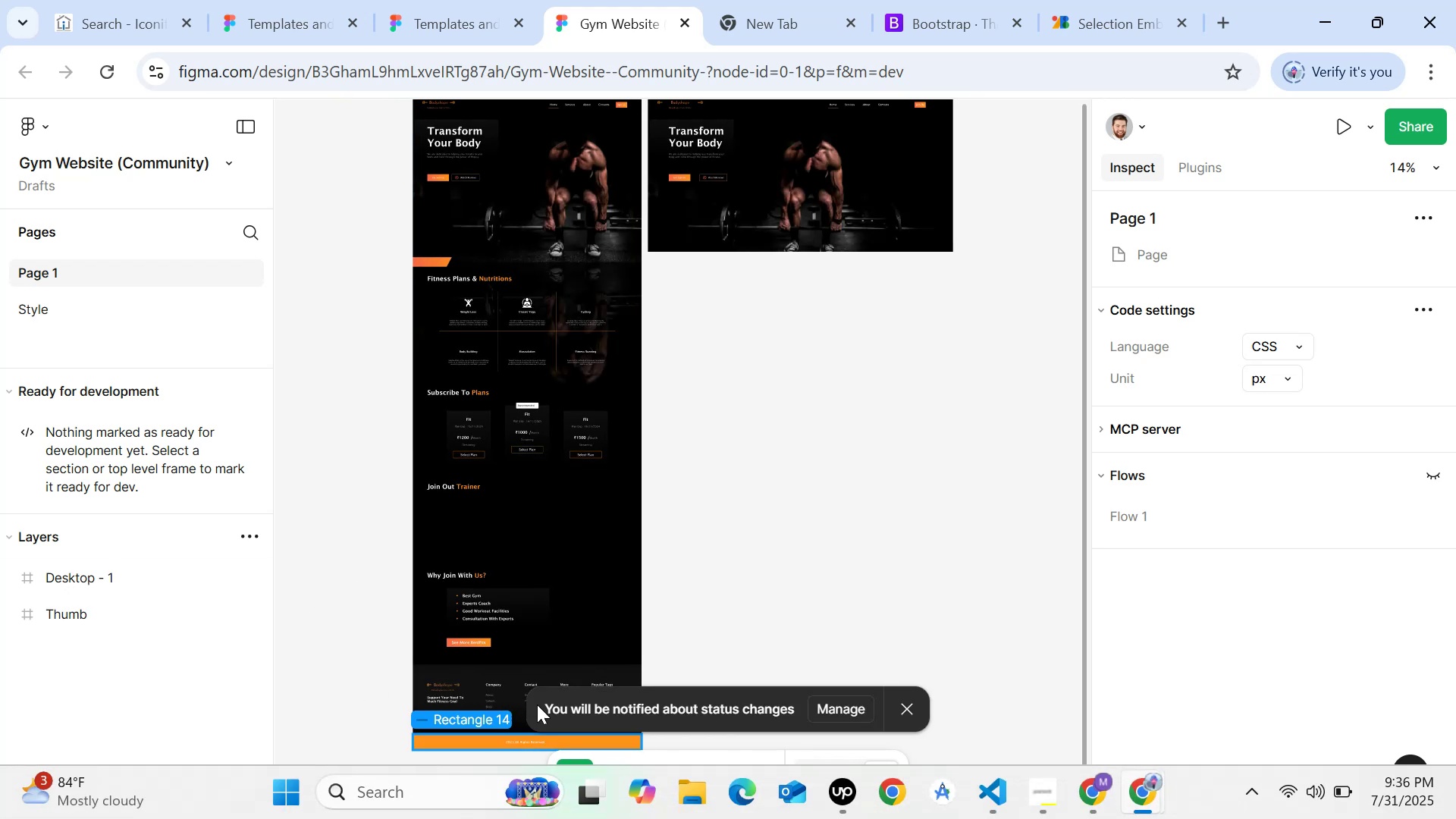 
scroll: coordinate [795, 538], scroll_direction: up, amount: 3.0
 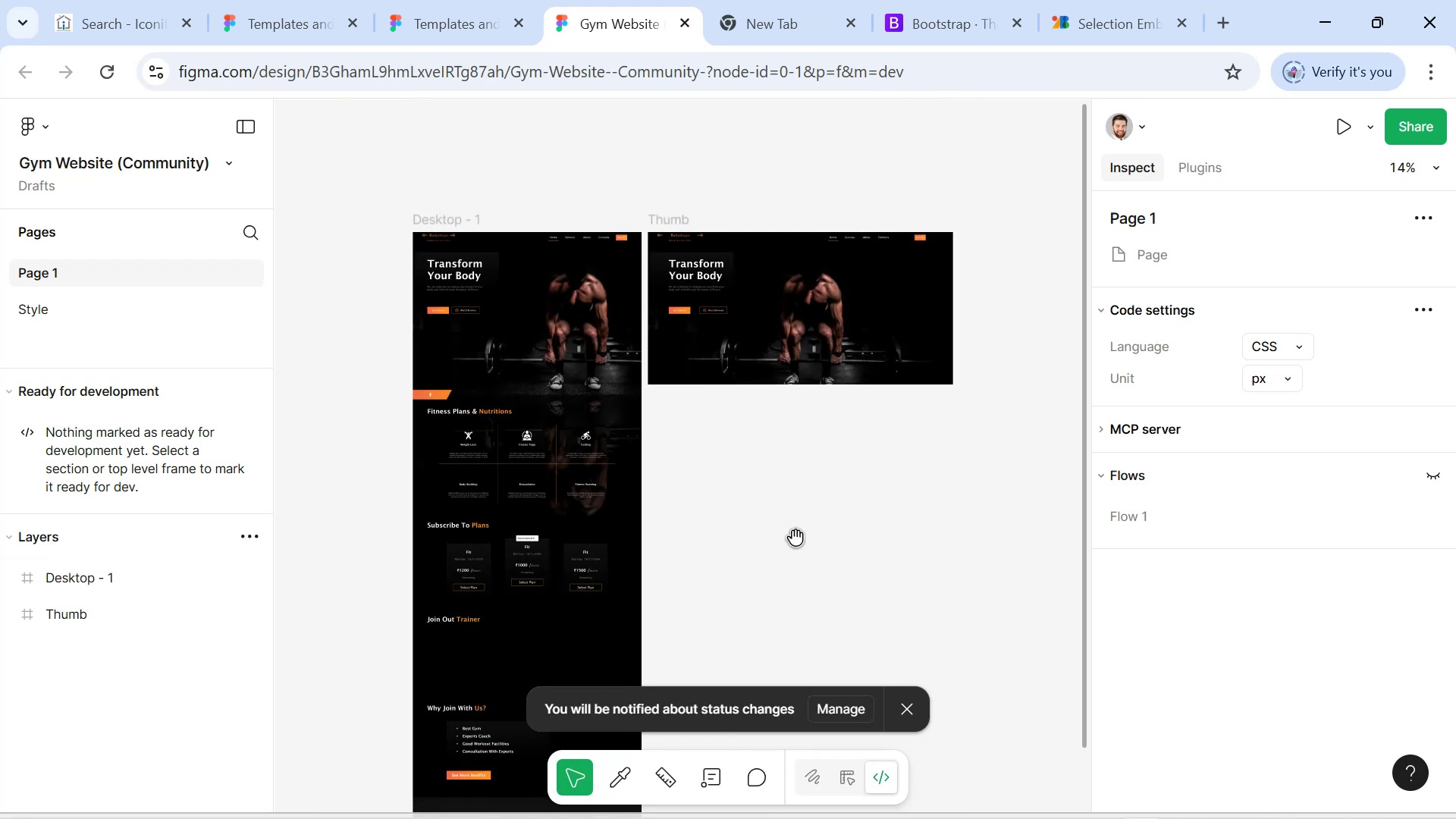 
scroll: coordinate [777, 548], scroll_direction: down, amount: 4.0
 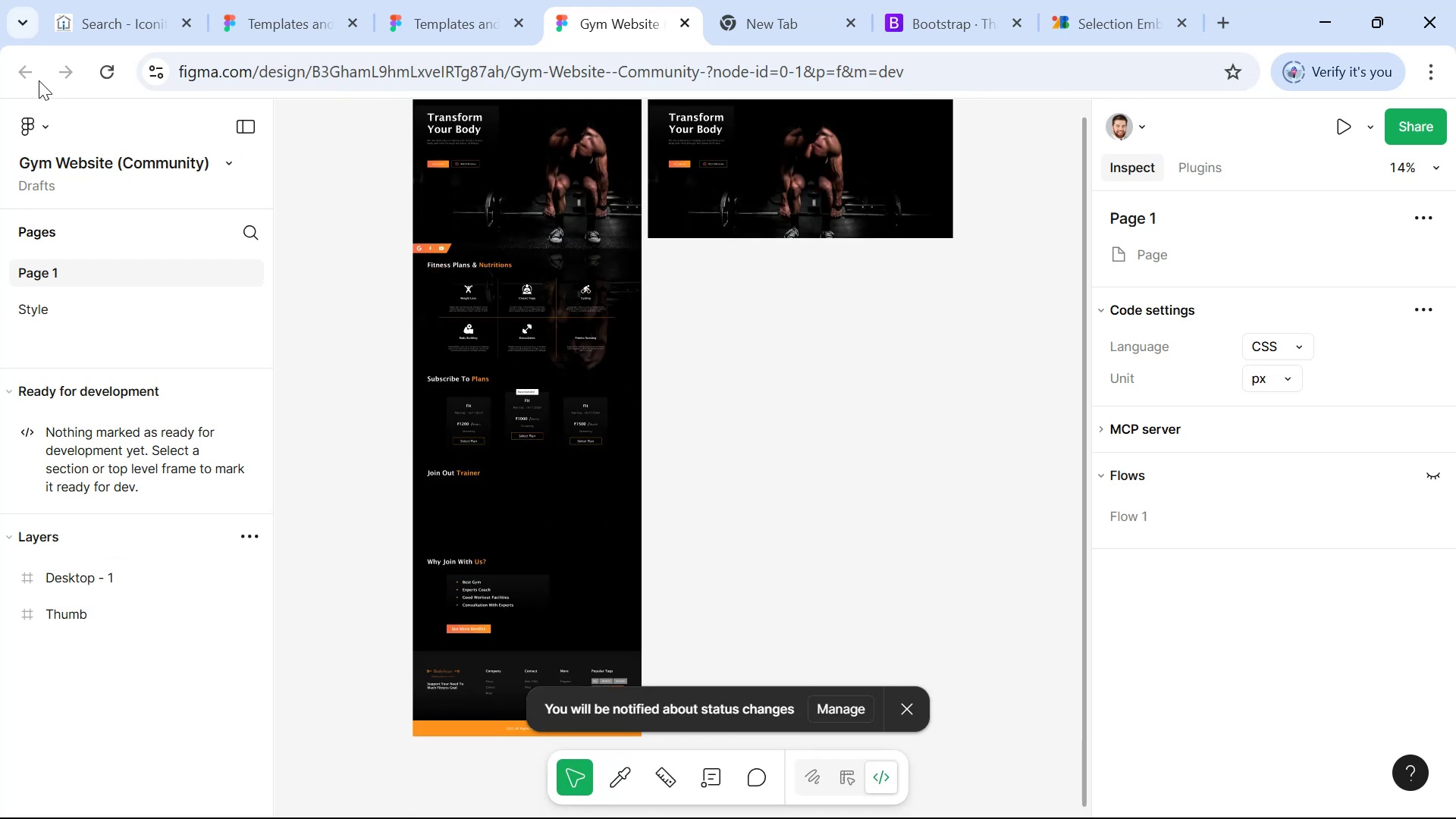 
left_click([101, 313])
 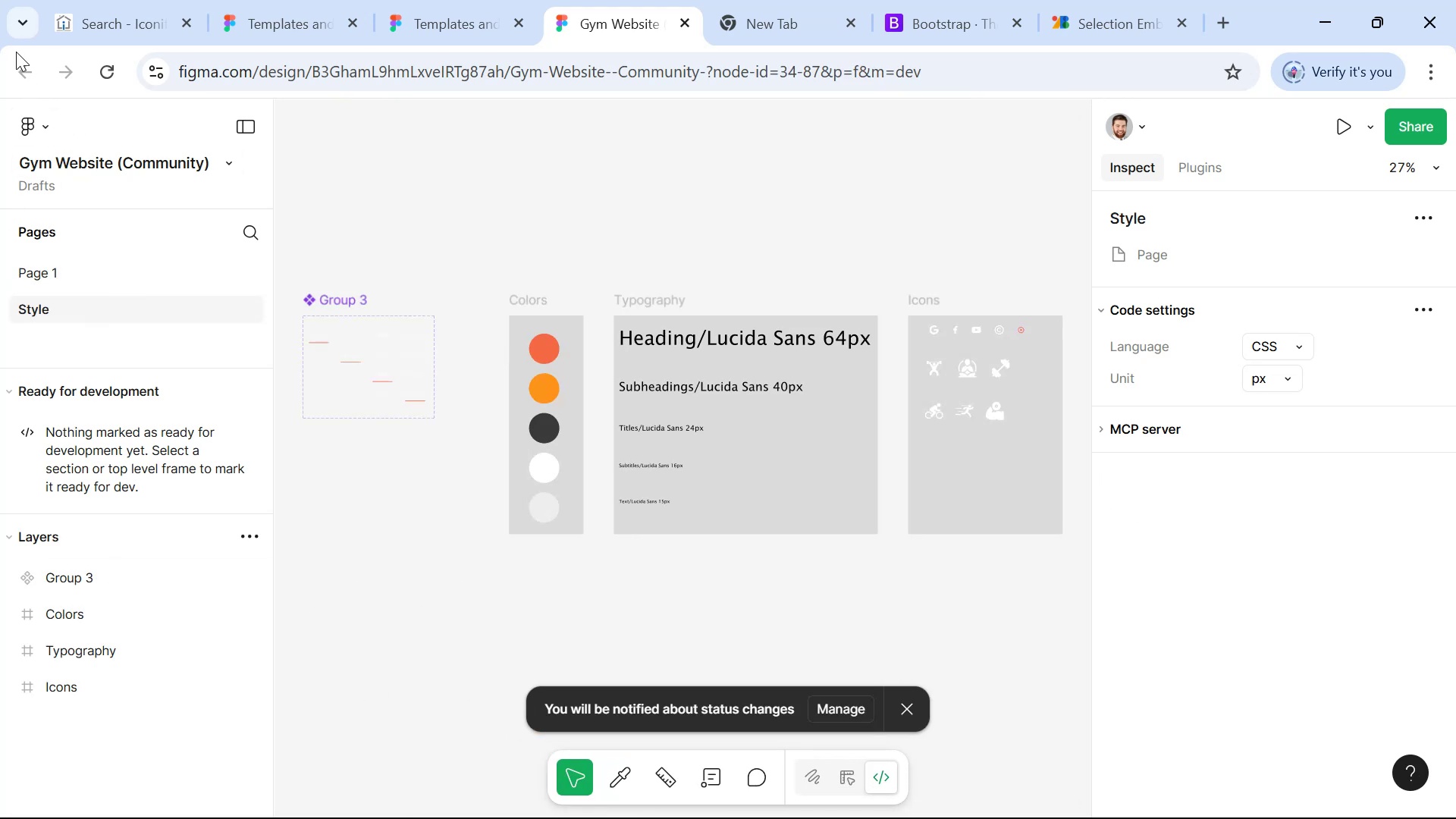 
left_click([30, 67])
 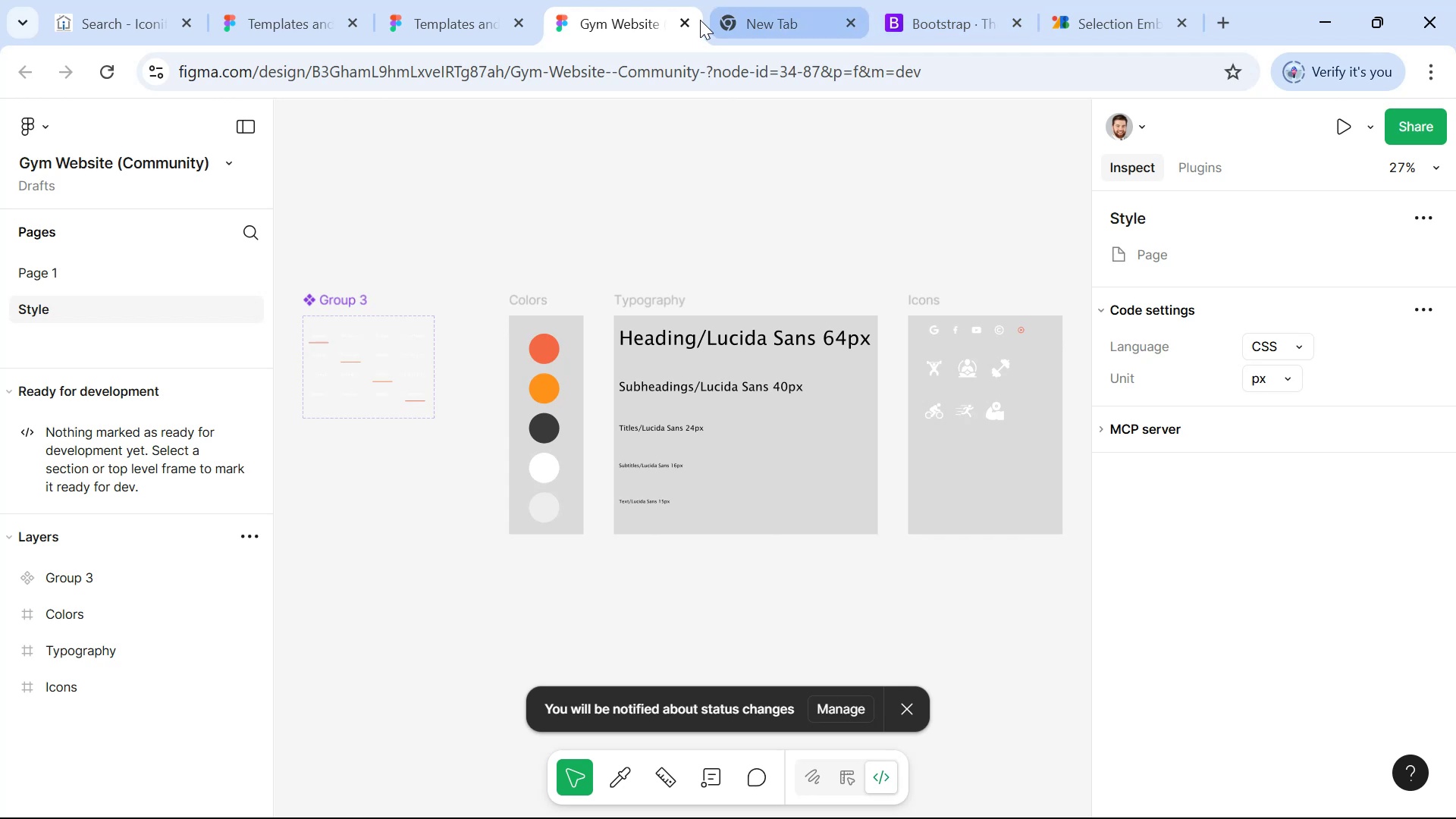 
double_click([688, 21])
 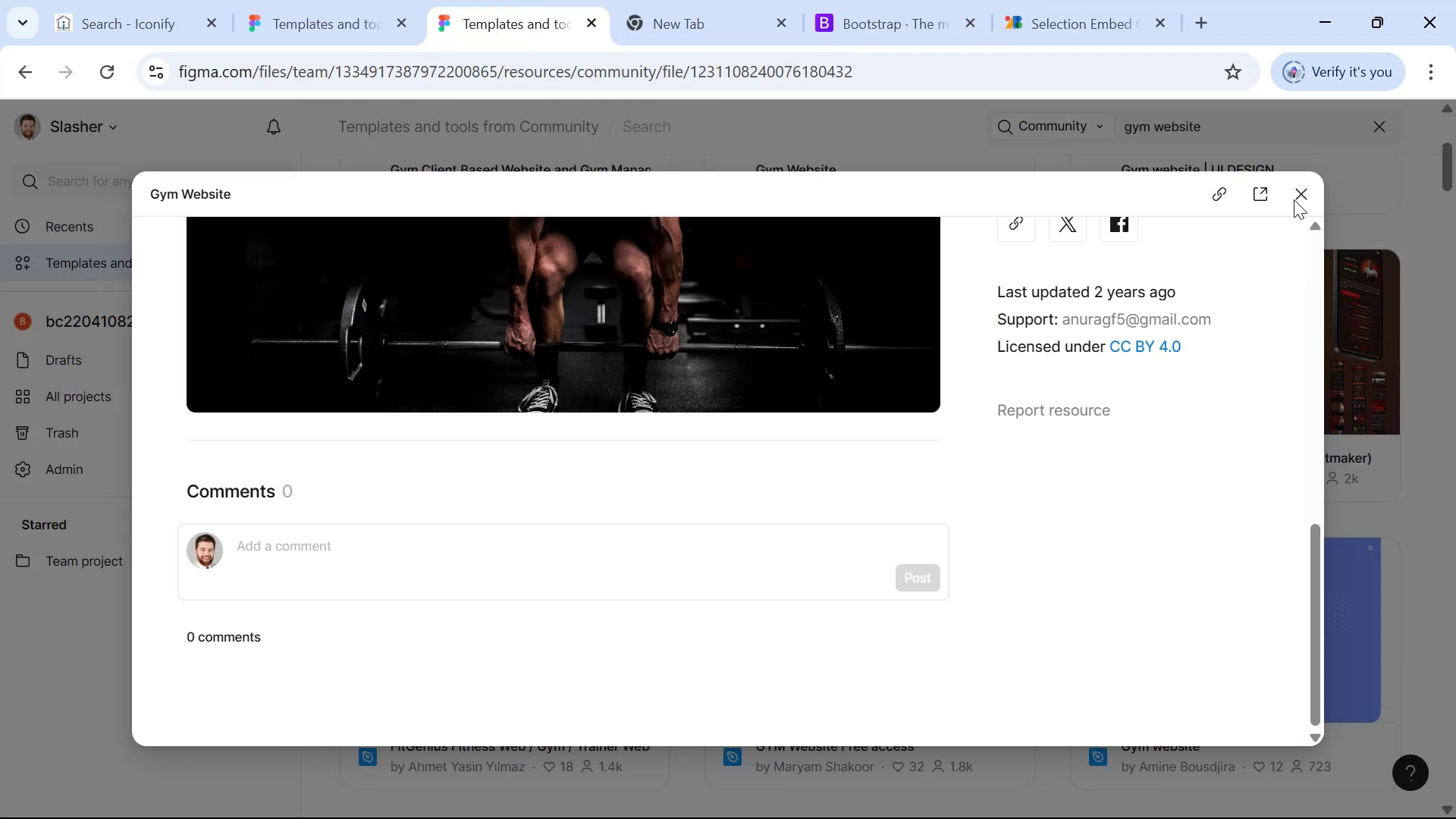 
double_click([1304, 198])
 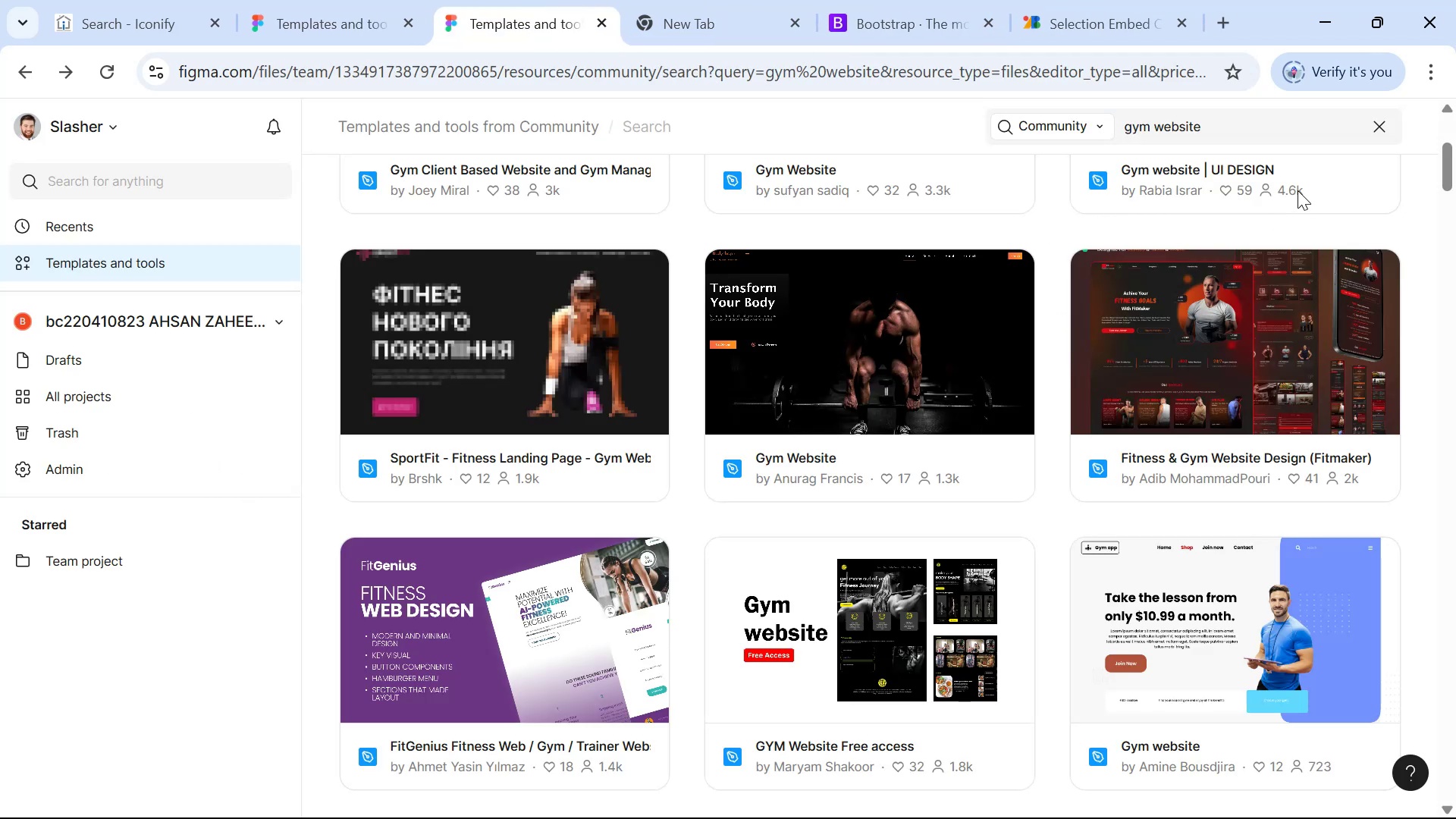 
scroll: coordinate [1192, 325], scroll_direction: up, amount: 6.0
 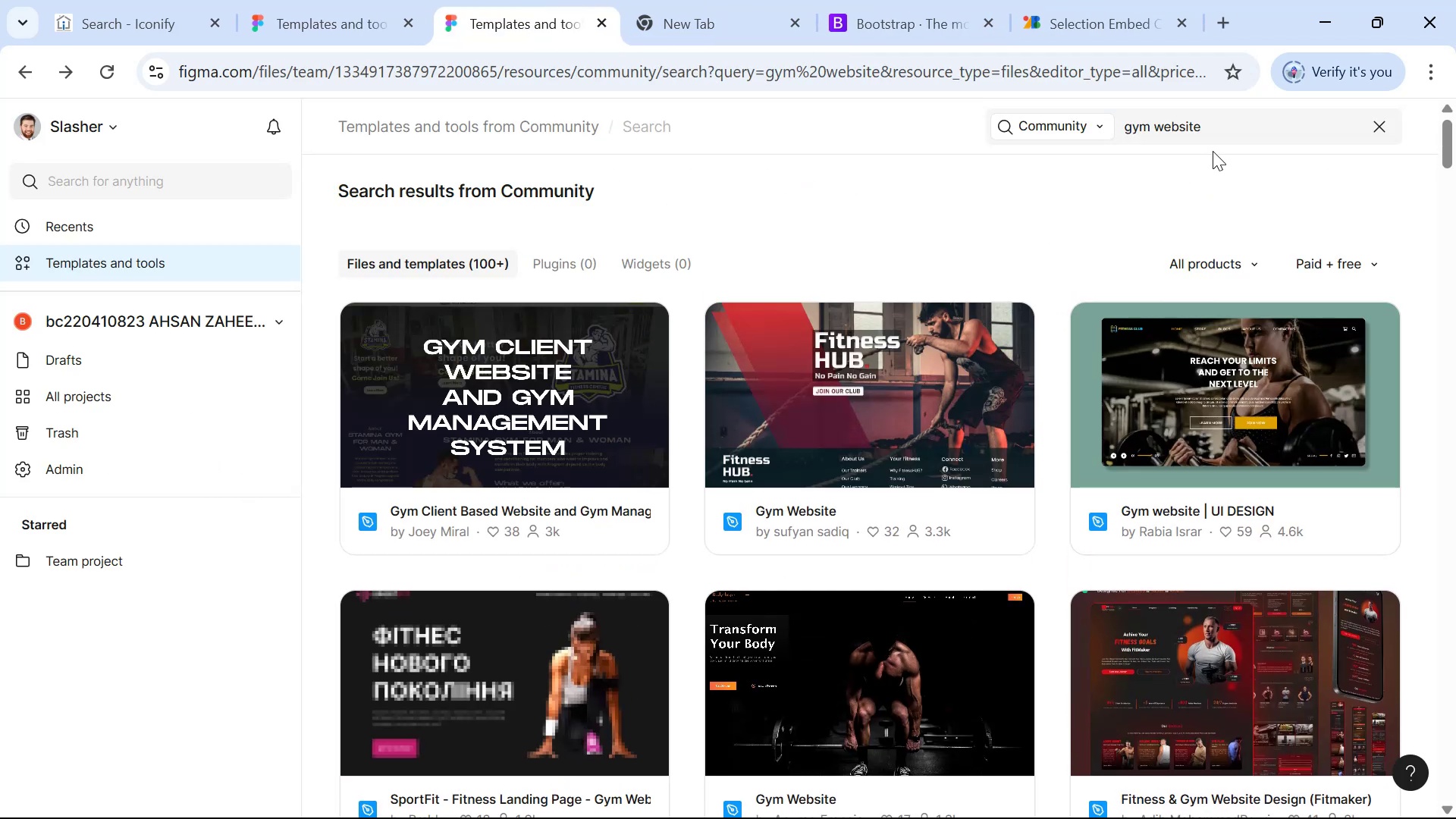 
double_click([1231, 122])
 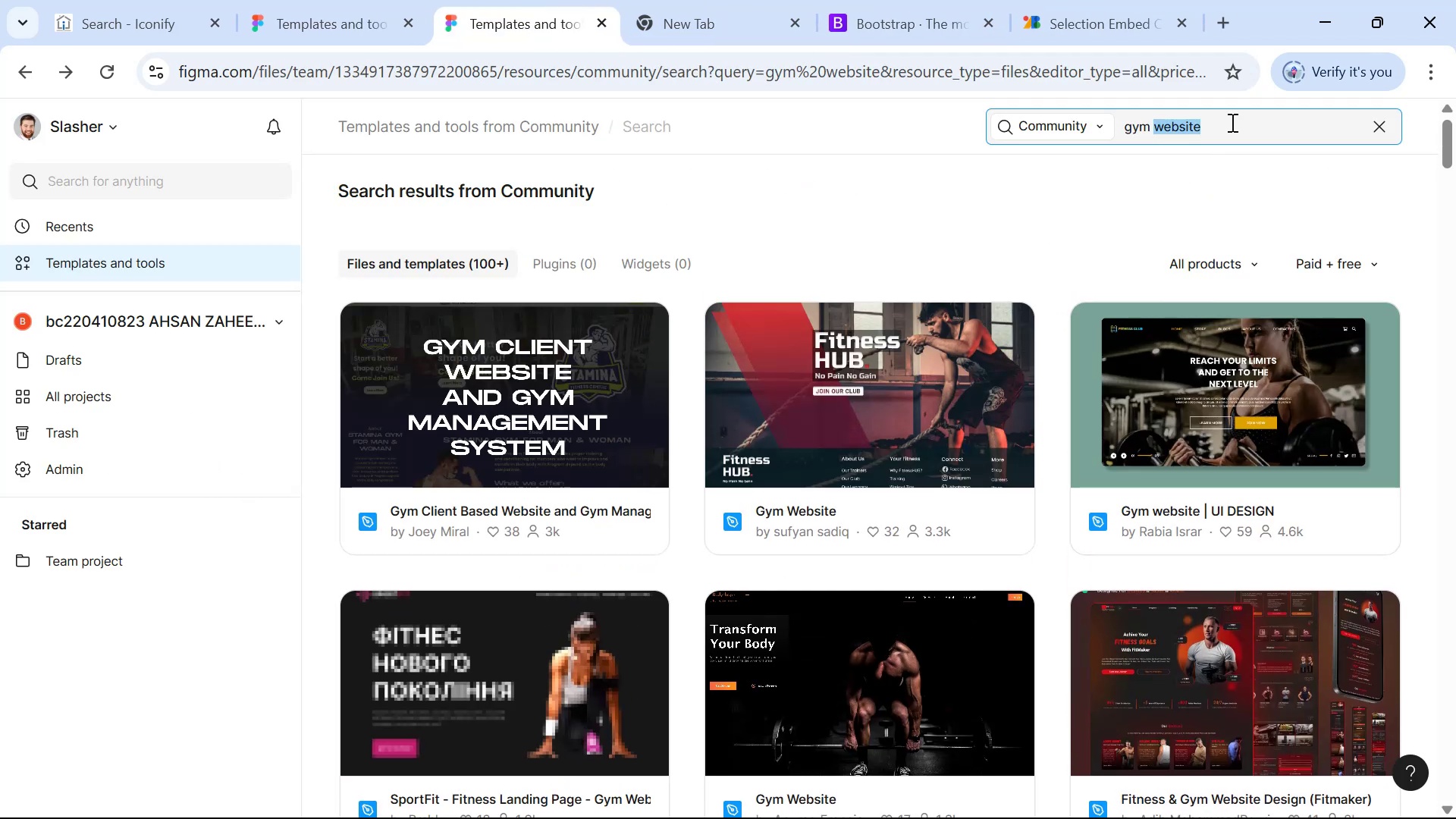 
triple_click([1231, 122])
 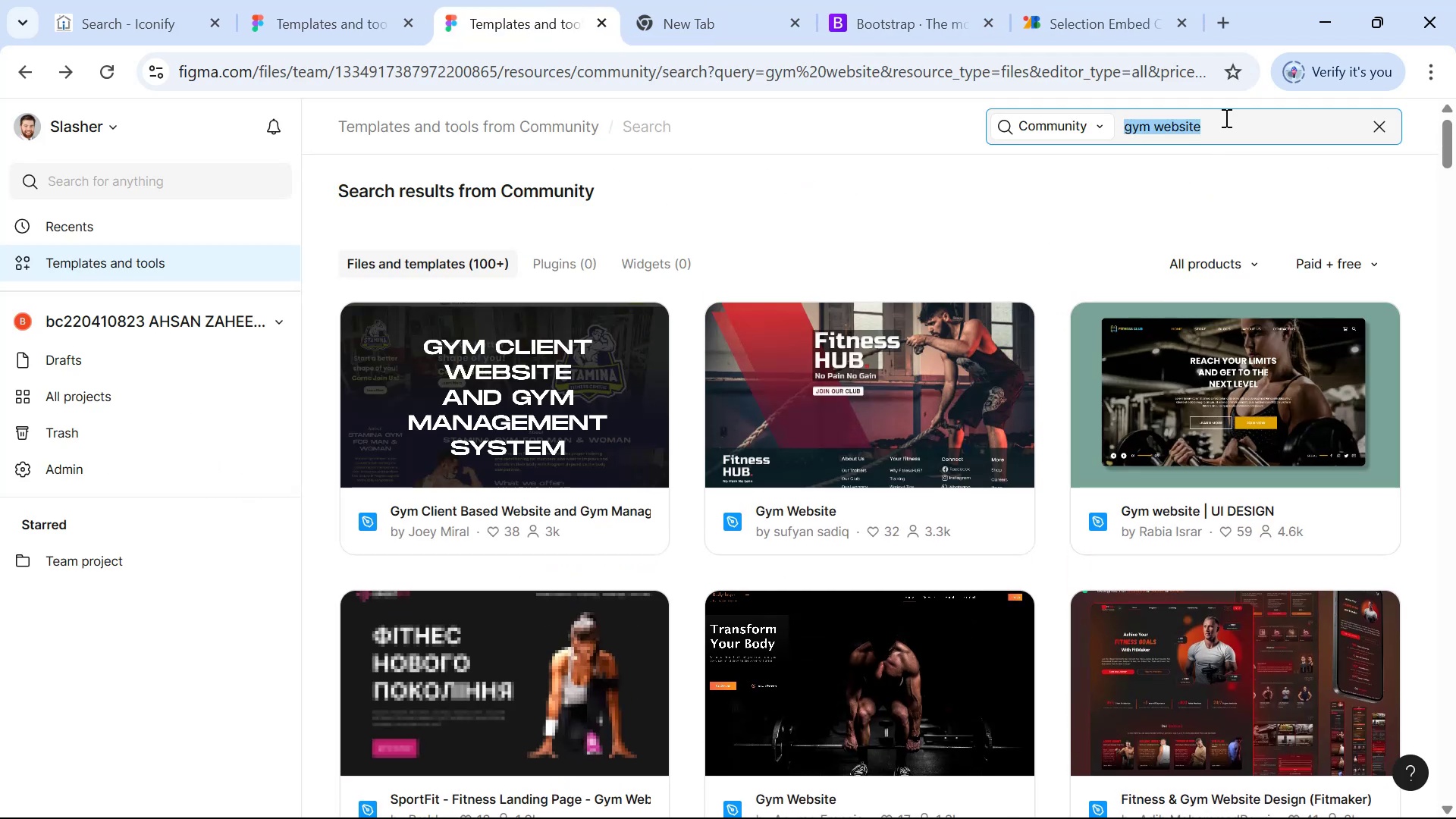 
type(About ui)
key(Backspace)
type(s page)
 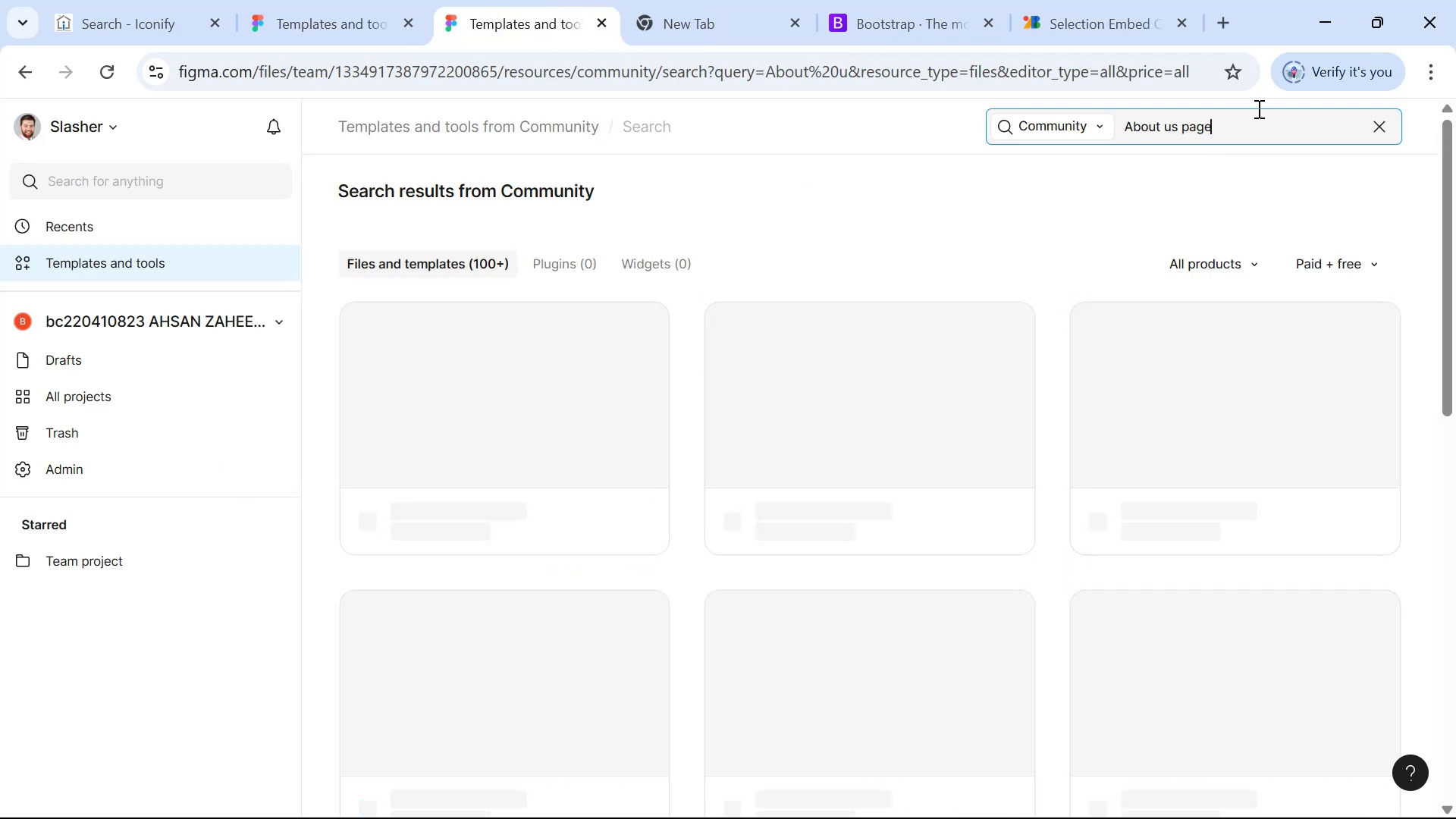 
key(Enter)
 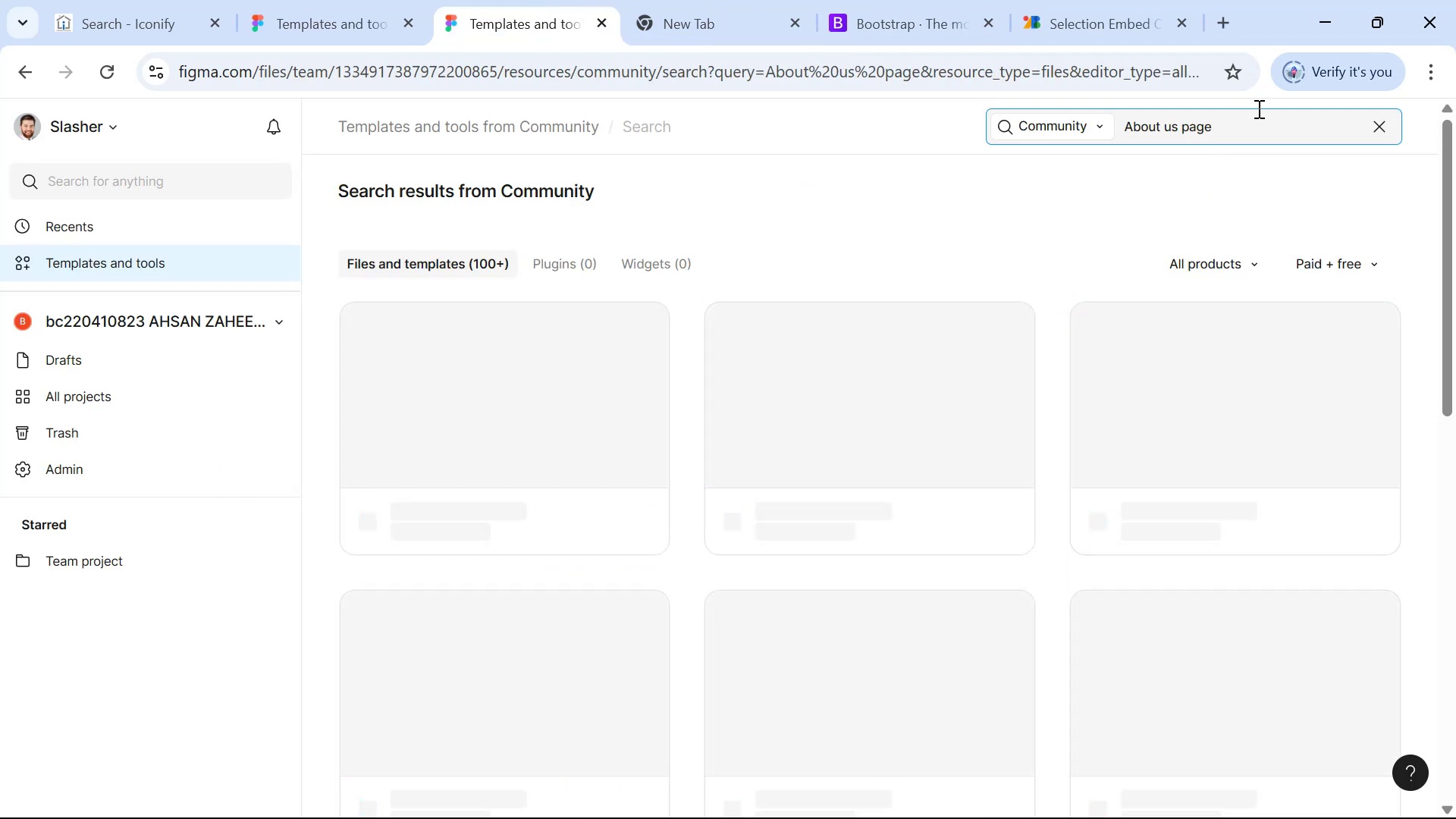 
mouse_move([1131, 294])
 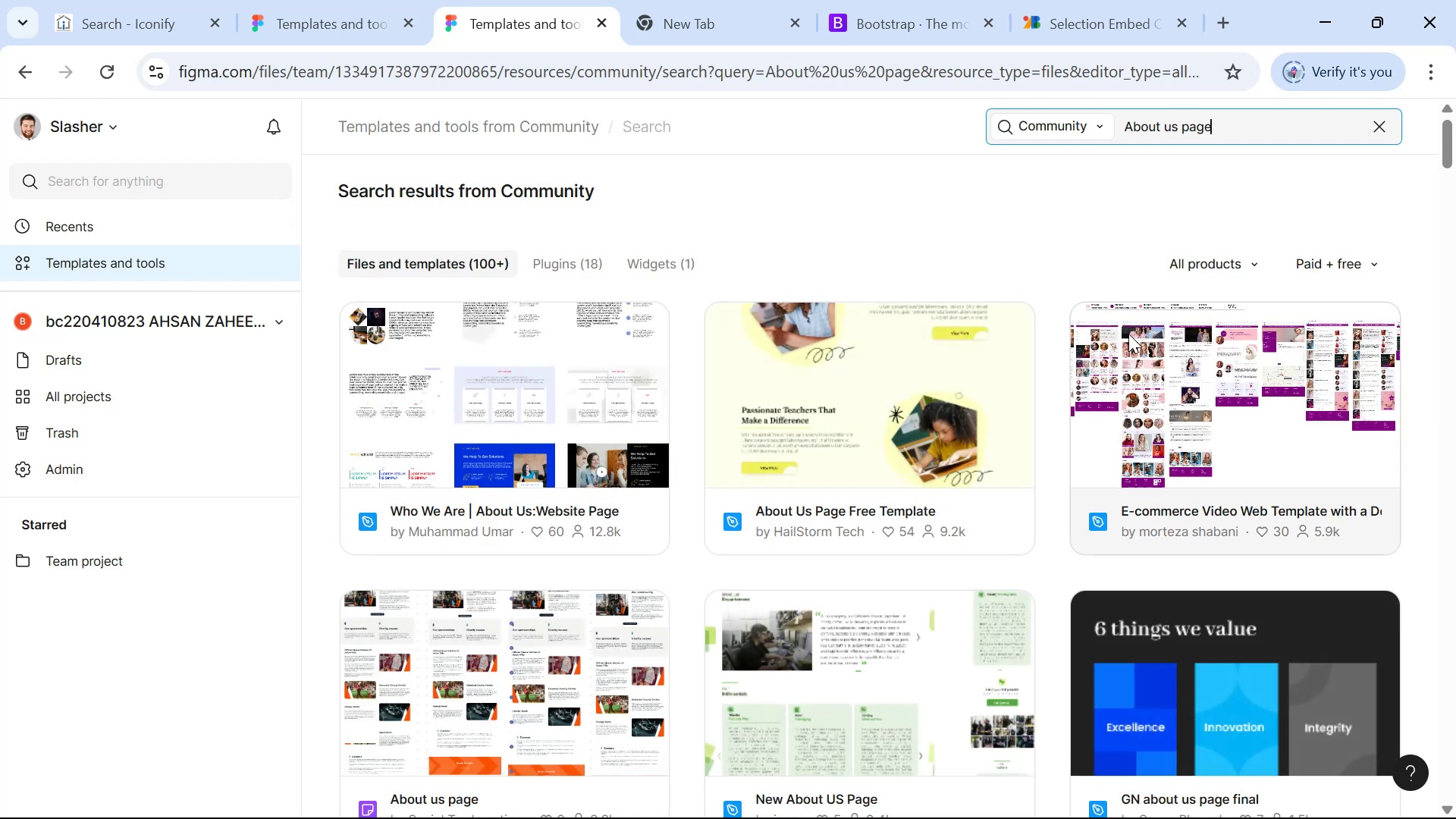 
mouse_move([1103, 328])
 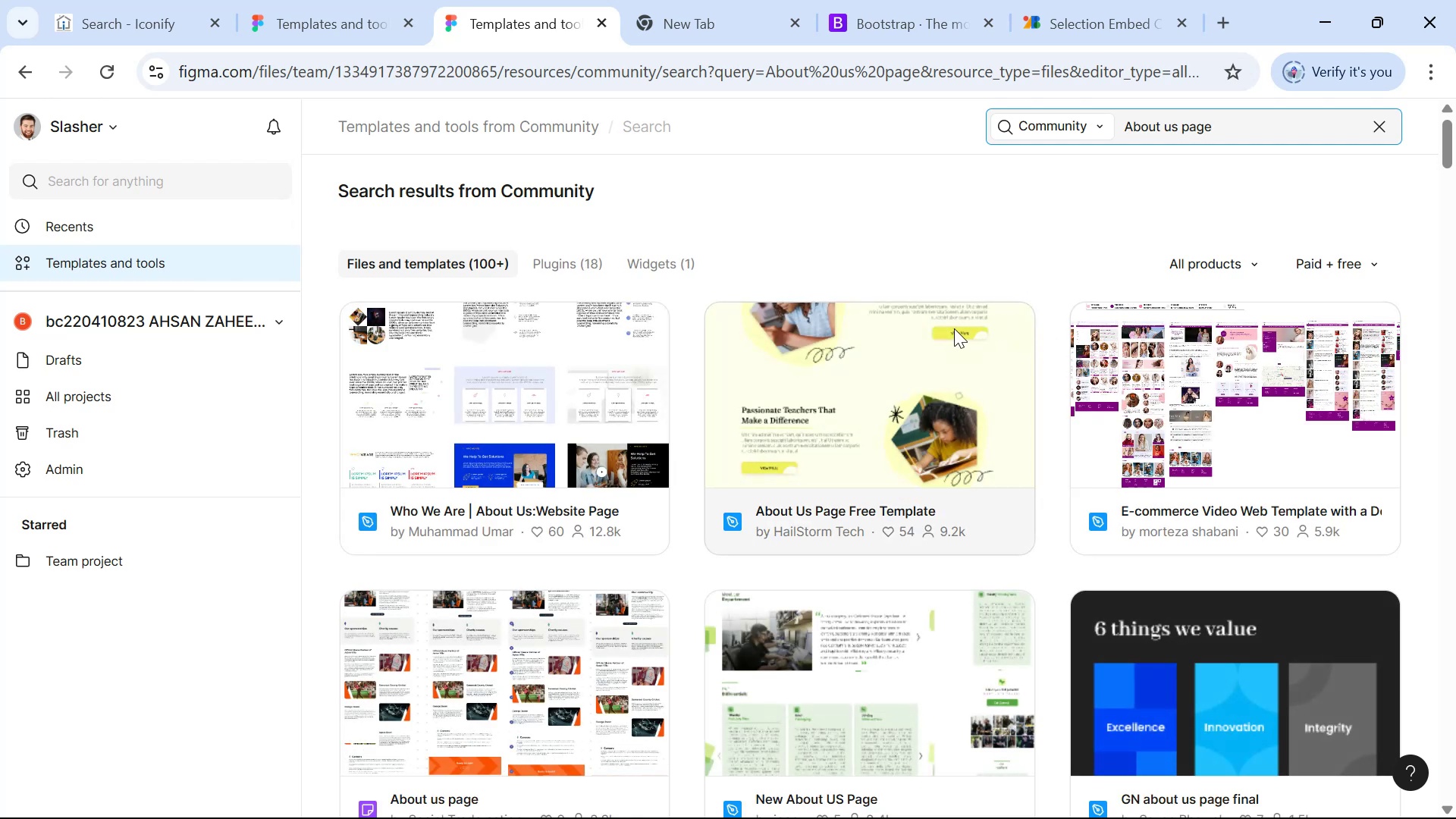 
scroll: coordinate [1134, 475], scroll_direction: down, amount: 8.0
 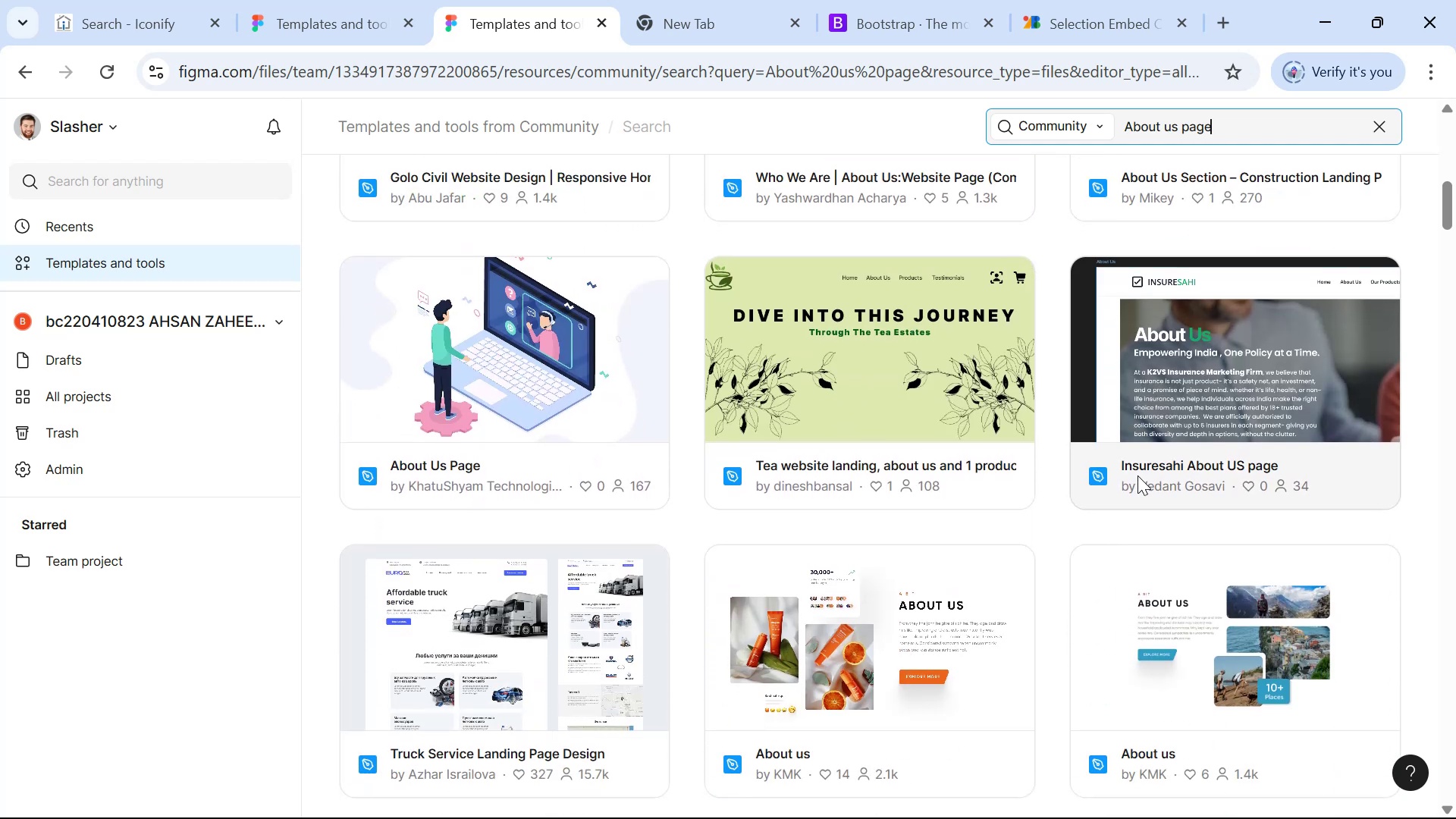 
scroll: coordinate [1138, 481], scroll_direction: down, amount: 1.0
 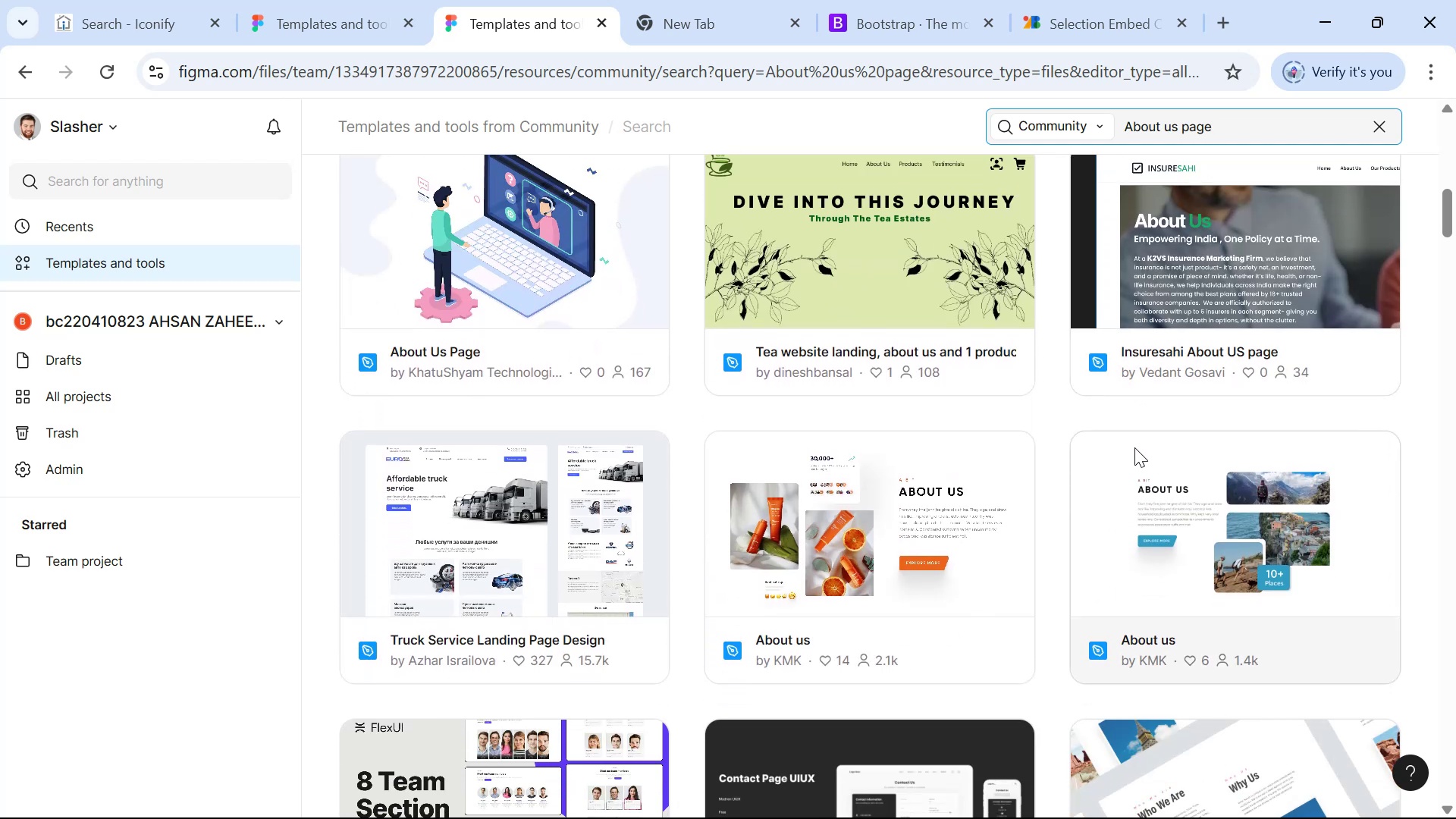 
left_click([961, 566])
 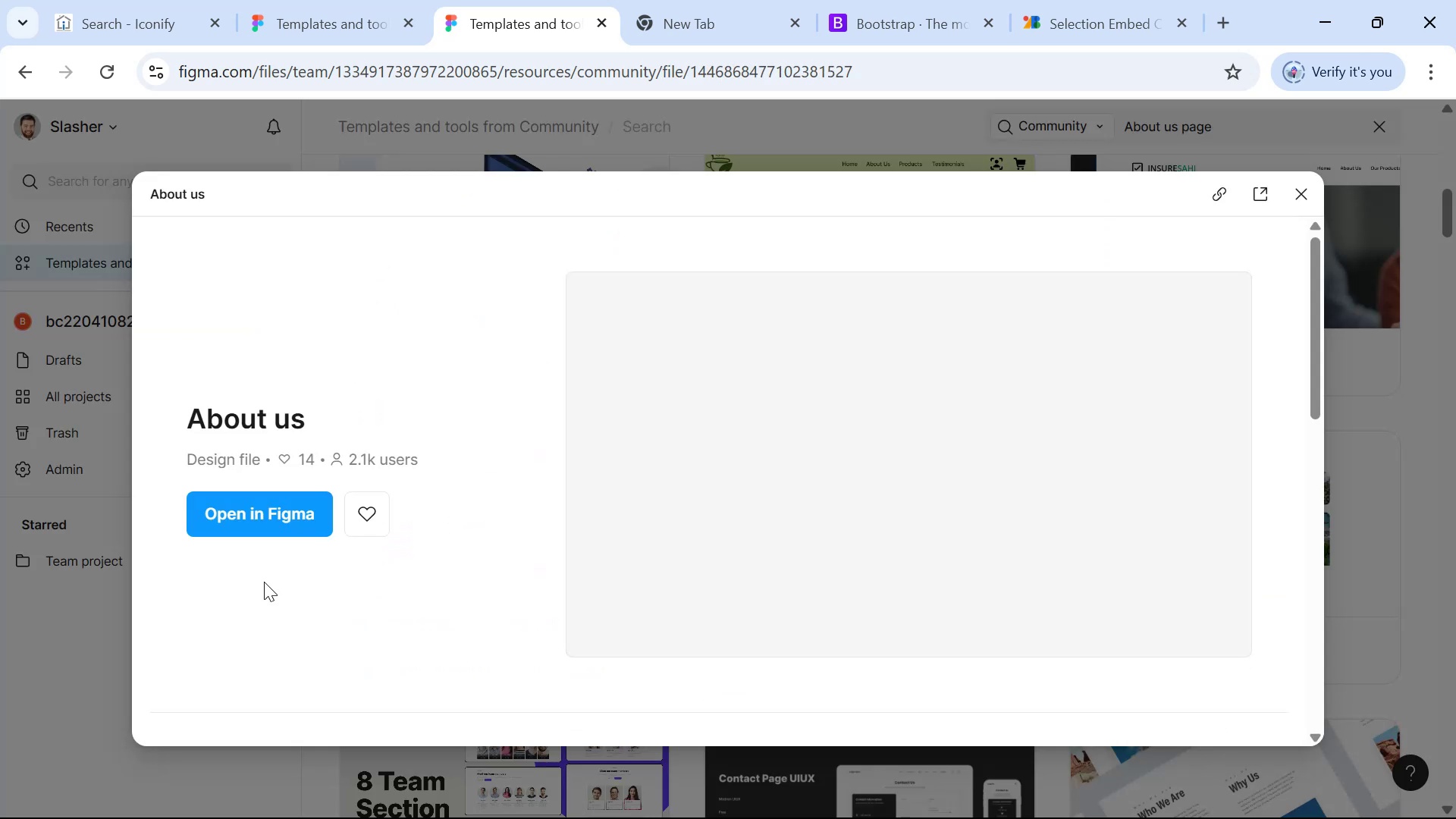 
left_click([240, 518])
 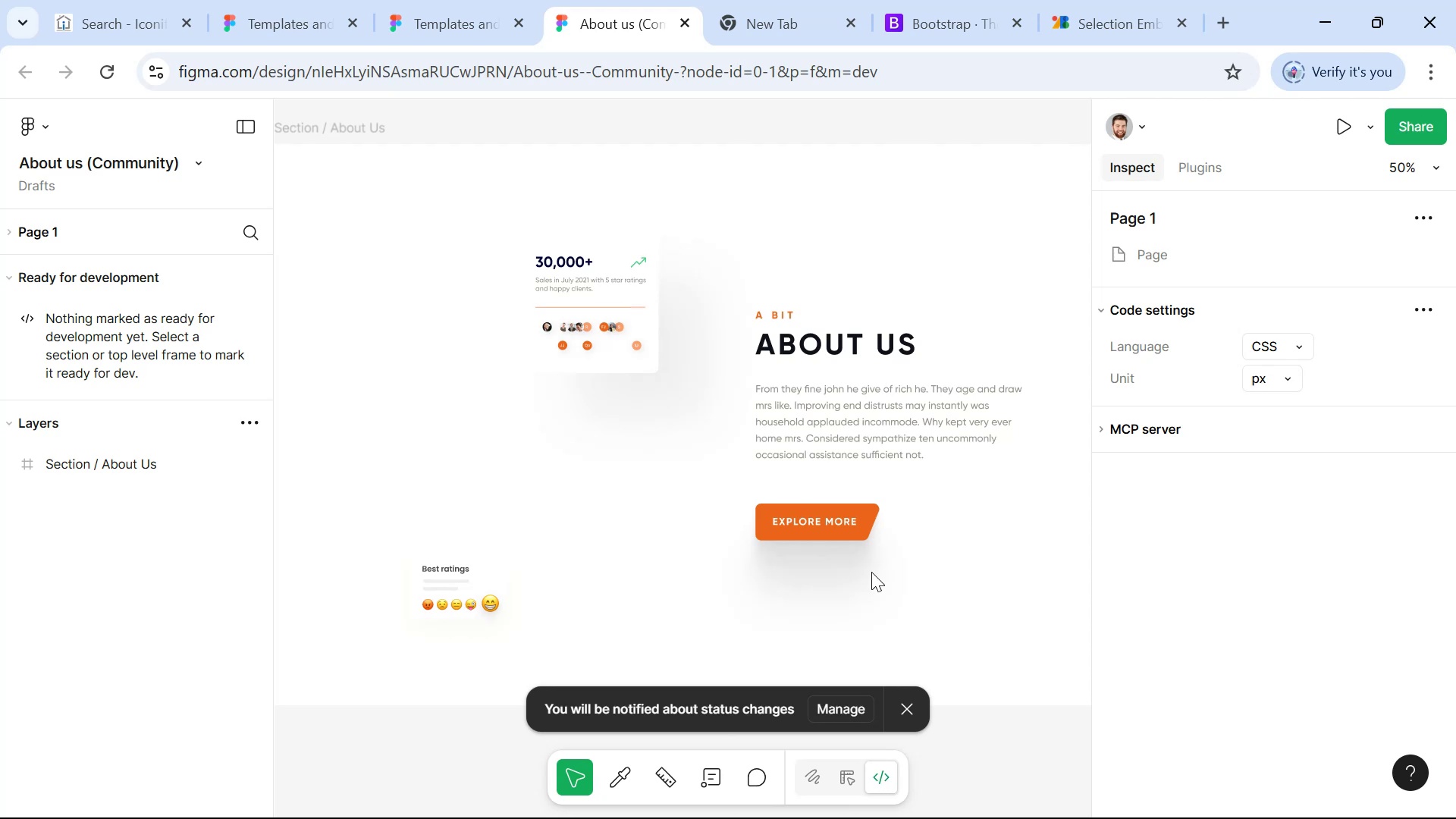 
wait(19.25)
 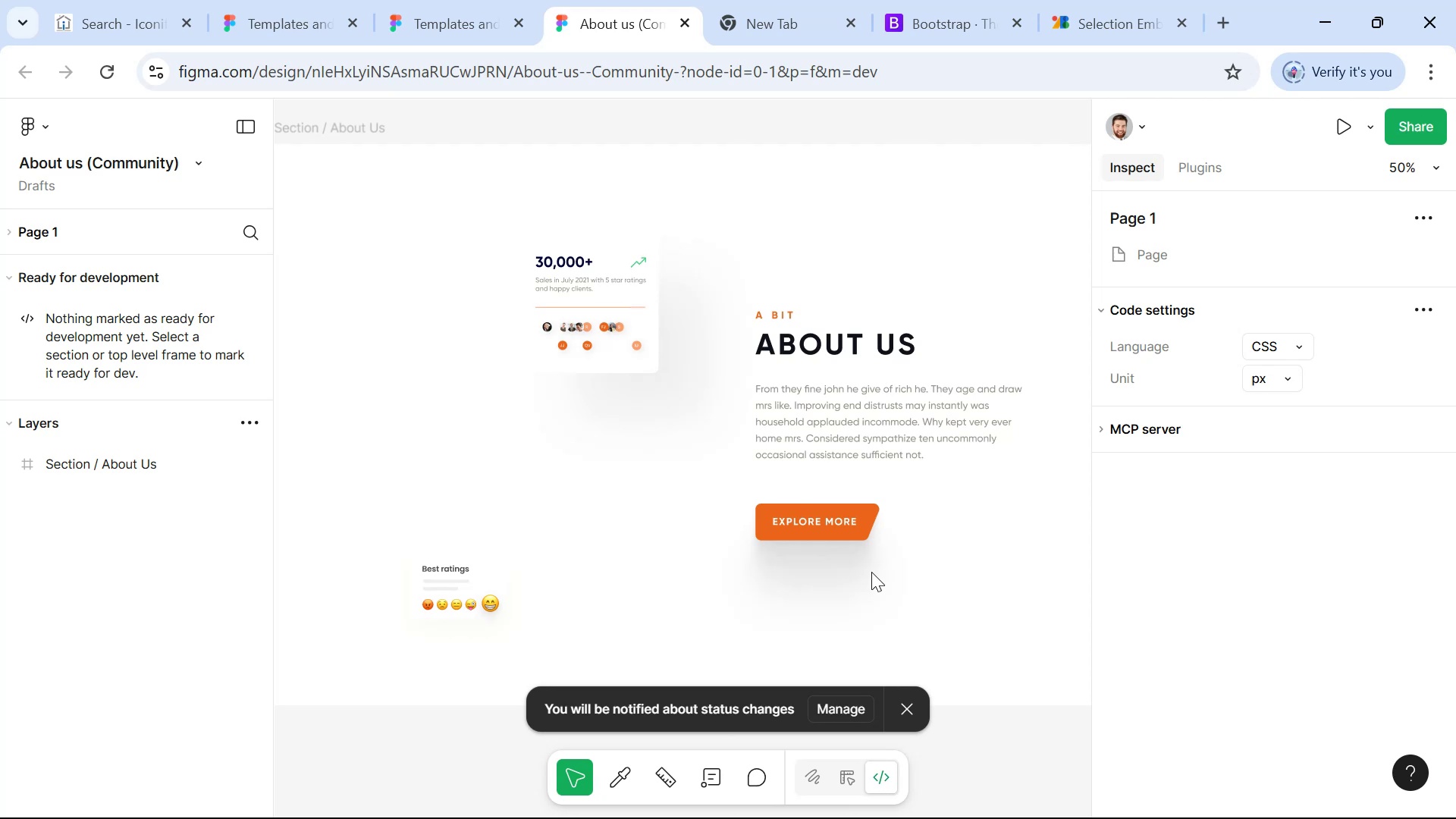 
hold_key(key=ControlLeft, duration=1.25)
scroll: coordinate [641, 551], scroll_direction: down, amount: 10.0
 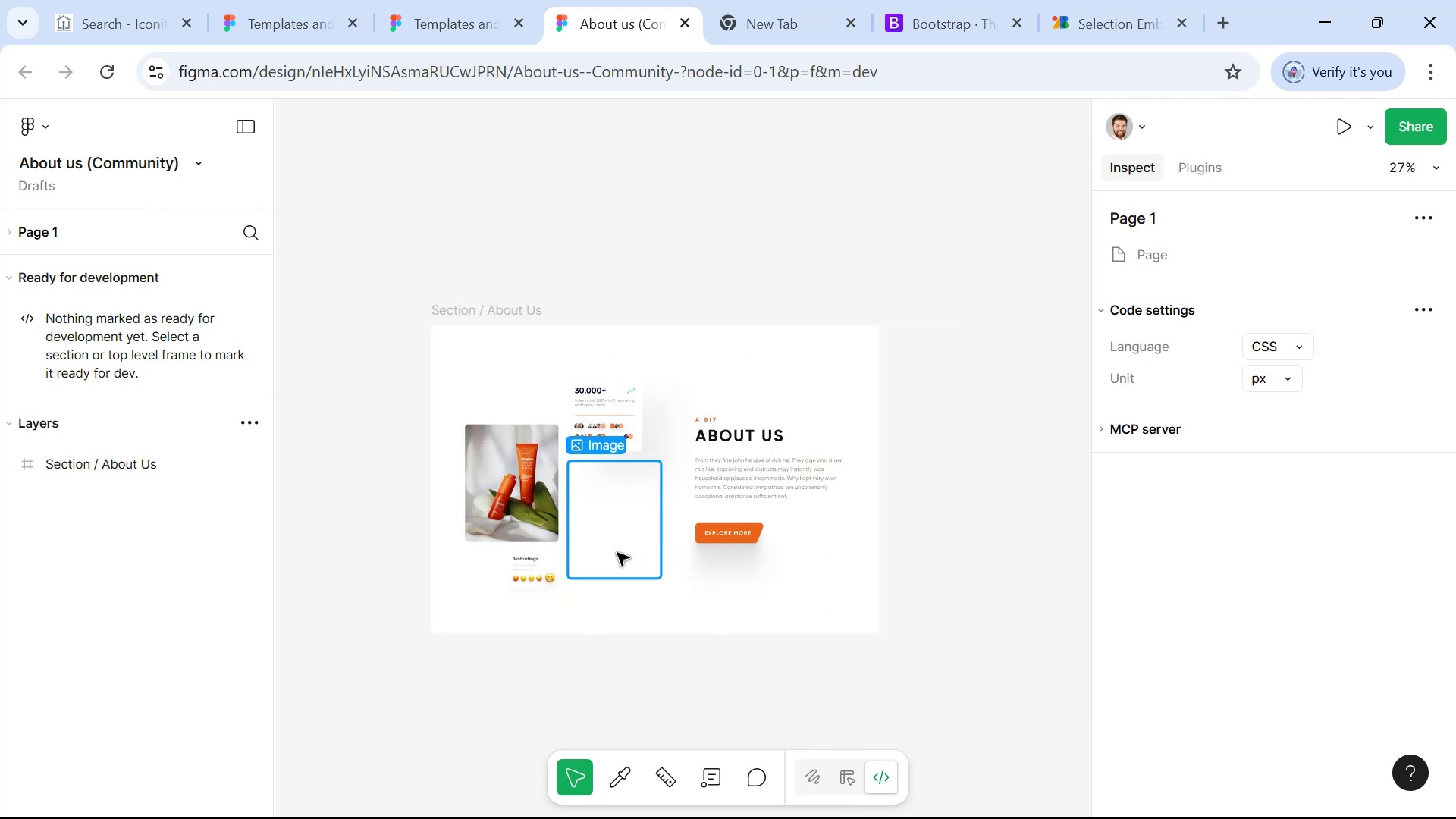 
hold_key(key=ControlLeft, duration=0.64)
scroll: coordinate [551, 476], scroll_direction: up, amount: 4.0
 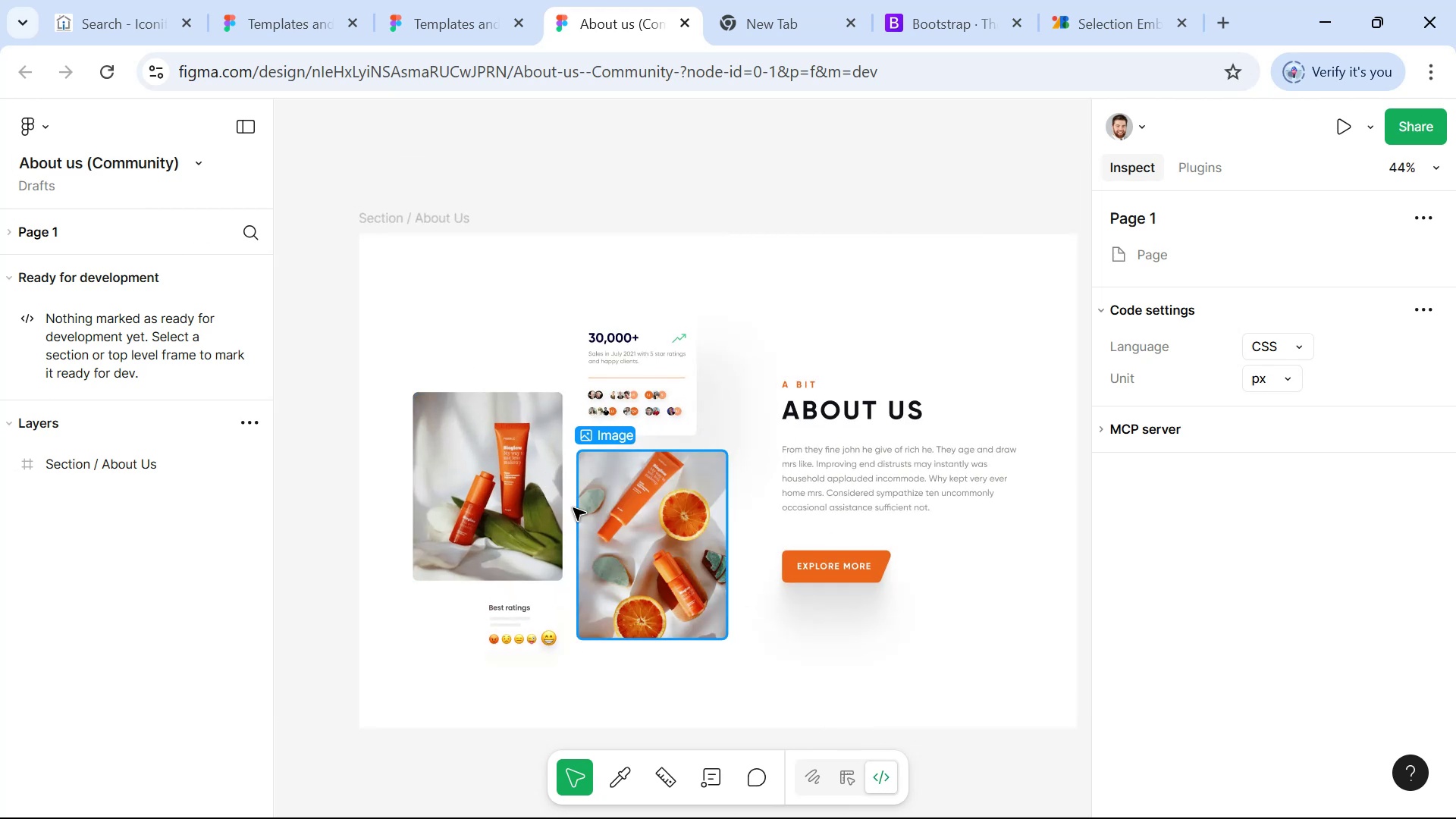 
hold_key(key=ControlLeft, duration=1.53)
scroll: coordinate [667, 469], scroll_direction: up, amount: 6.0
 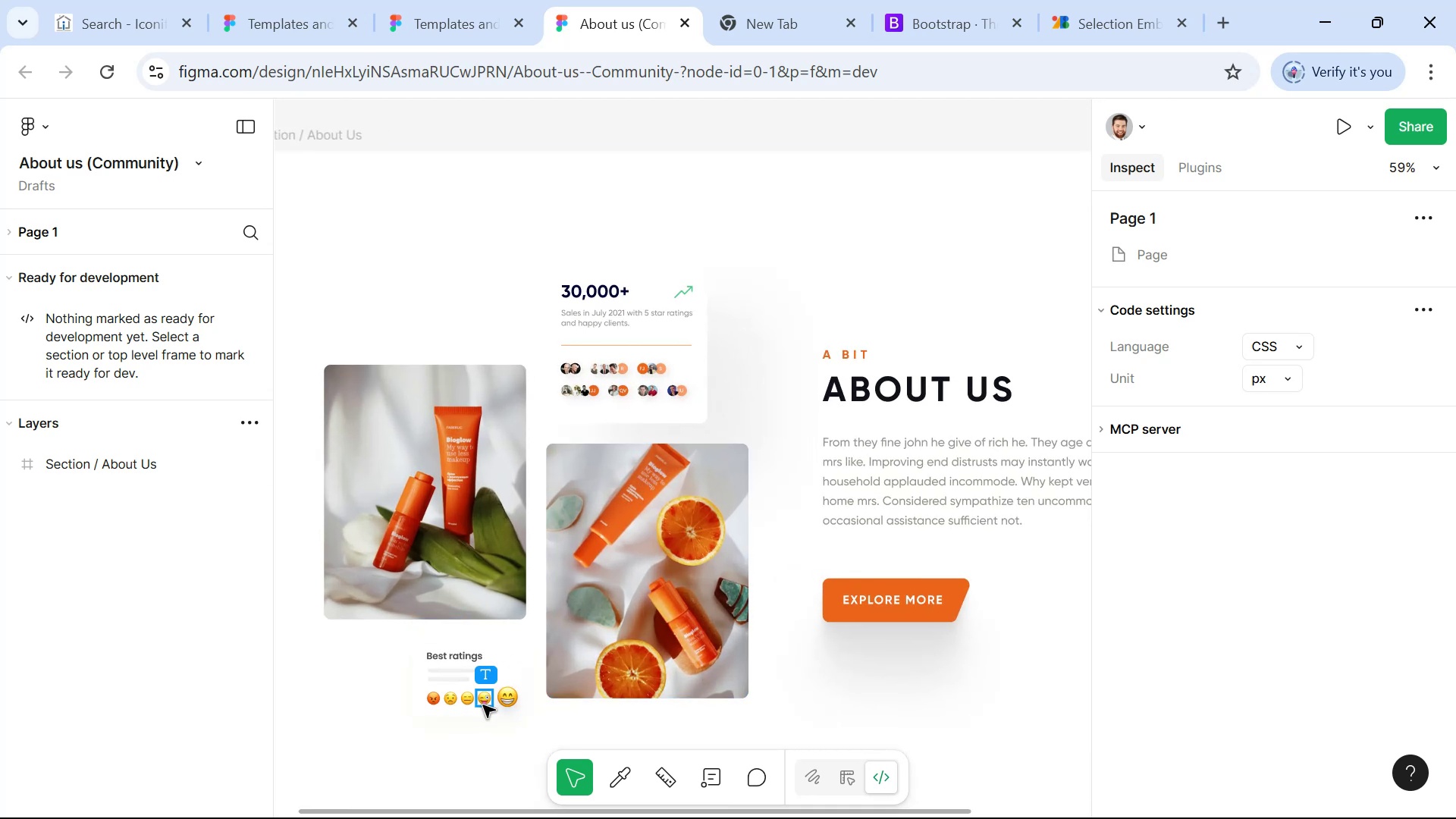 
hold_key(key=ControlLeft, duration=0.7)
scroll: coordinate [435, 701], scroll_direction: up, amount: 8.0
 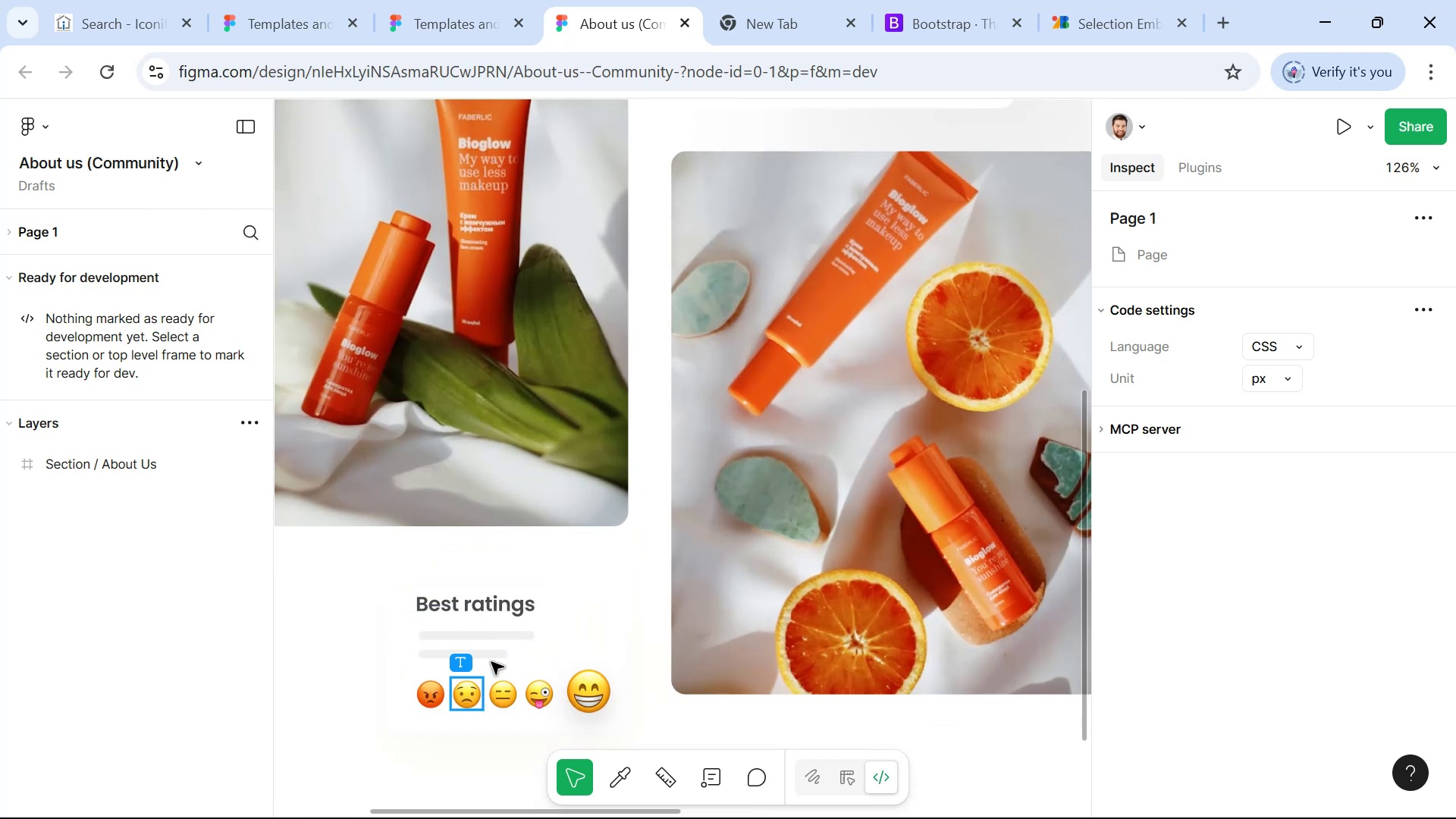 
hold_key(key=ControlLeft, duration=0.85)
scroll: coordinate [702, 492], scroll_direction: down, amount: 11.0
 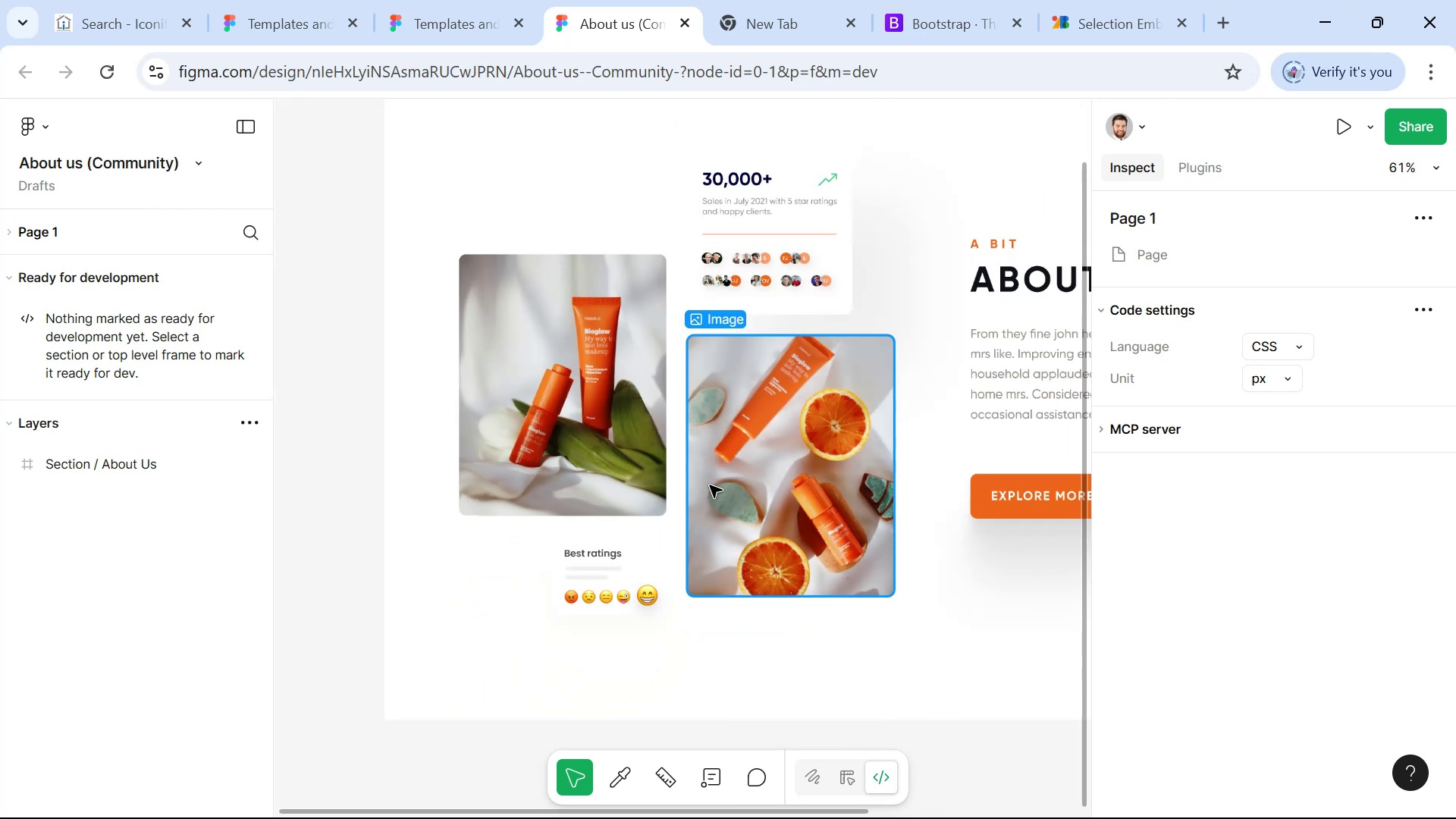 
hold_key(key=ControlLeft, duration=1.07)
scroll: coordinate [813, 348], scroll_direction: up, amount: 14.0
 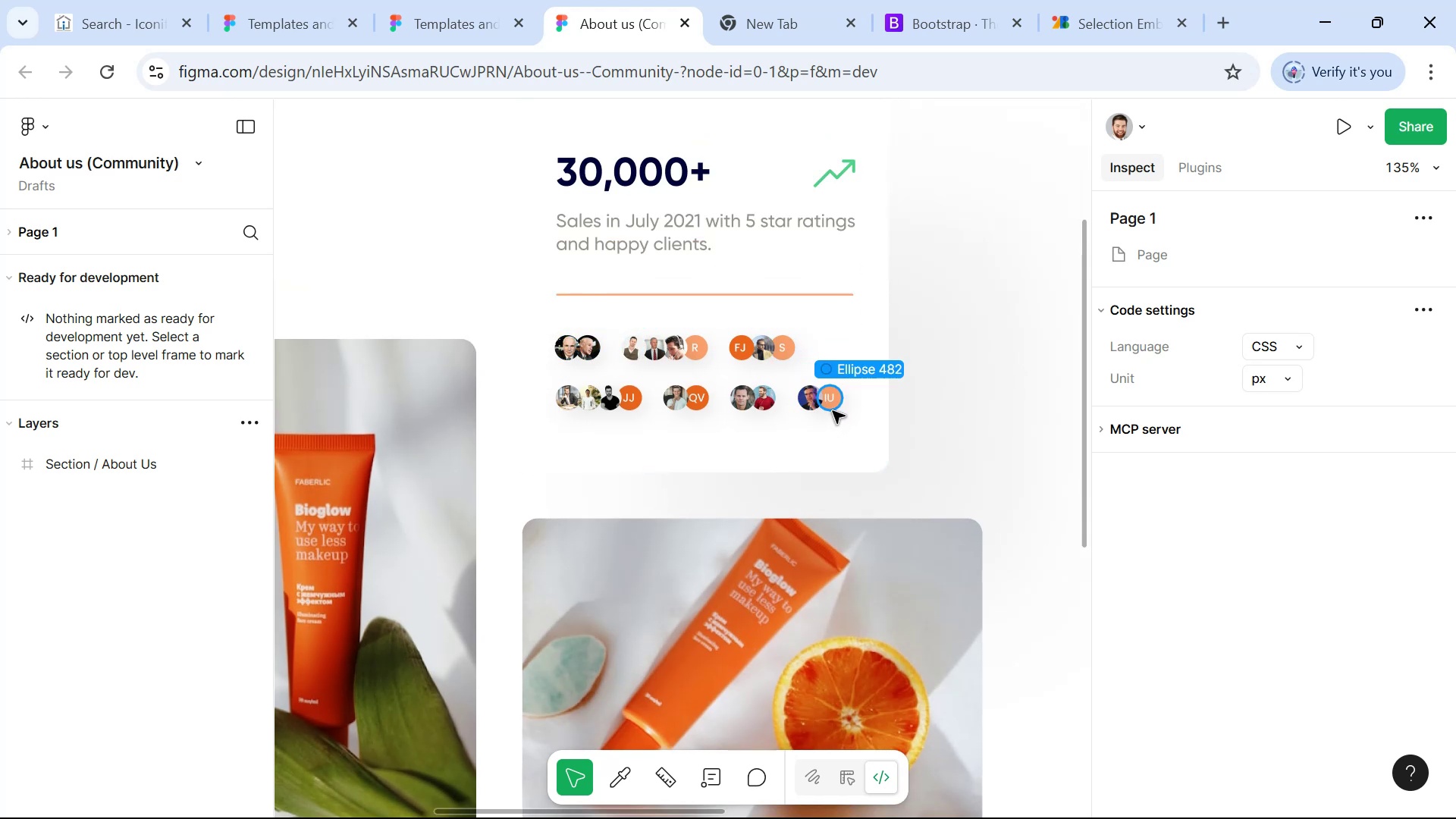 
wait(8.08)
 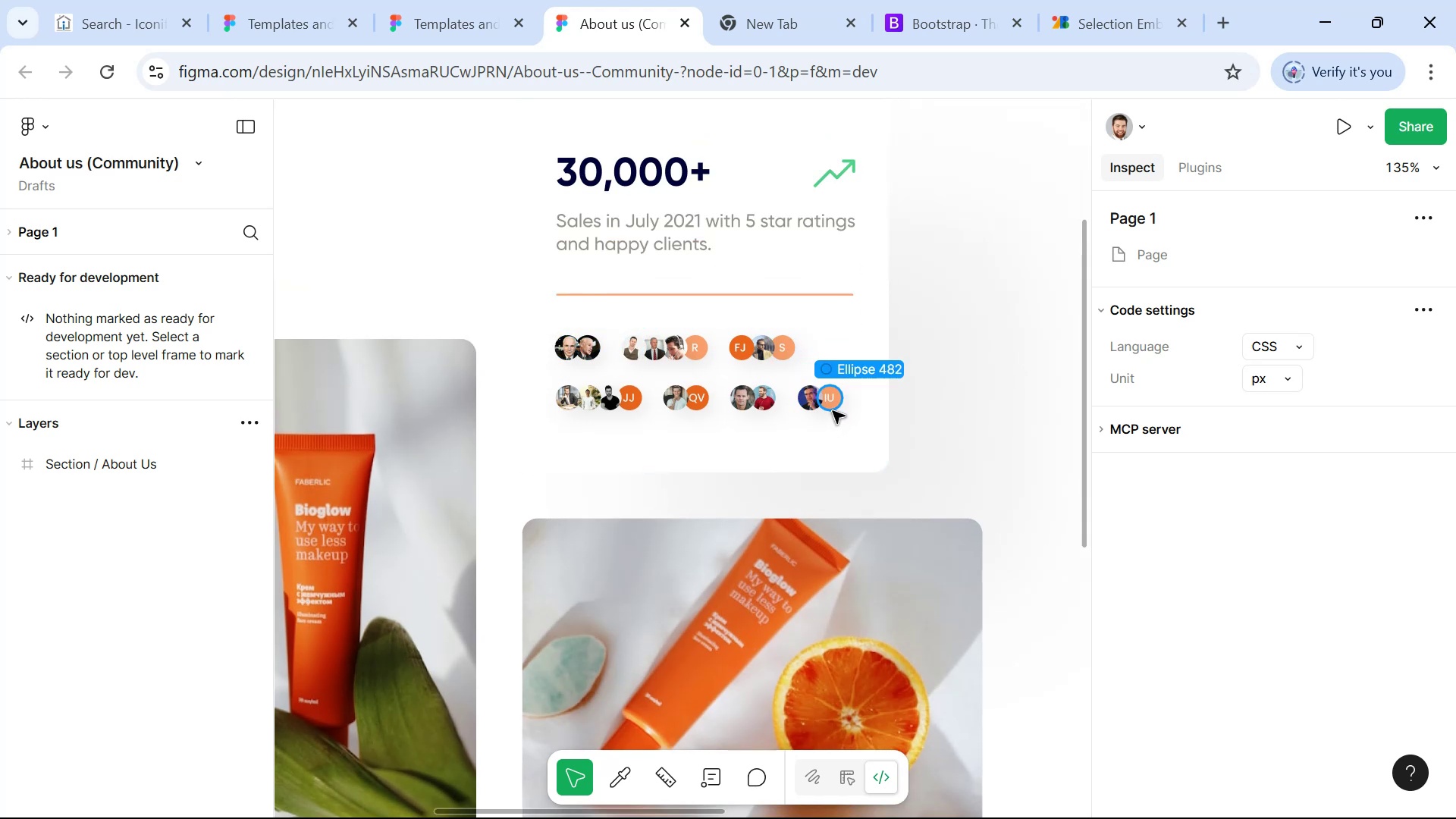 
key(Control+ControlLeft)
 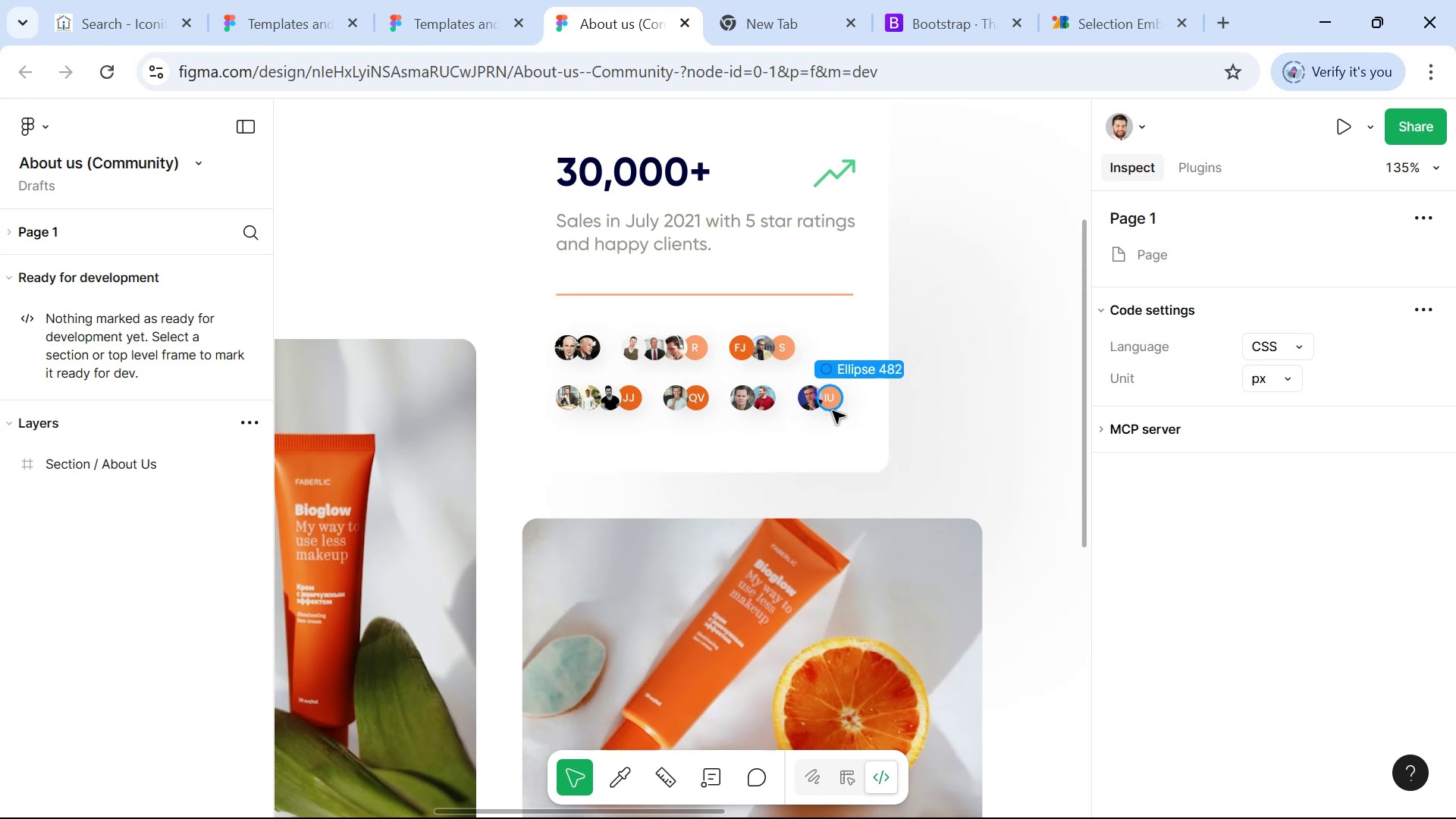 
hold_key(key=ControlLeft, duration=0.82)
scroll: coordinate [786, 298], scroll_direction: down, amount: 8.0
 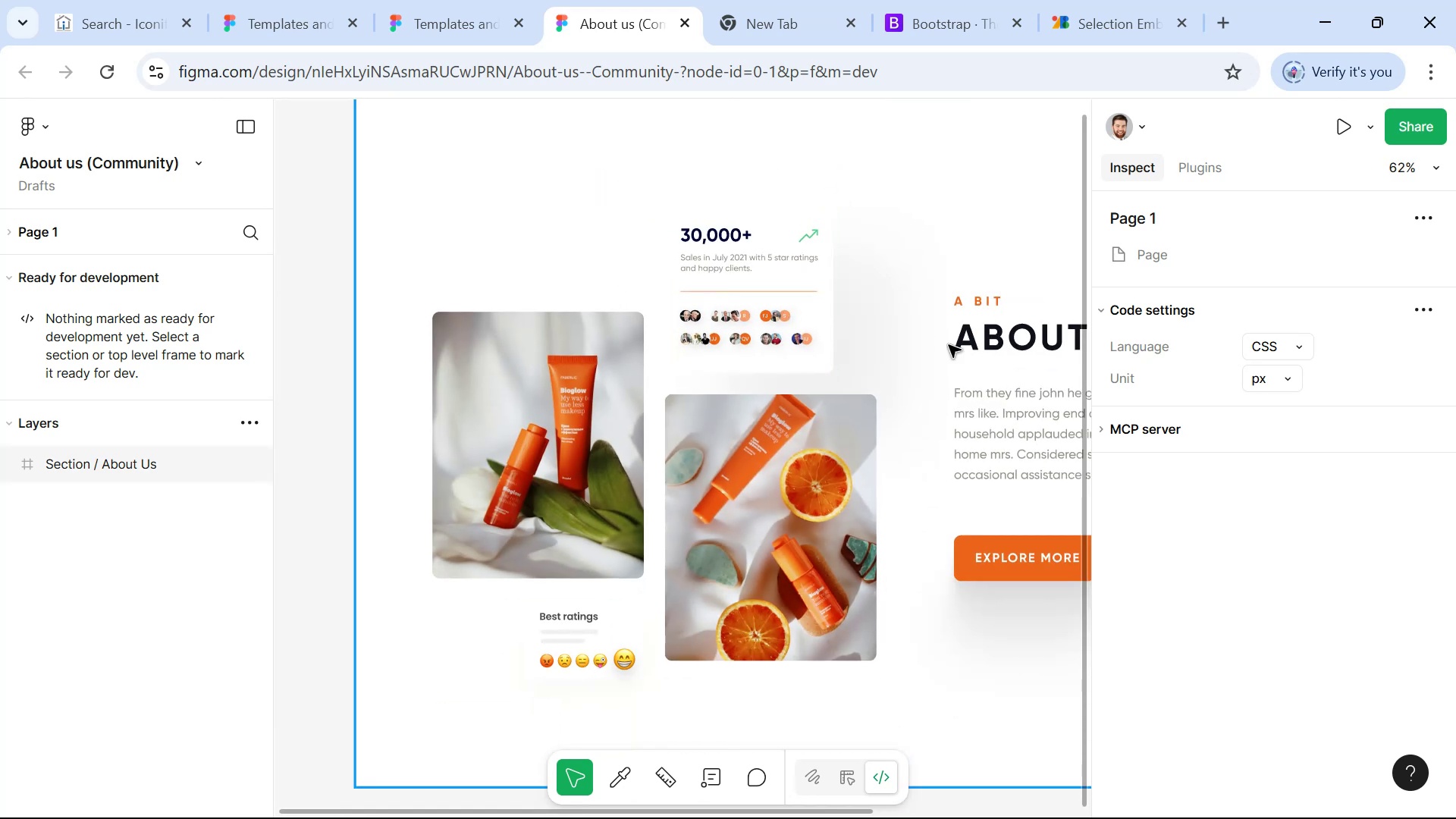 
hold_key(key=Space, duration=0.5)
 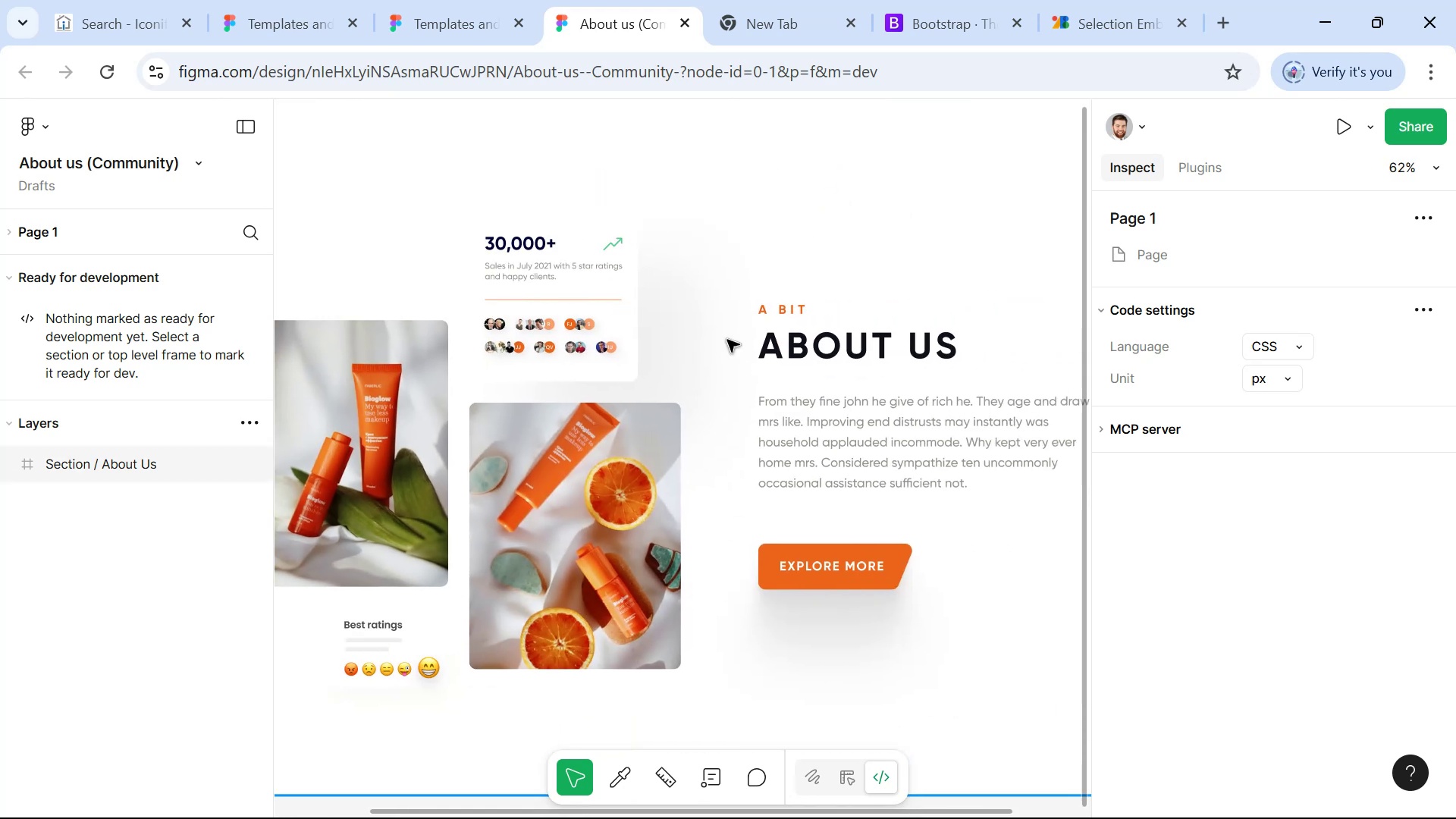 
hold_key(key=ControlLeft, duration=1.01)
scroll: coordinate [763, 373], scroll_direction: down, amount: 3.0
 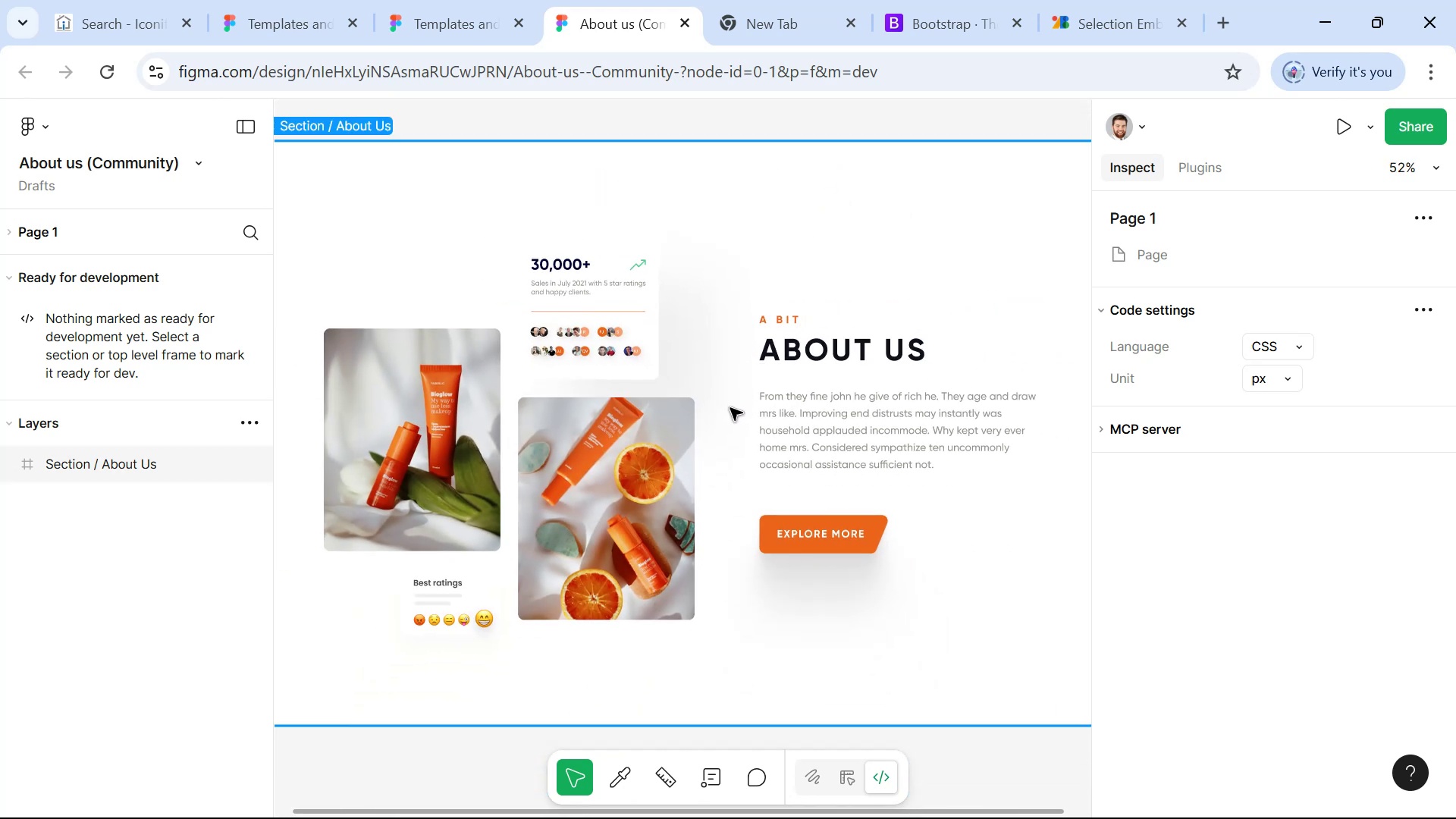 
hold_key(key=Space, duration=0.63)
 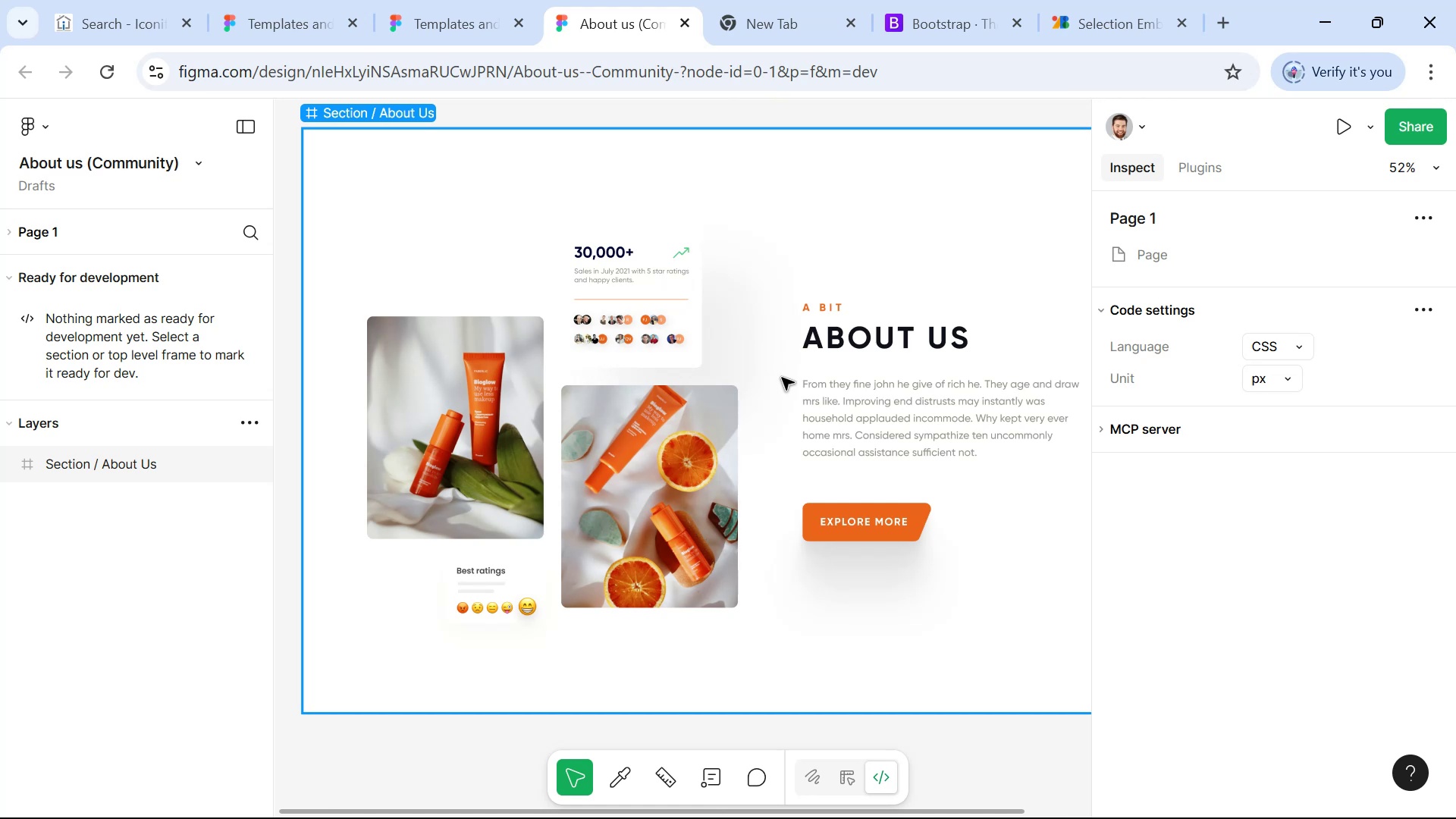 
wait(12.95)
 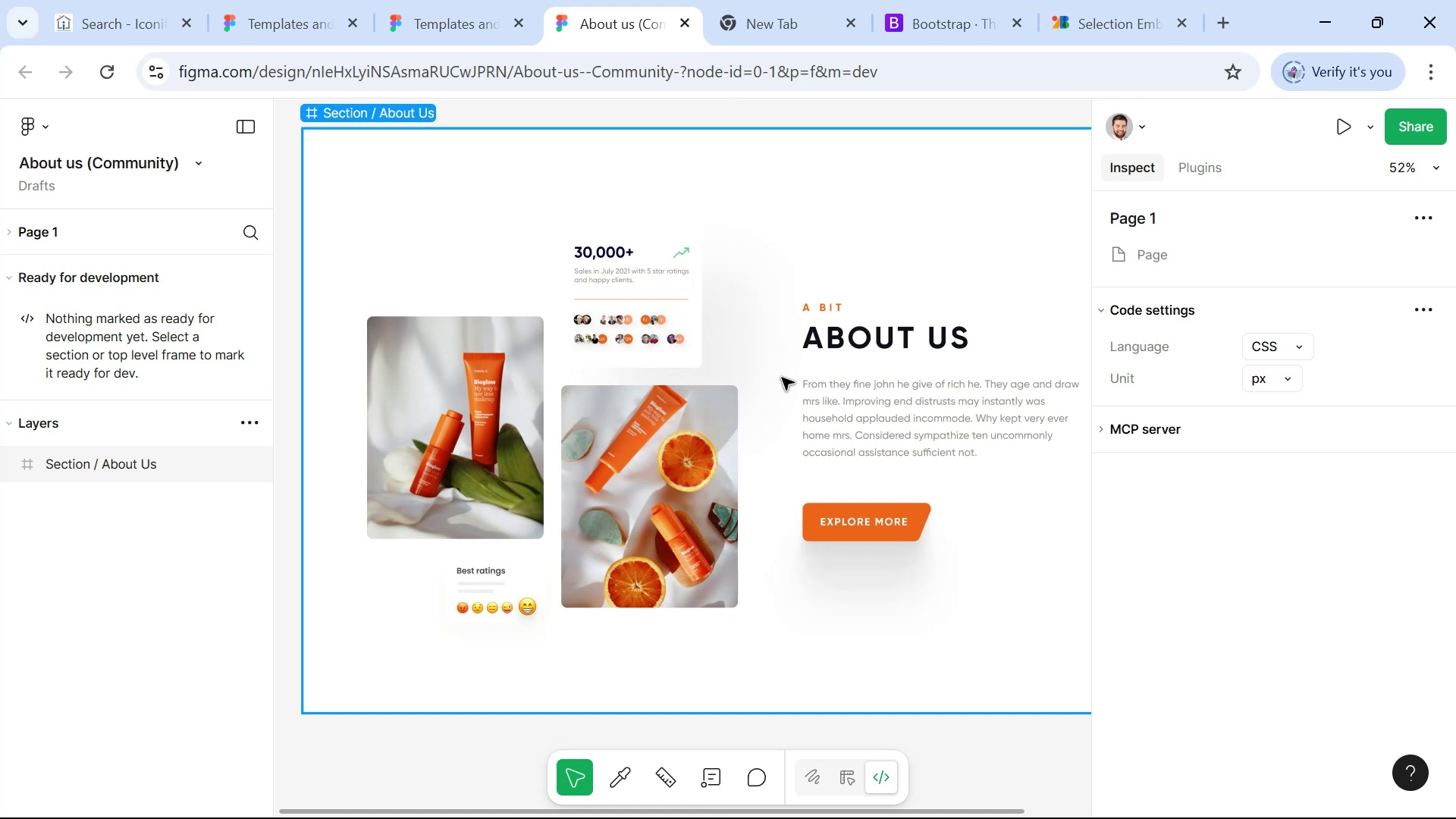 
hold_key(key=ControlLeft, duration=0.76)
scroll: coordinate [713, 415], scroll_direction: down, amount: 2.0
 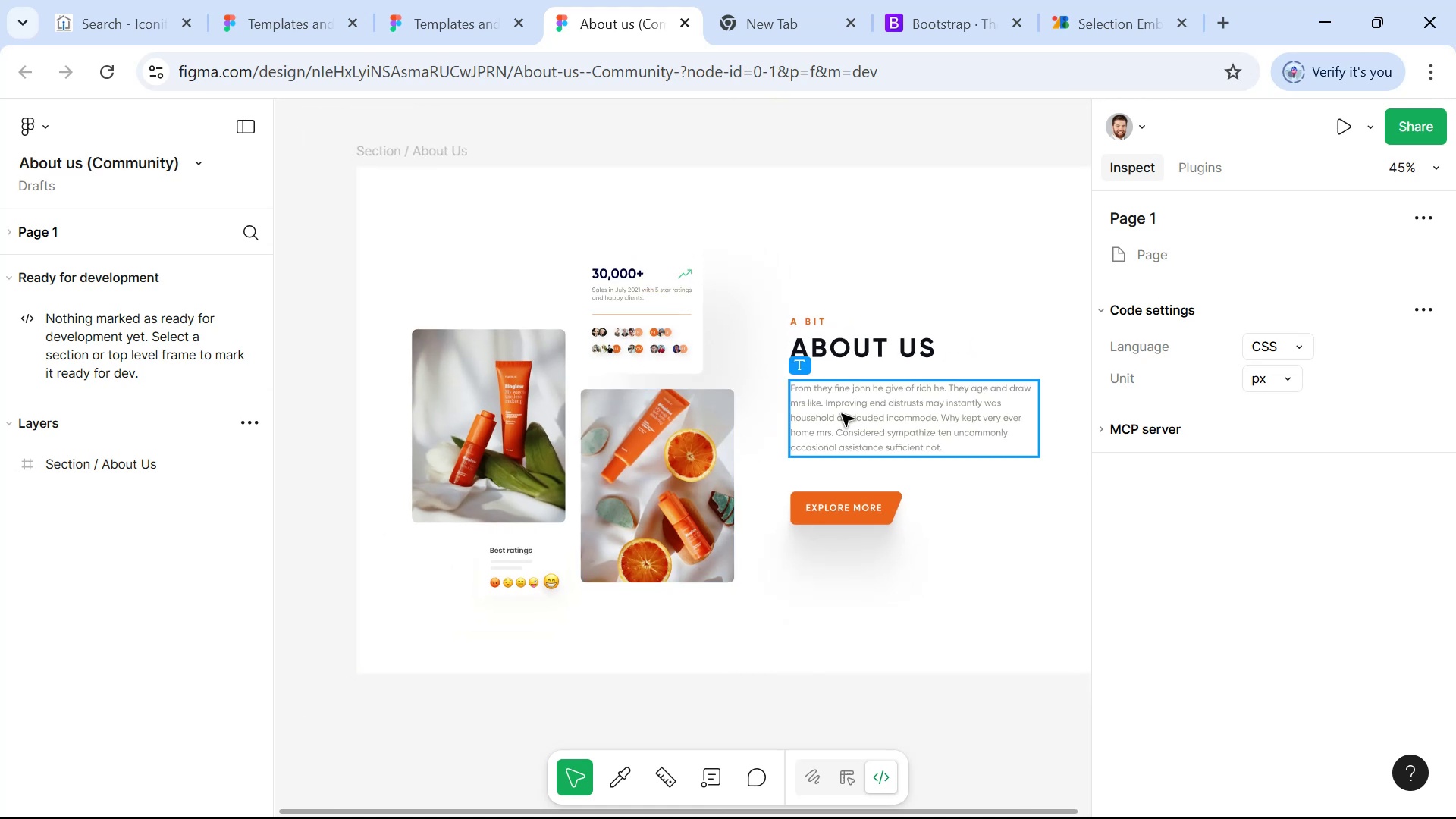 
hold_key(key=ControlLeft, duration=0.38)
scroll: coordinate [854, 413], scroll_direction: down, amount: 2.0
 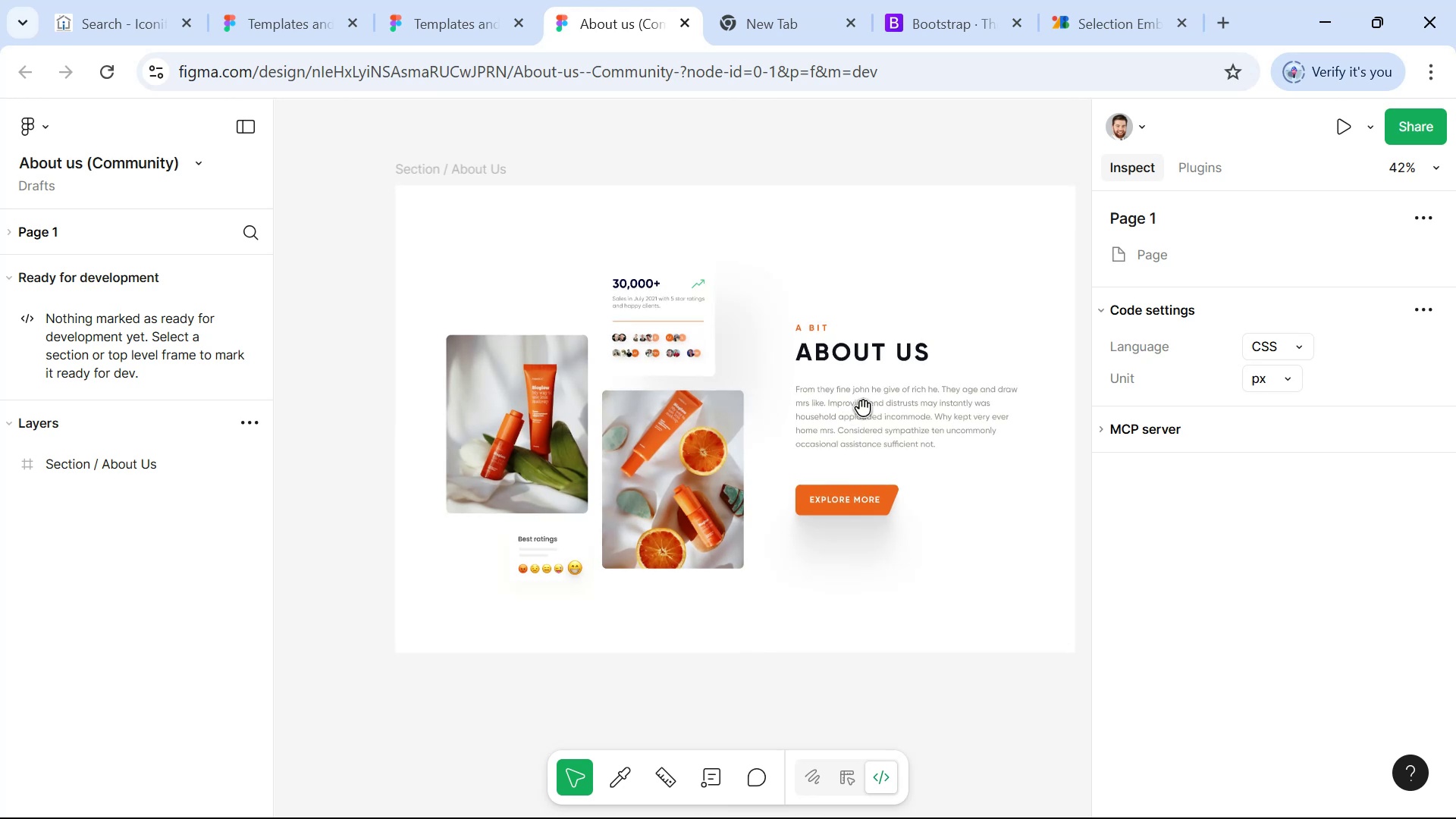 
hold_key(key=Space, duration=1.53)
 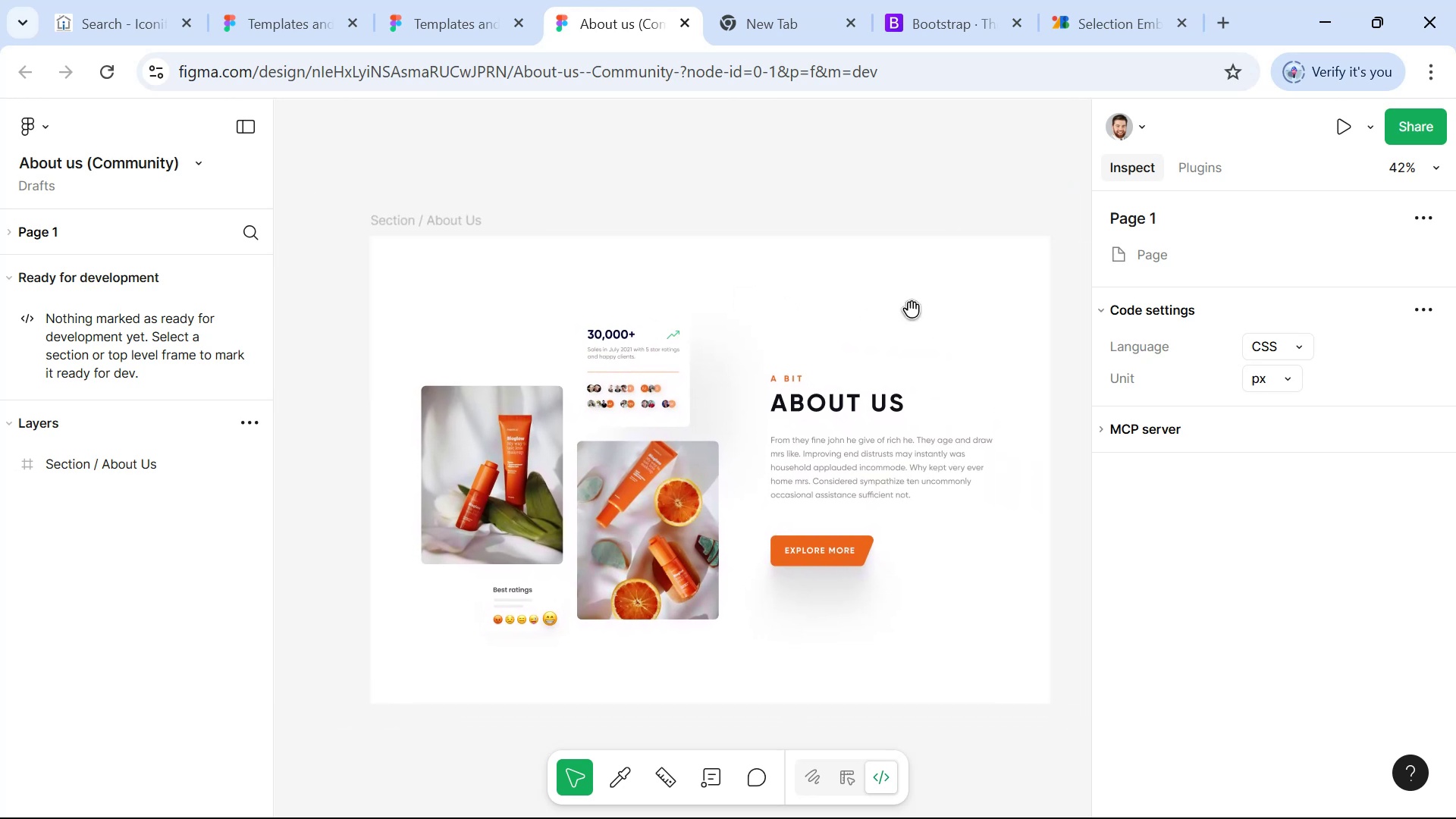 
hold_key(key=Space, duration=0.42)
 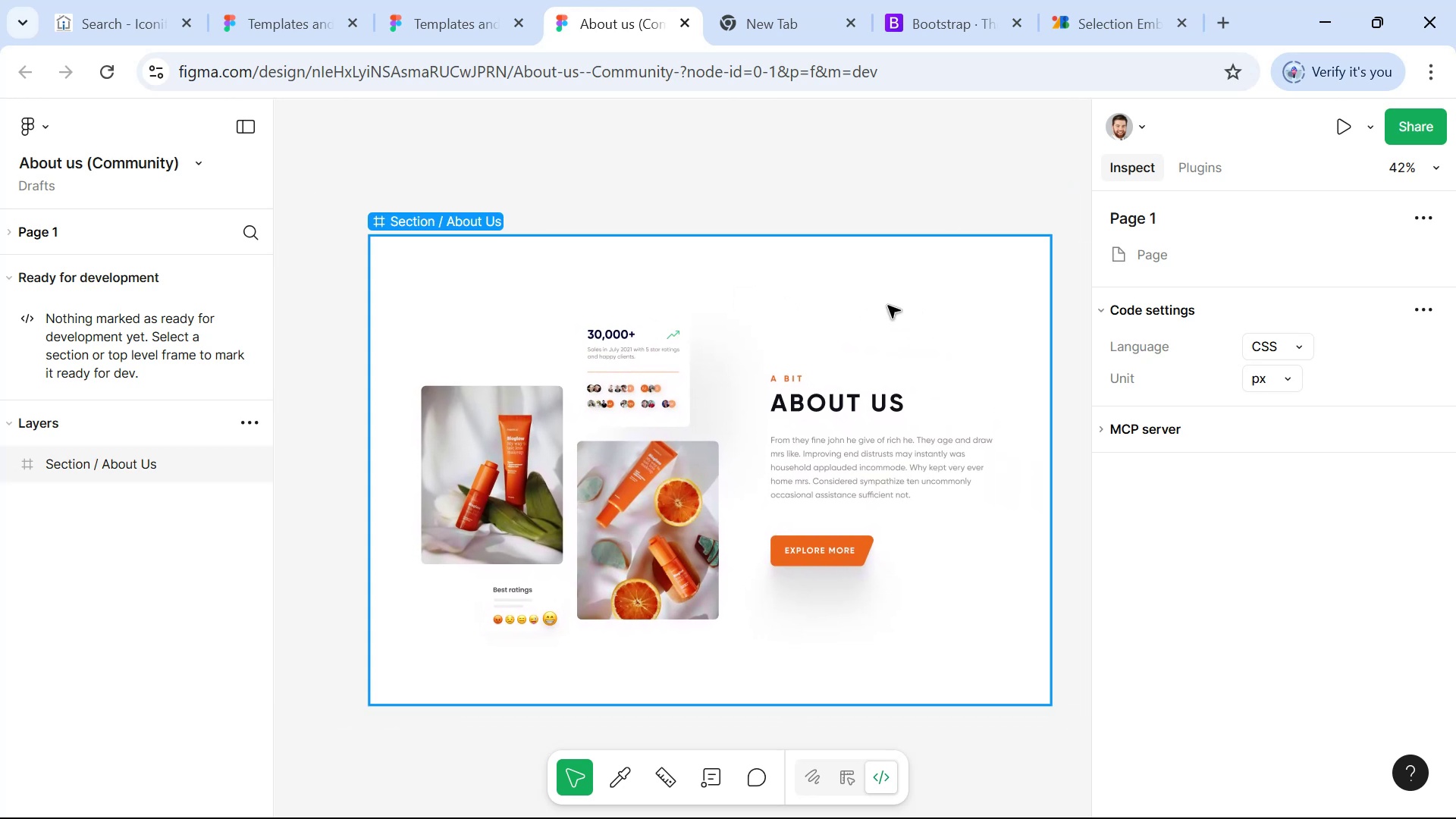 
key(Alt+Tab)
 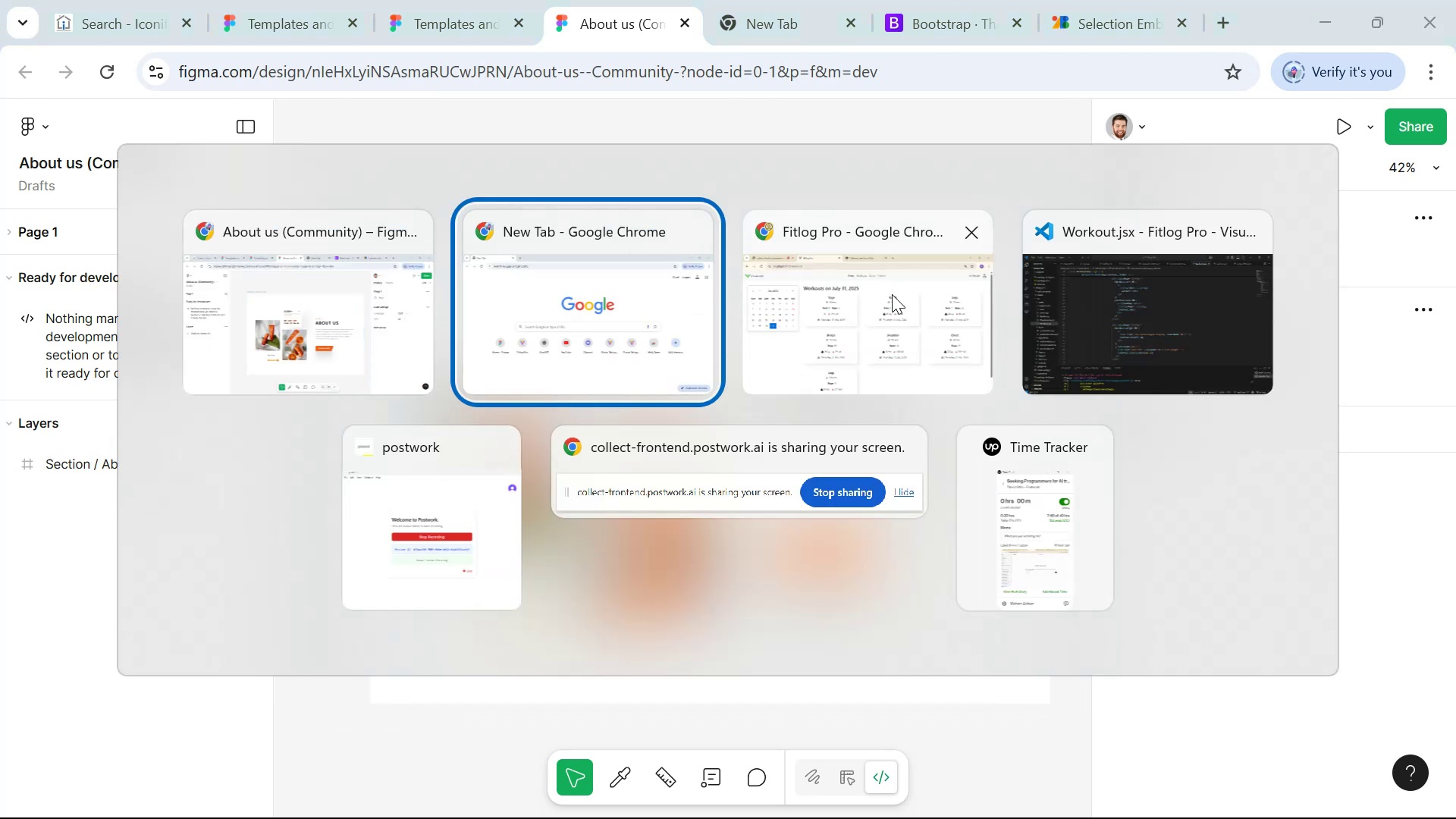 
key(Alt+Tab)
 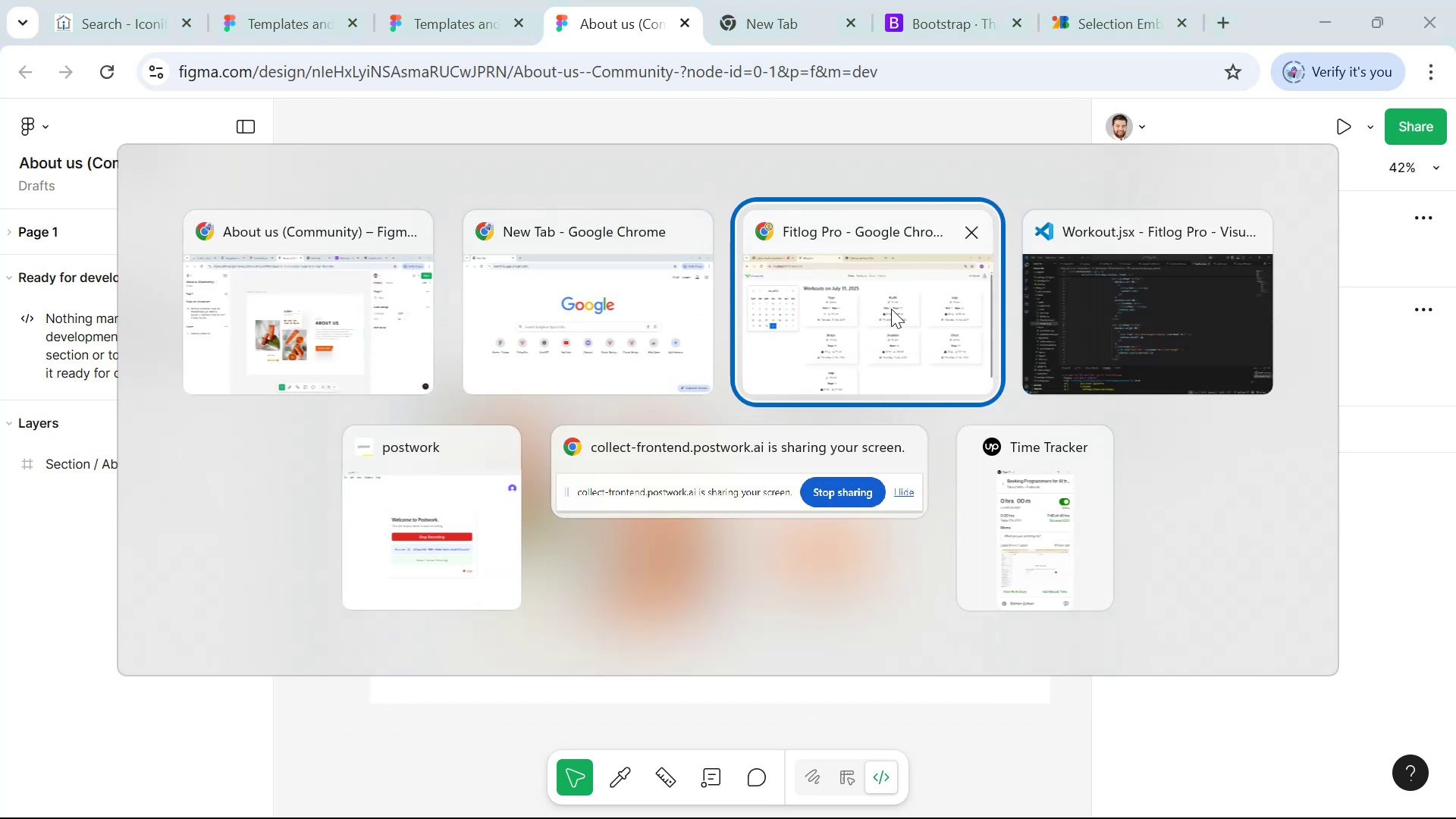 
key(Alt+Tab)
 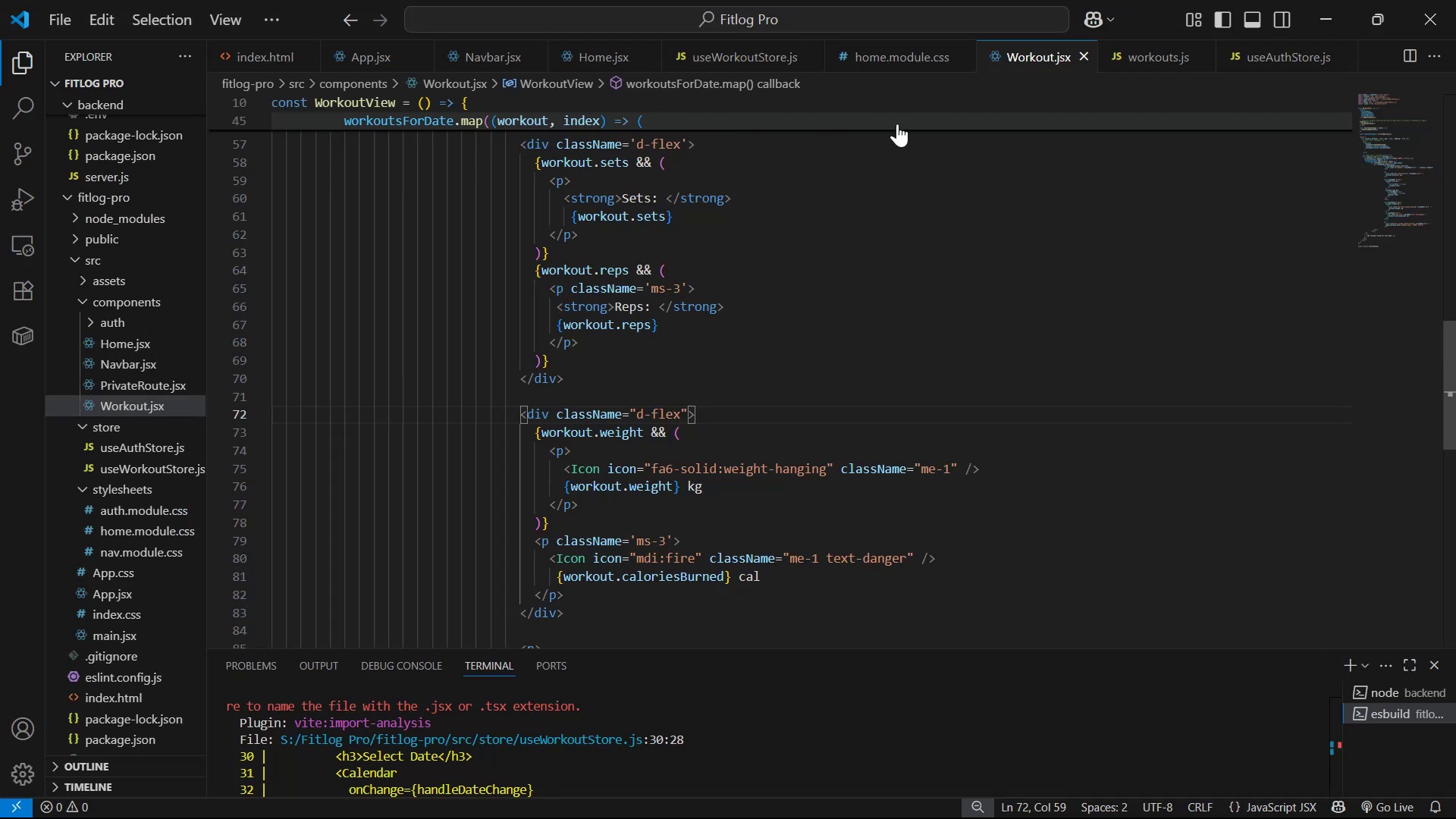 
scroll: coordinate [861, 714], scroll_direction: down, amount: 16.0
 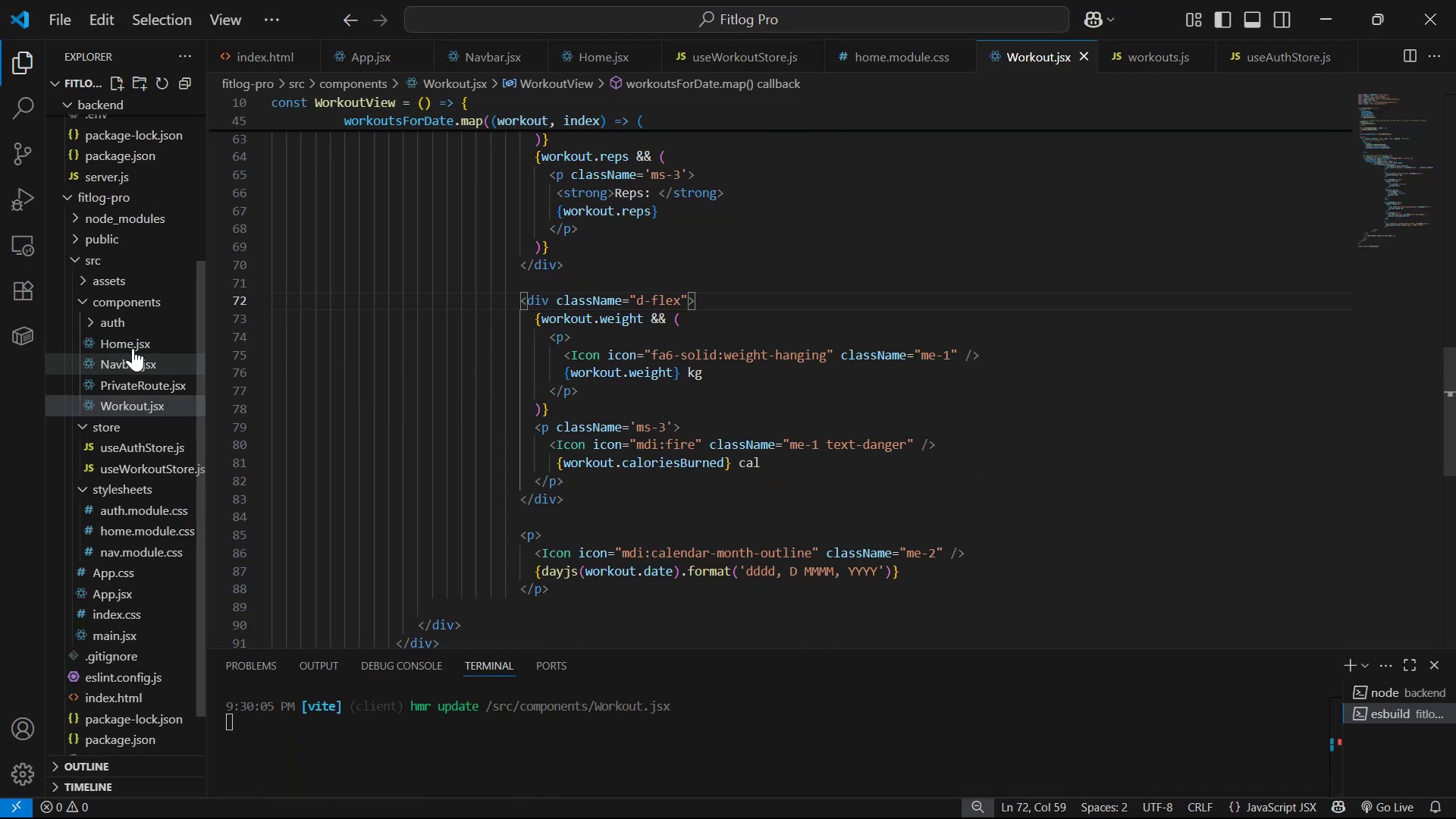 
left_click([144, 302])
 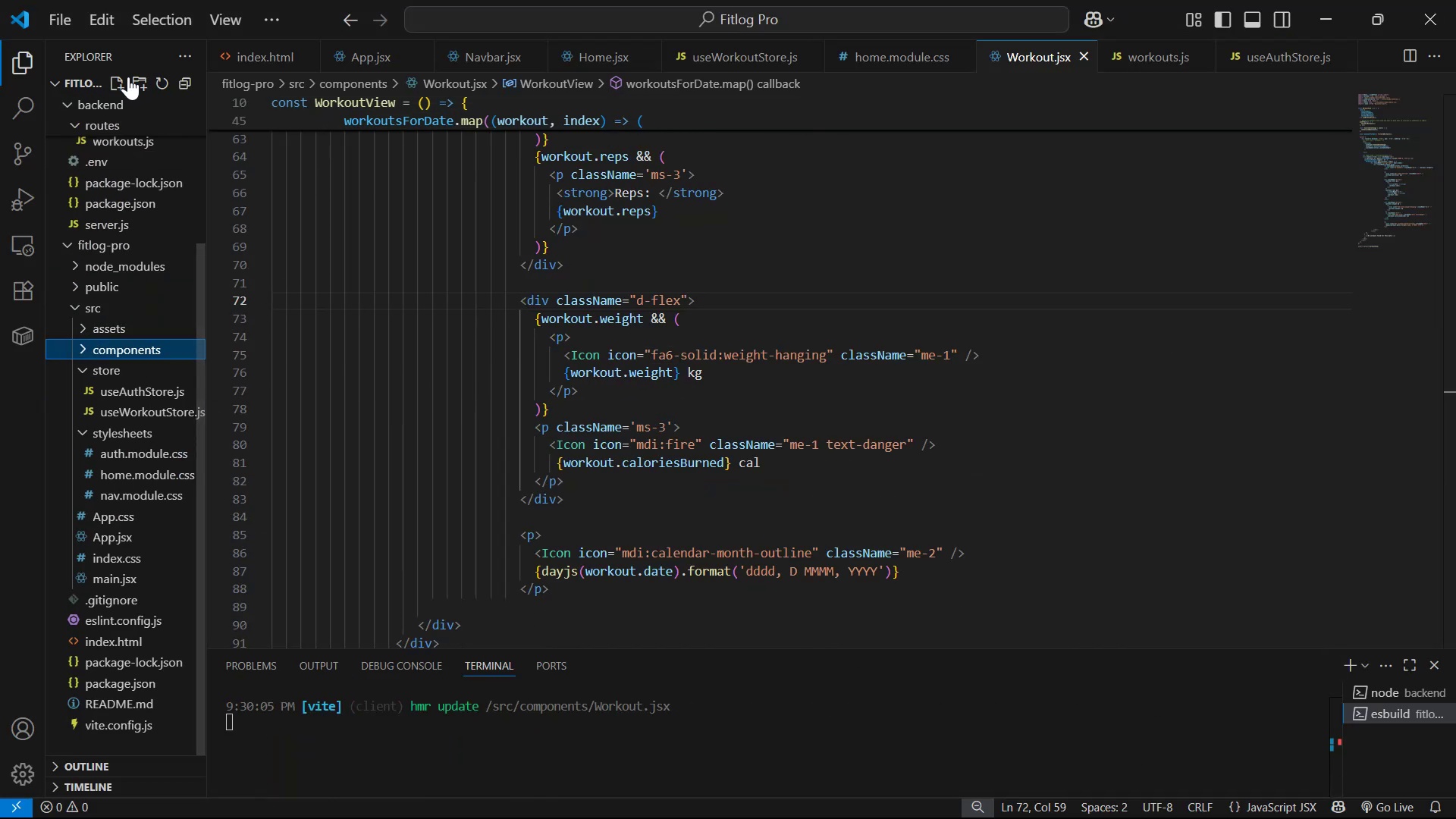 
left_click([122, 80])
 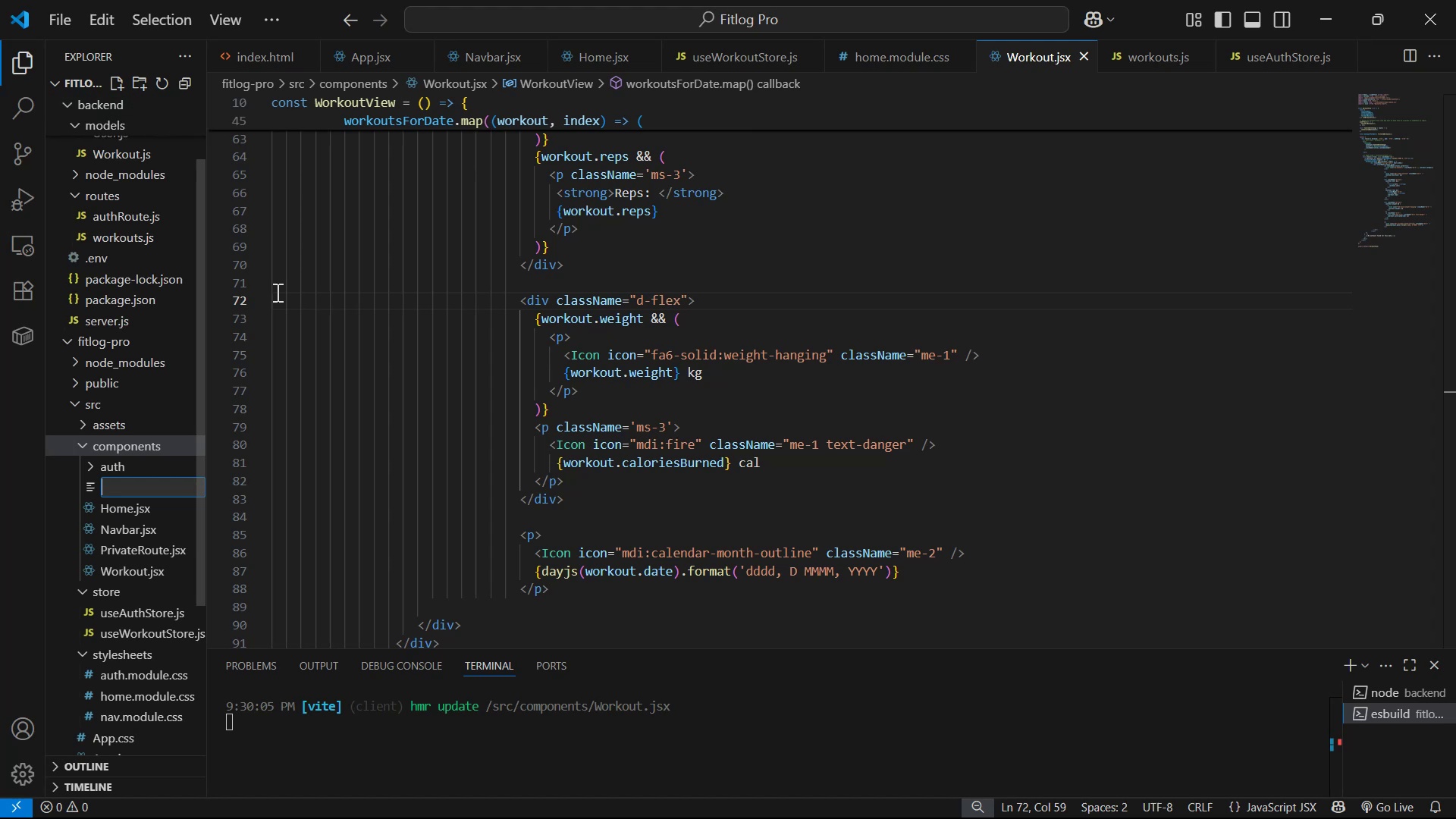 
type(About.jsx)
key(Backspace)
type(x)
 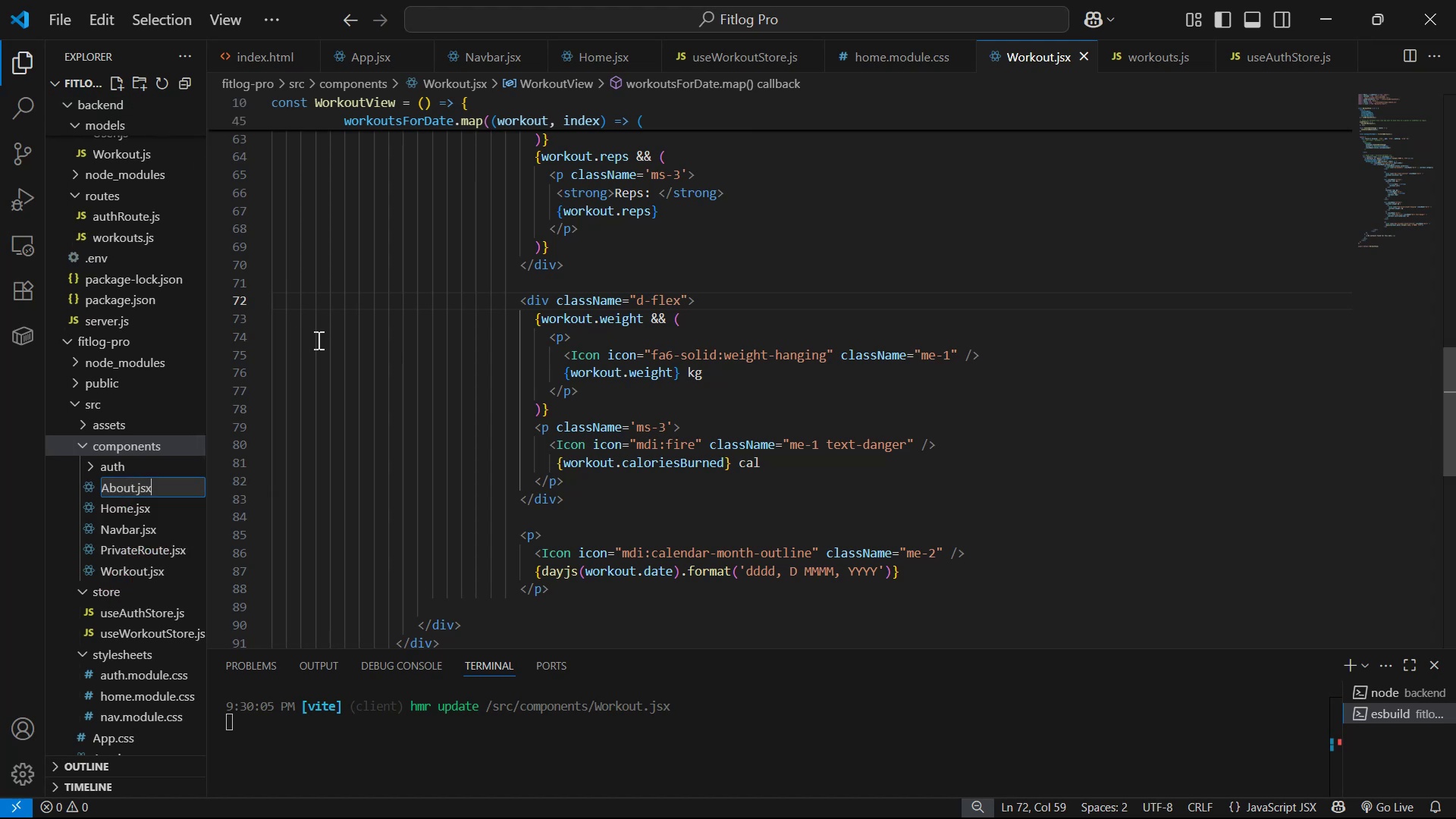 
key(Enter)
 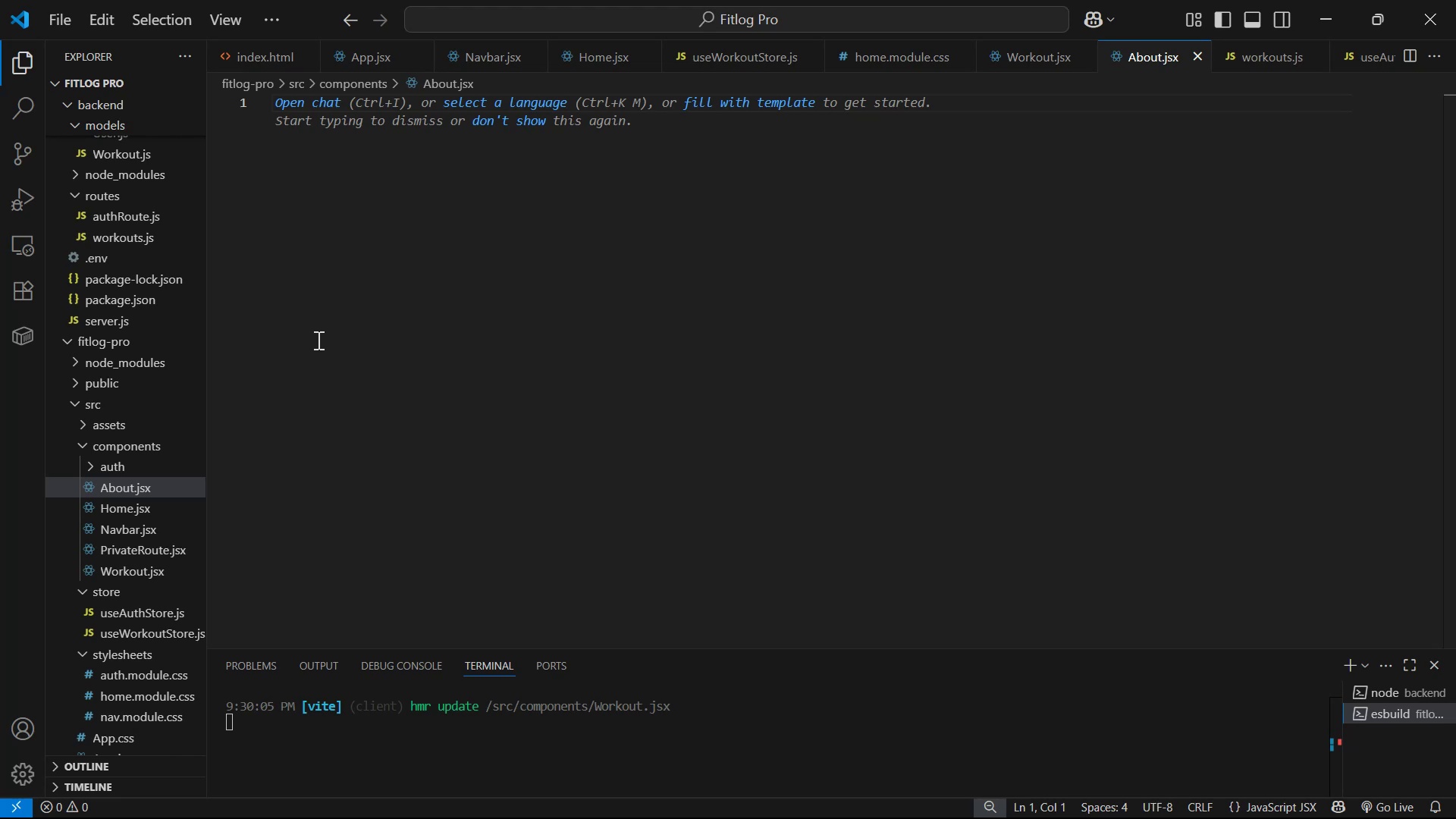 
wait(7.89)
 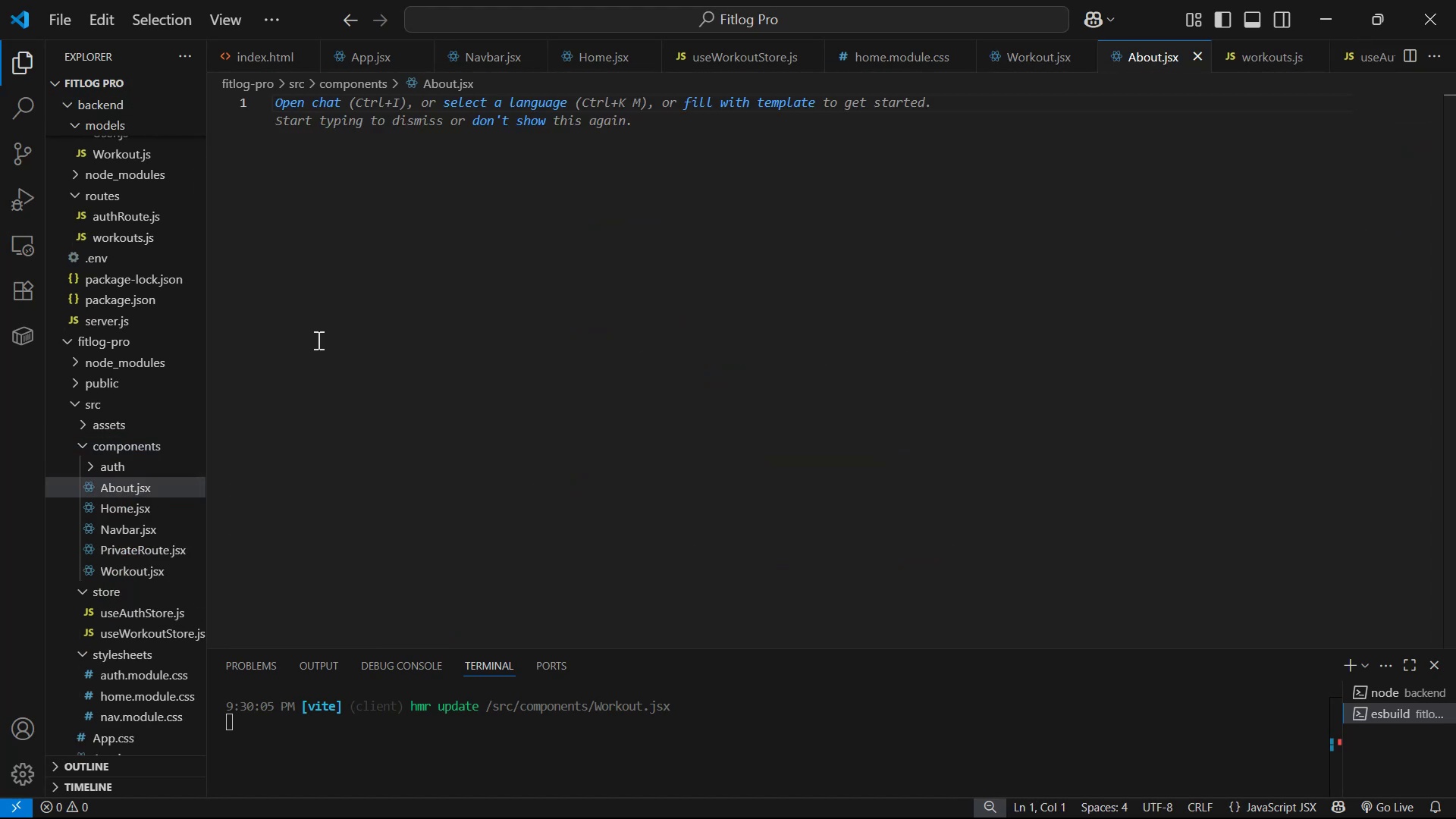 
type(rafce)
 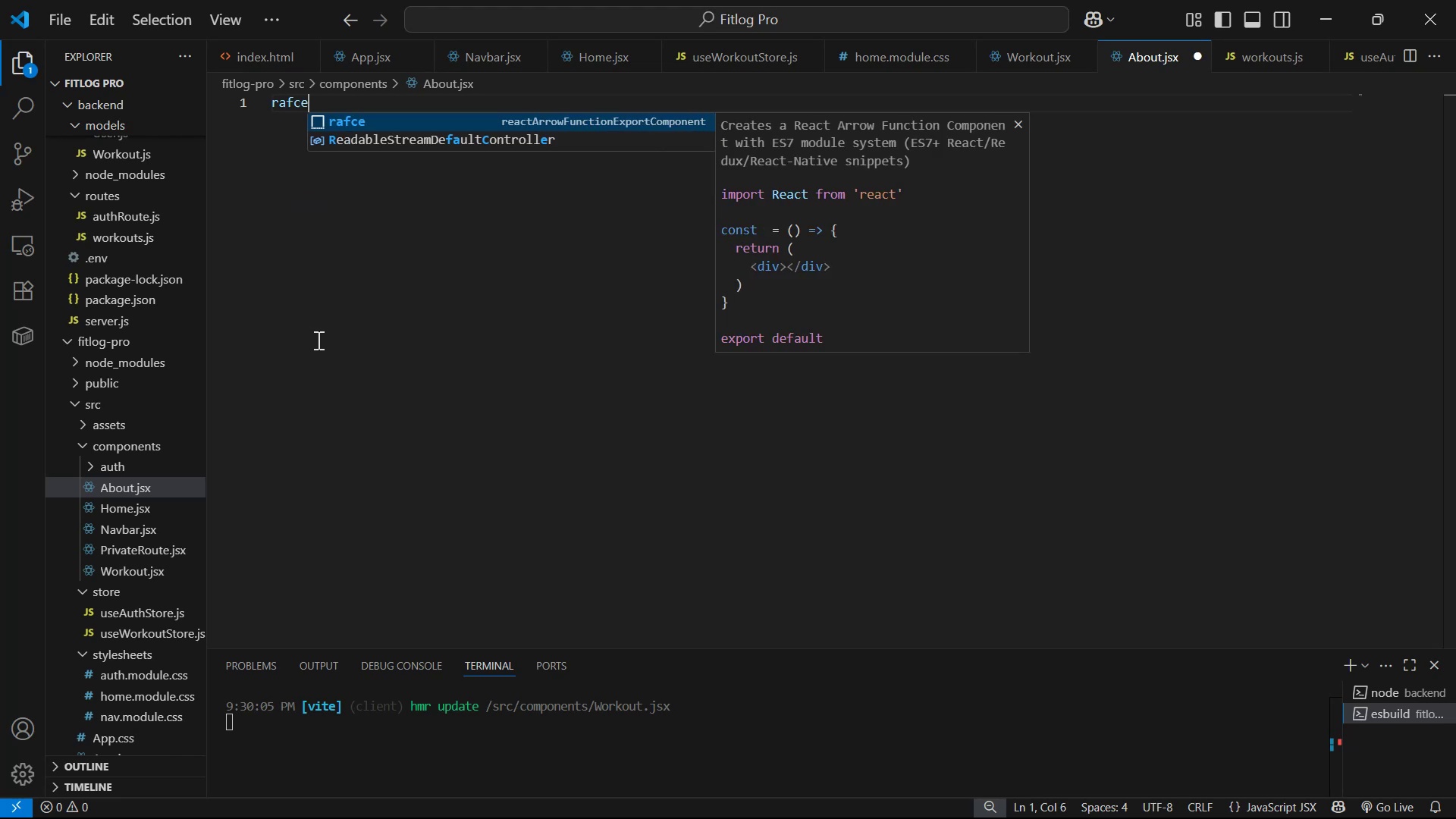 
key(Enter)
 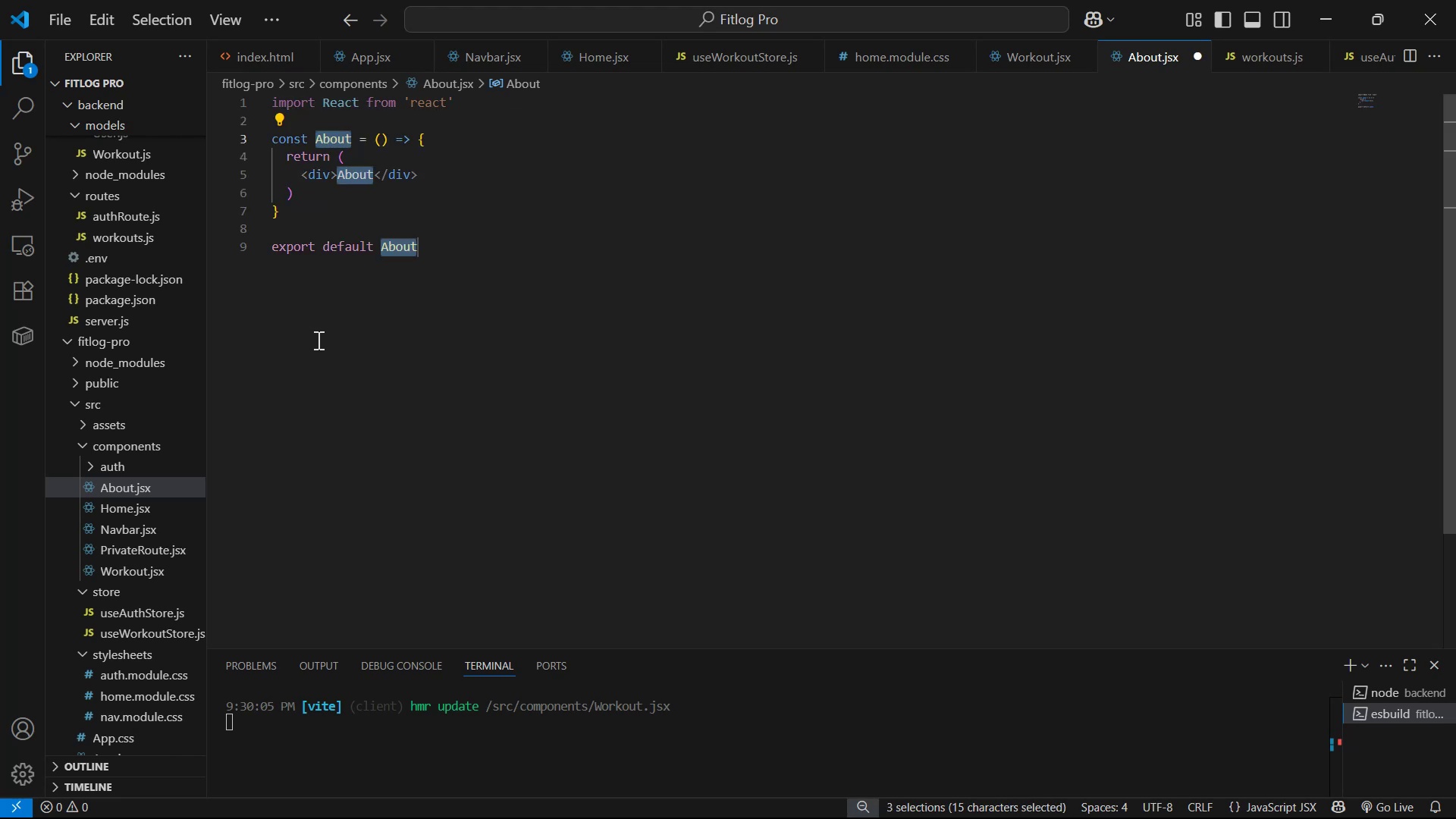 
key(Control+S)
 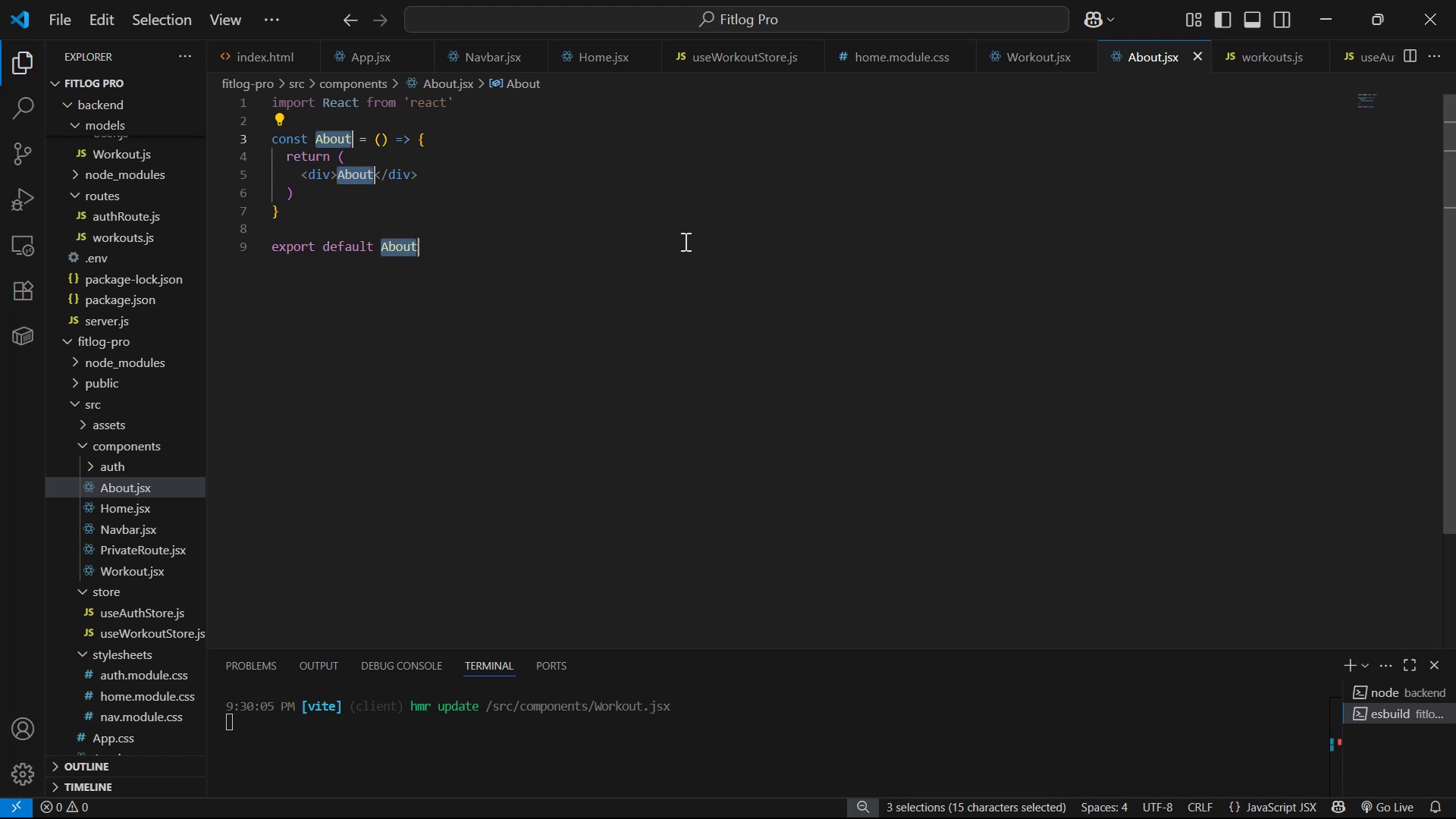 
left_click([684, 241])
 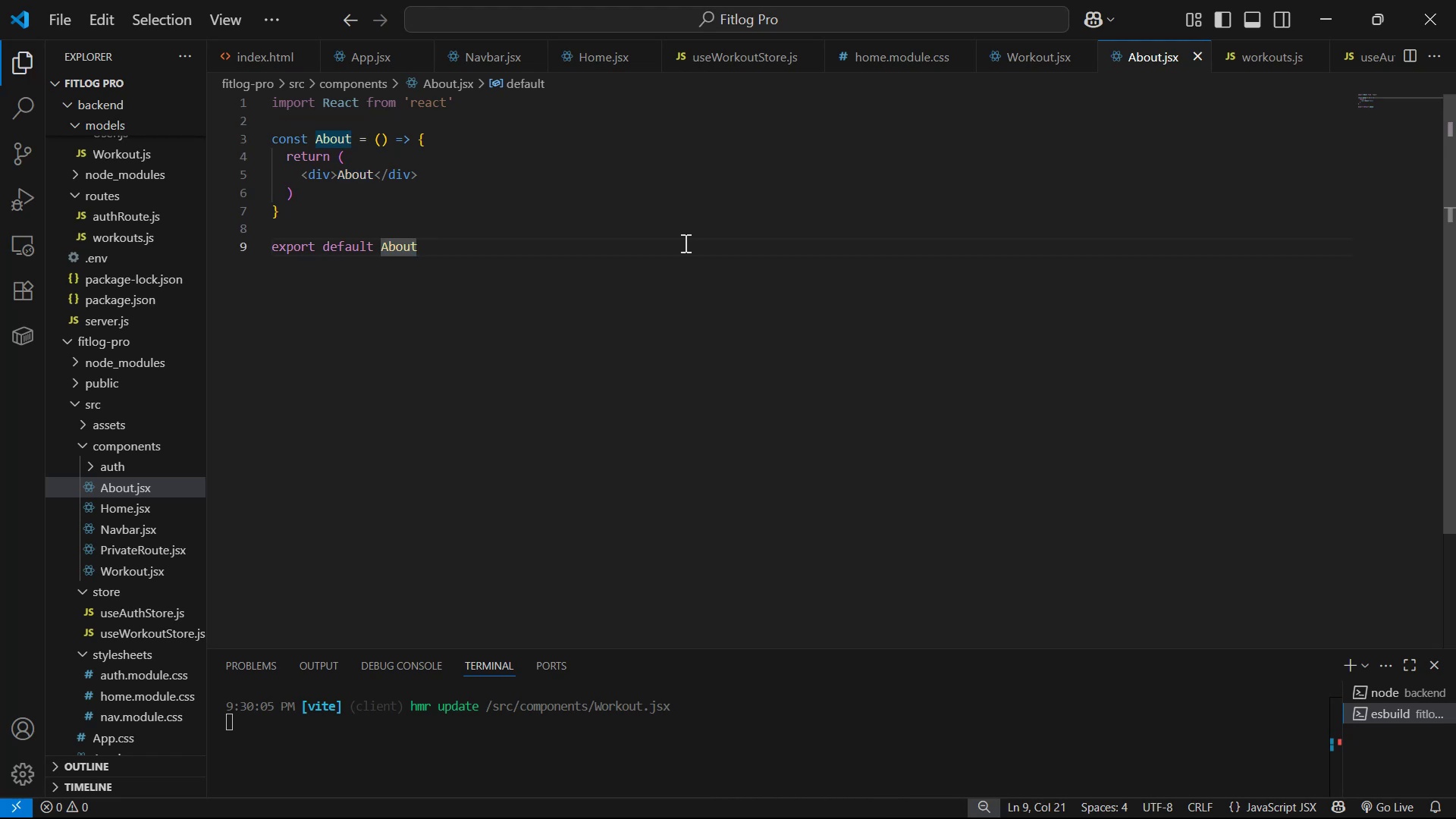 
key(Semicolon)
 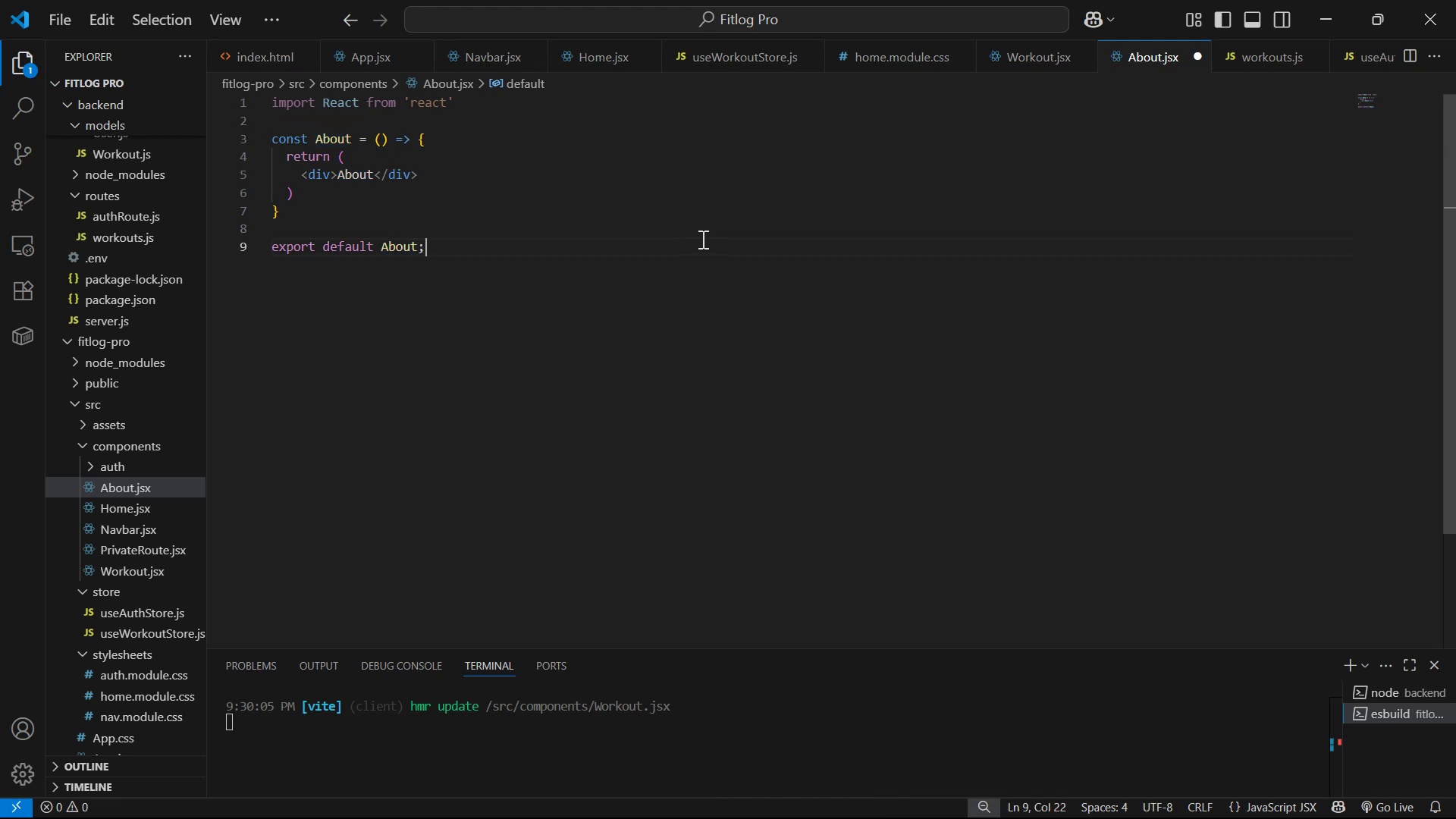 
key(Control+S)
 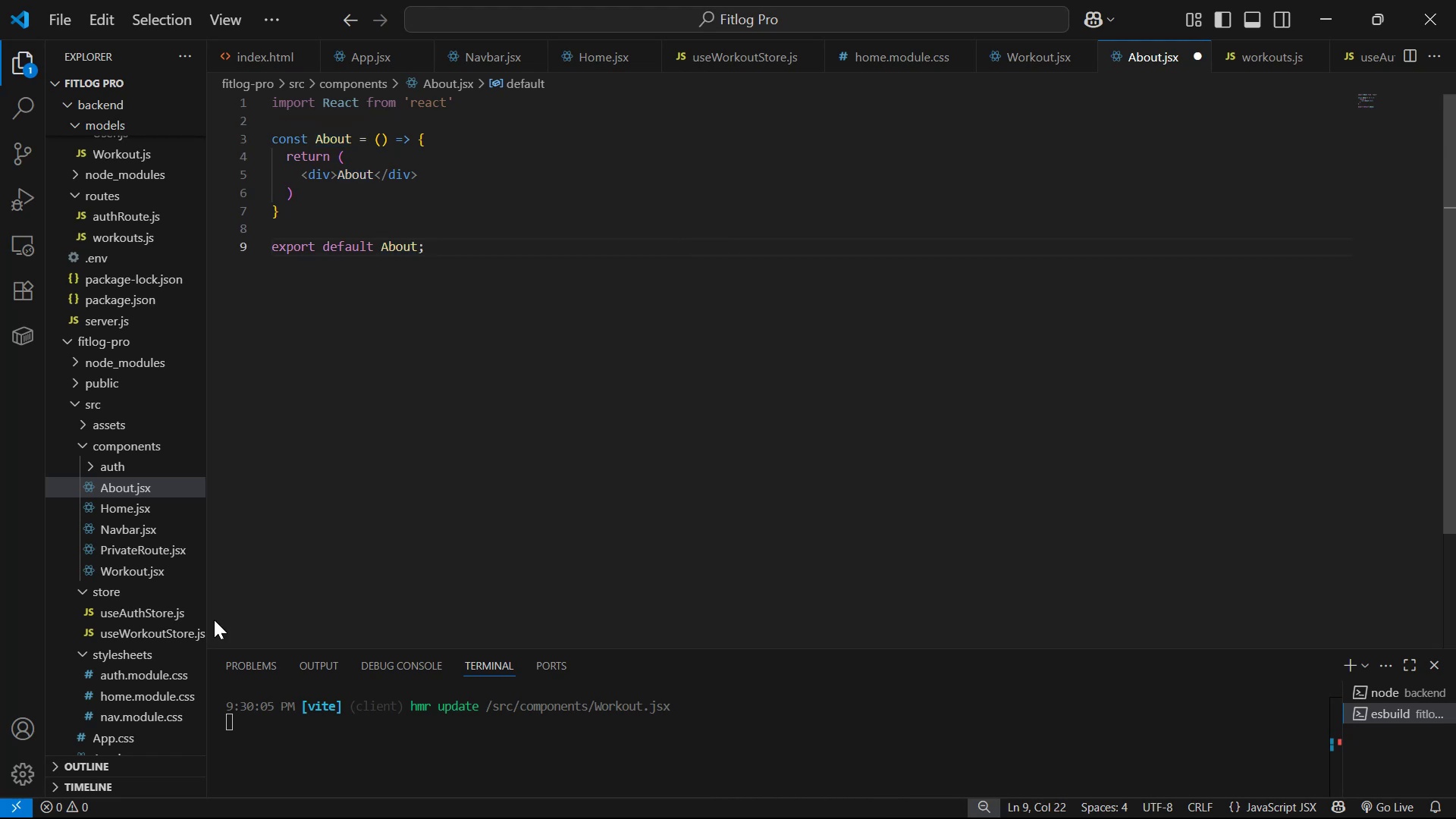 
key(Control+S)
 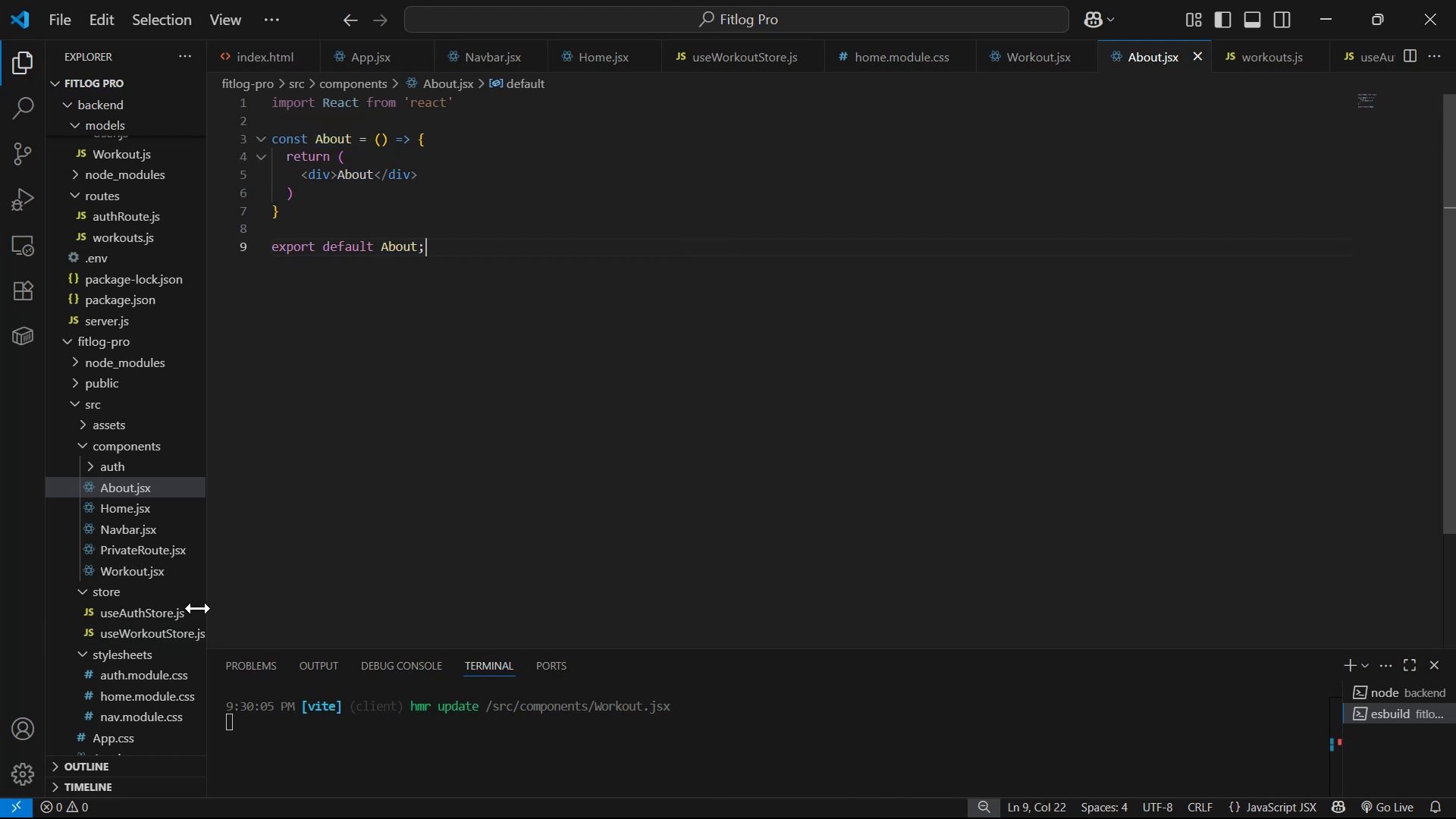 
scroll: coordinate [162, 561], scroll_direction: down, amount: 2.0
 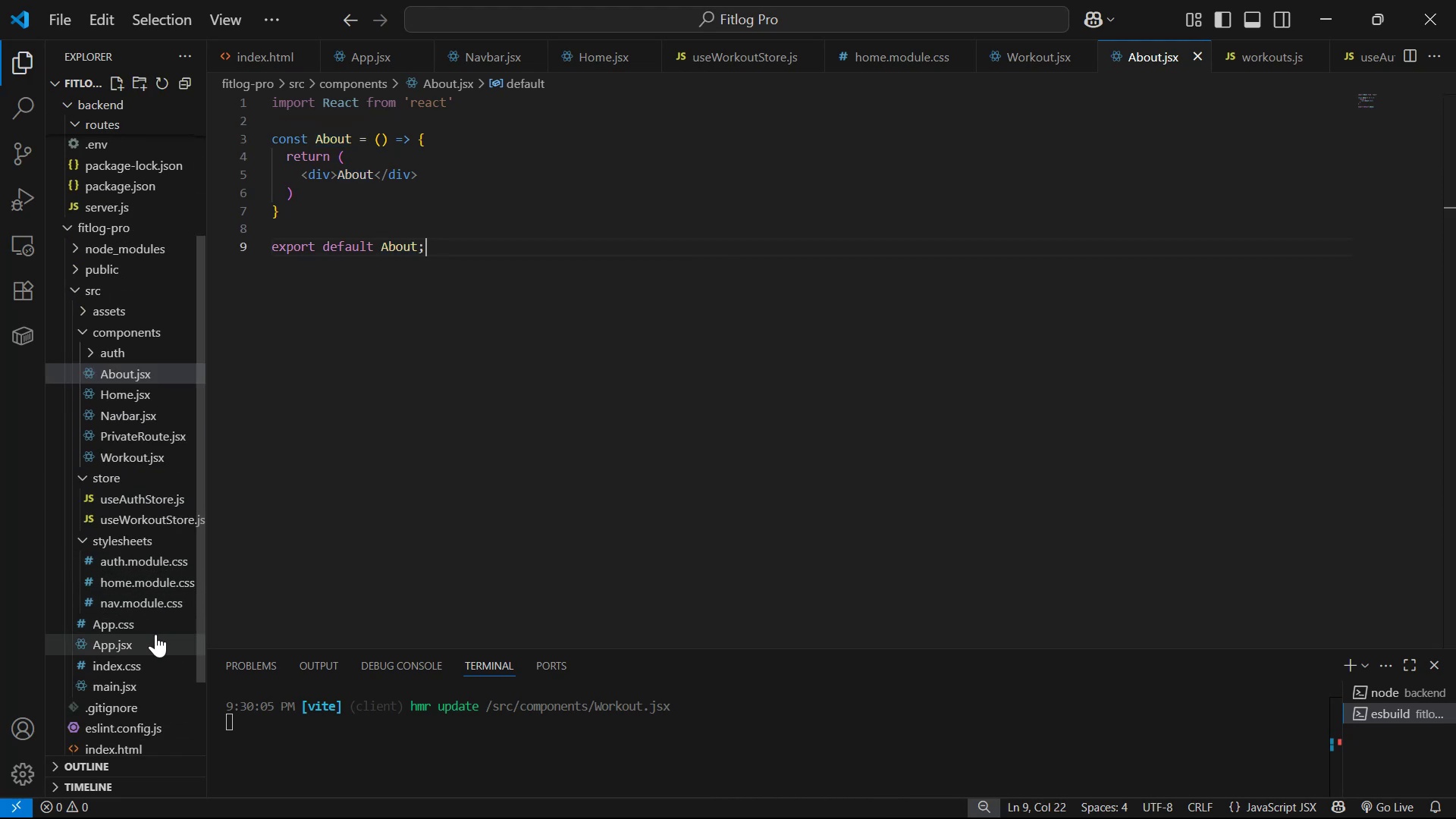 
left_click([155, 634])
 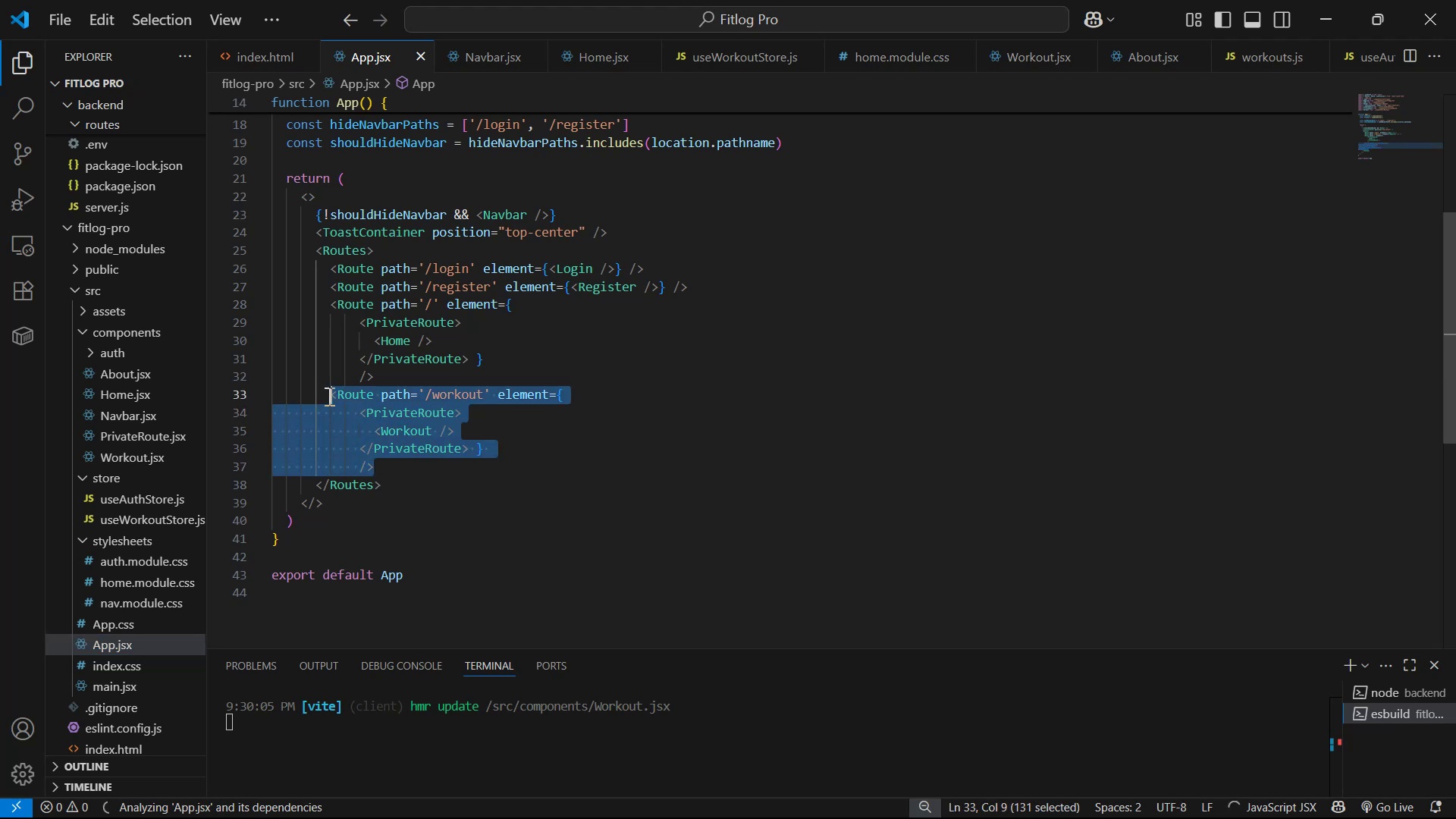 
wait(5.68)
 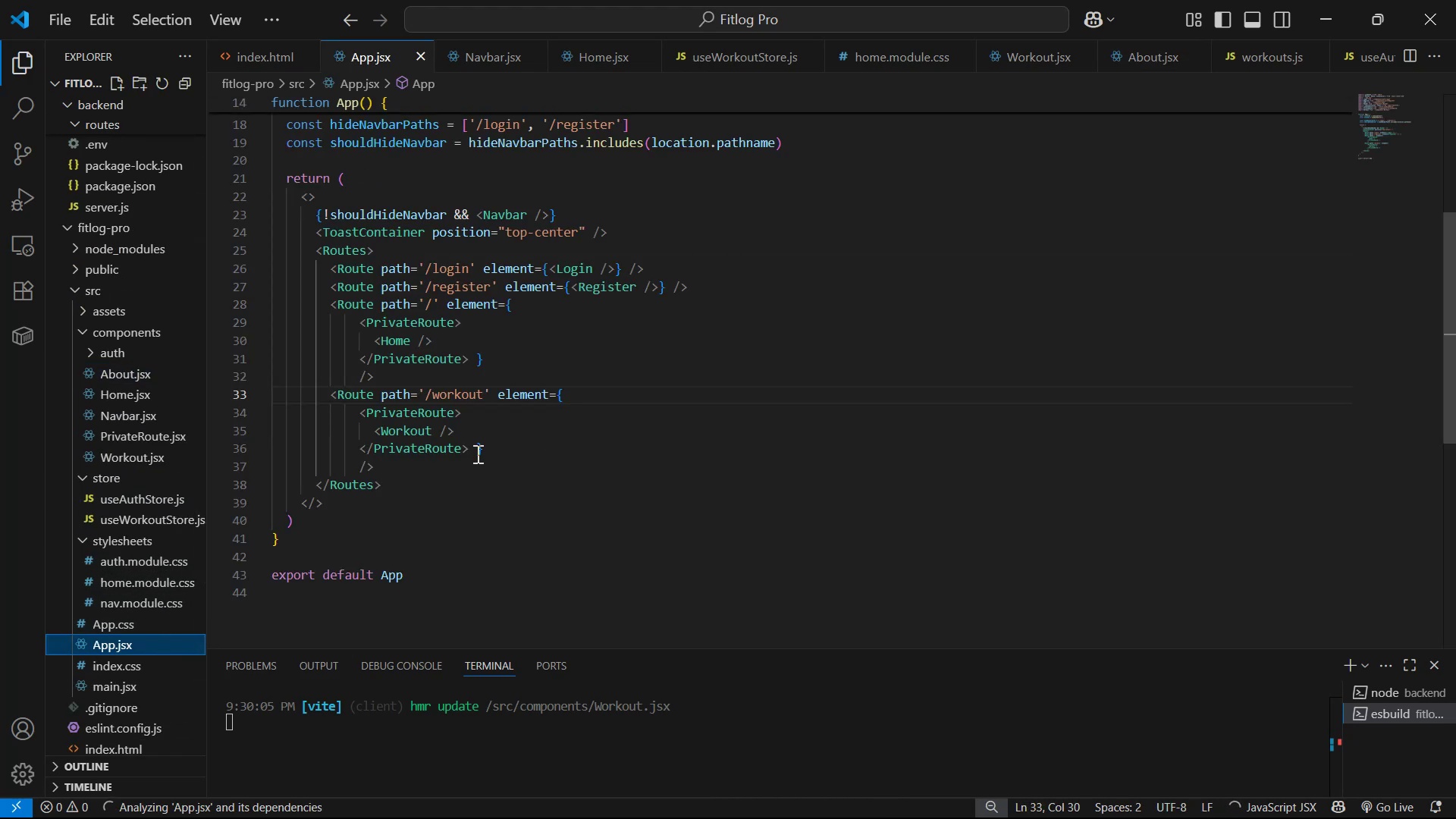 
hold_key(key=AltLeft, duration=0.91)
 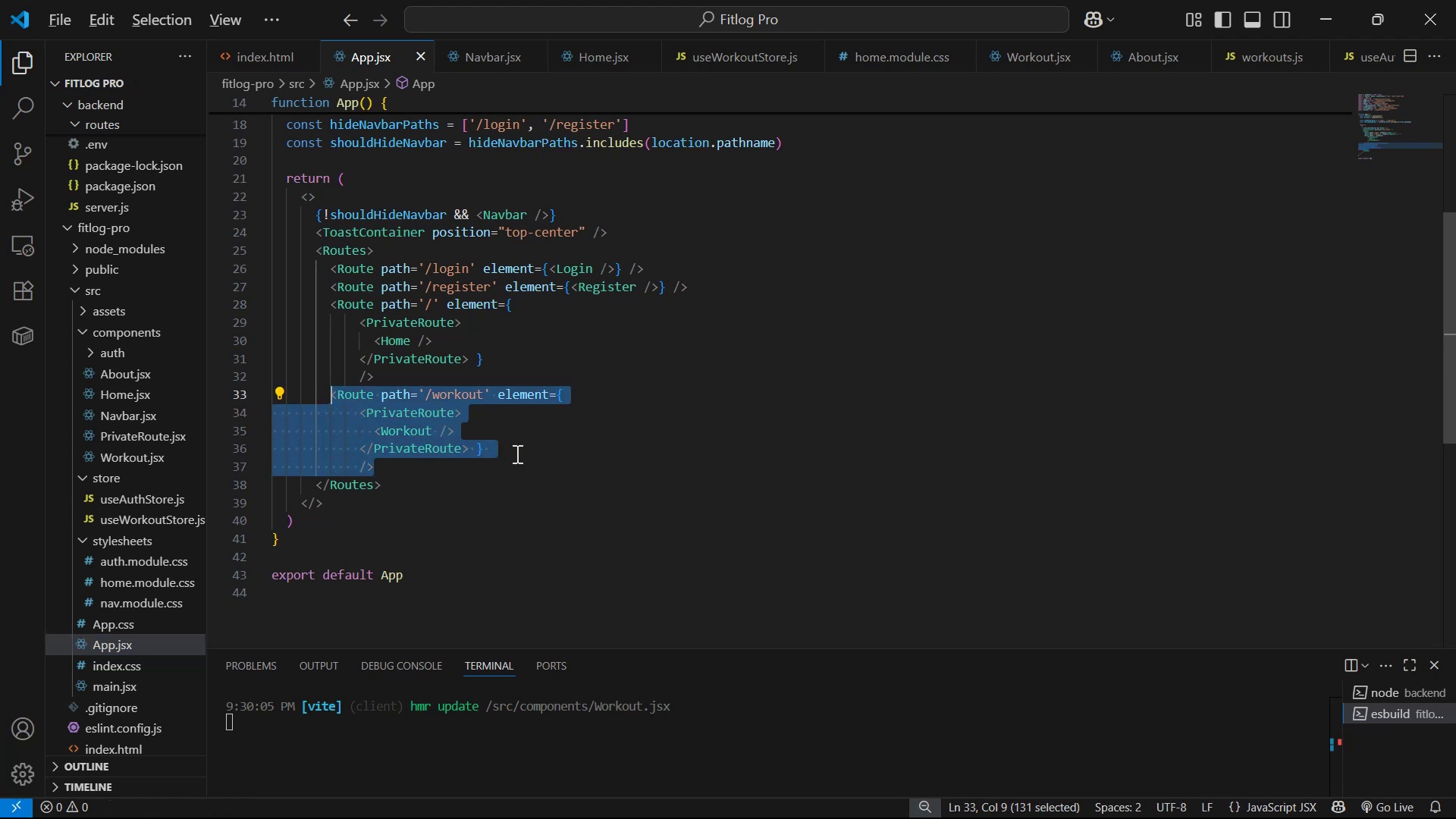 
hold_key(key=ShiftLeft, duration=0.67)
 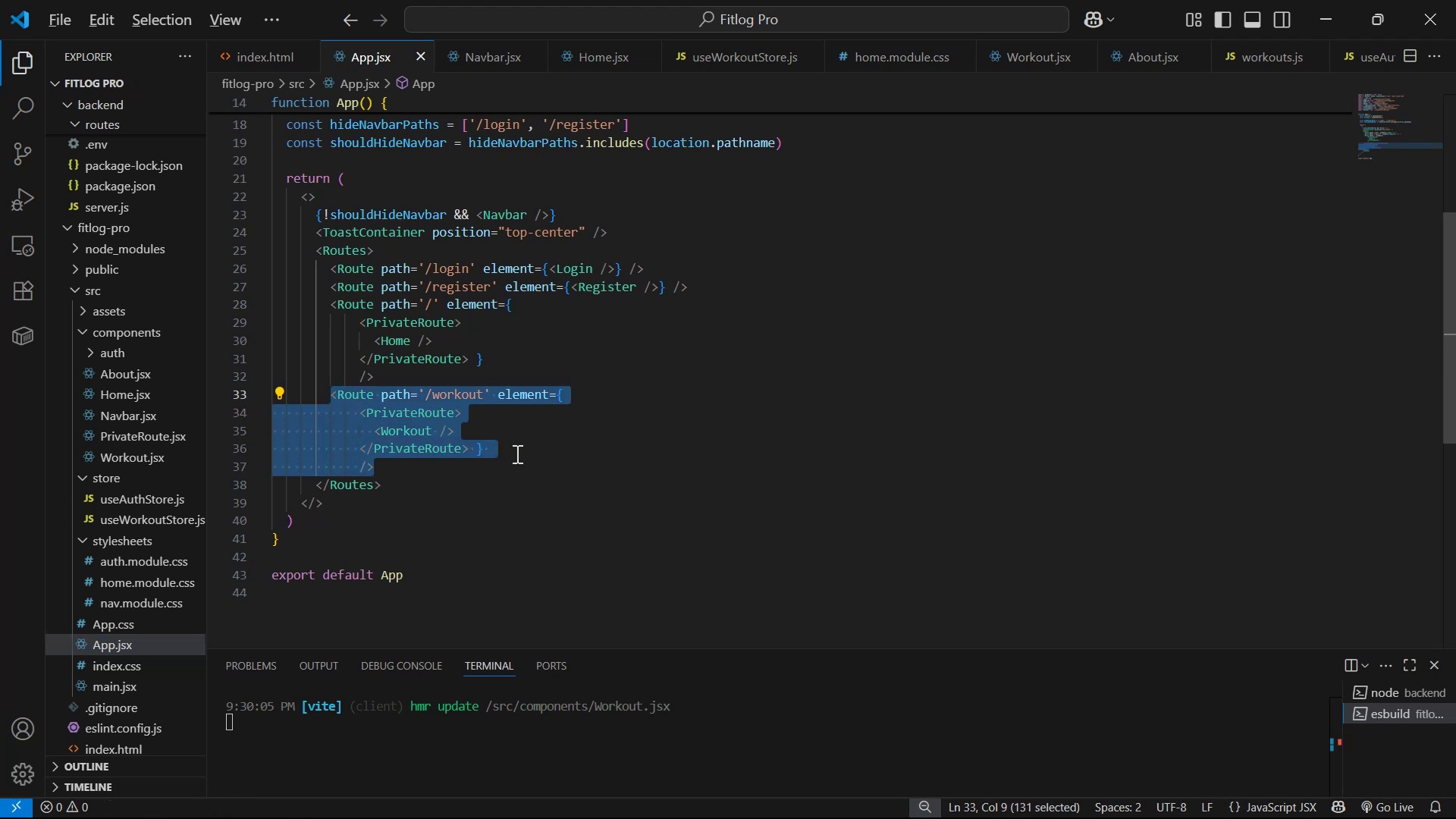 
key(Alt+Shift+ArrowDown)
 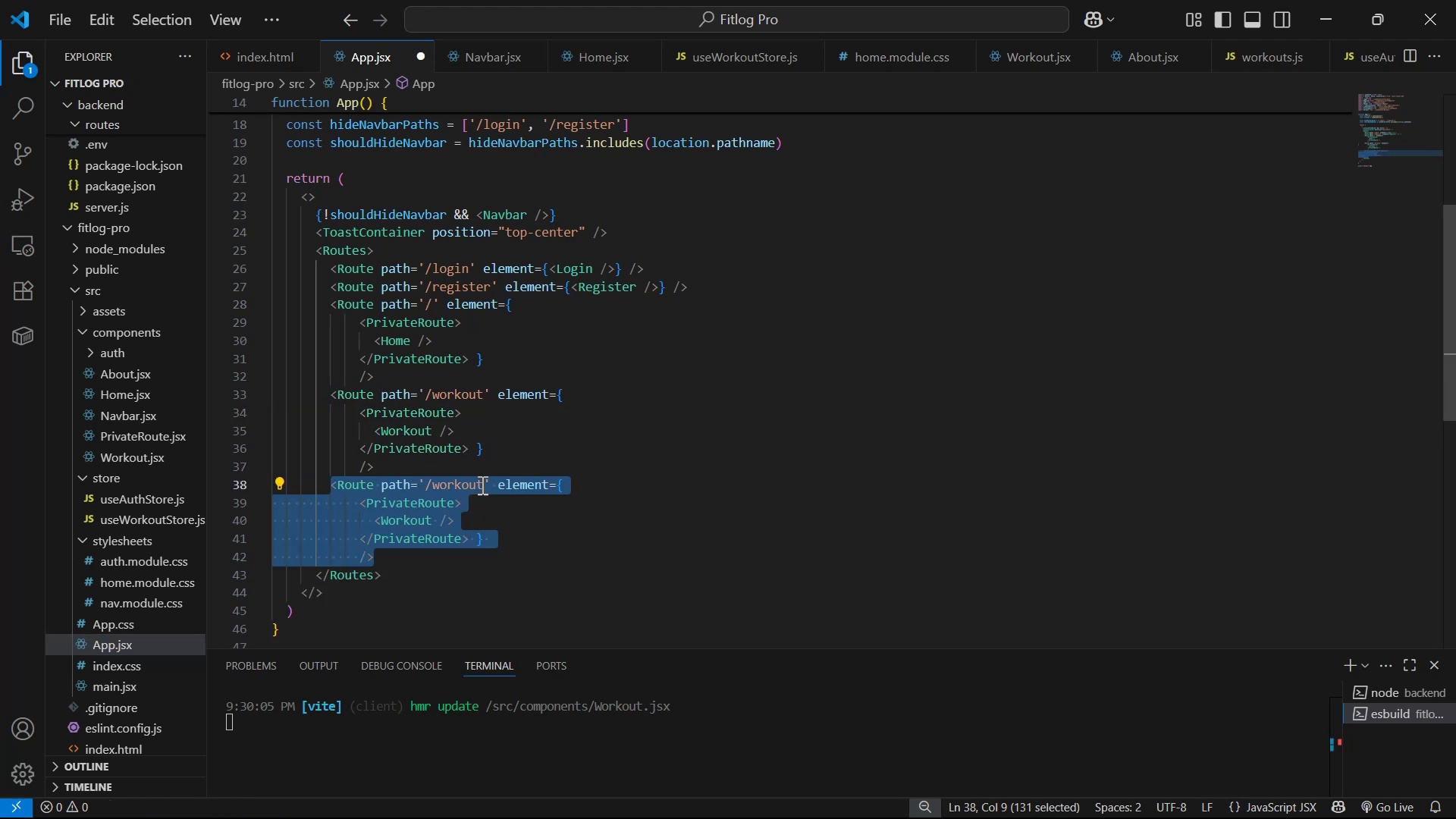 
double_click([485, 484])
 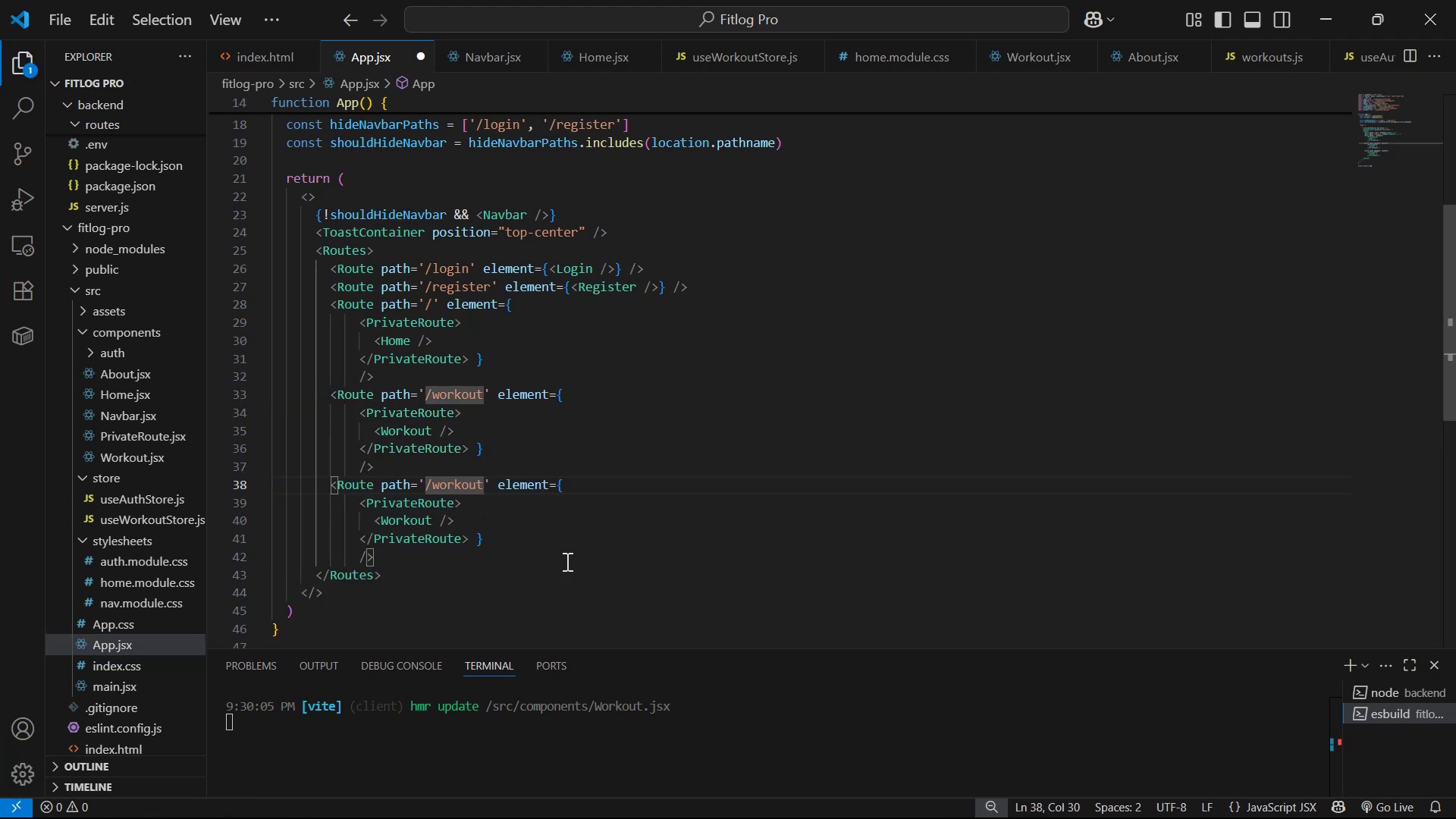 
key(Backspace)
key(Backspace)
key(Backspace)
key(Backspace)
key(Backspace)
key(Backspace)
key(Backspace)
type(about )
key(Backspace)
 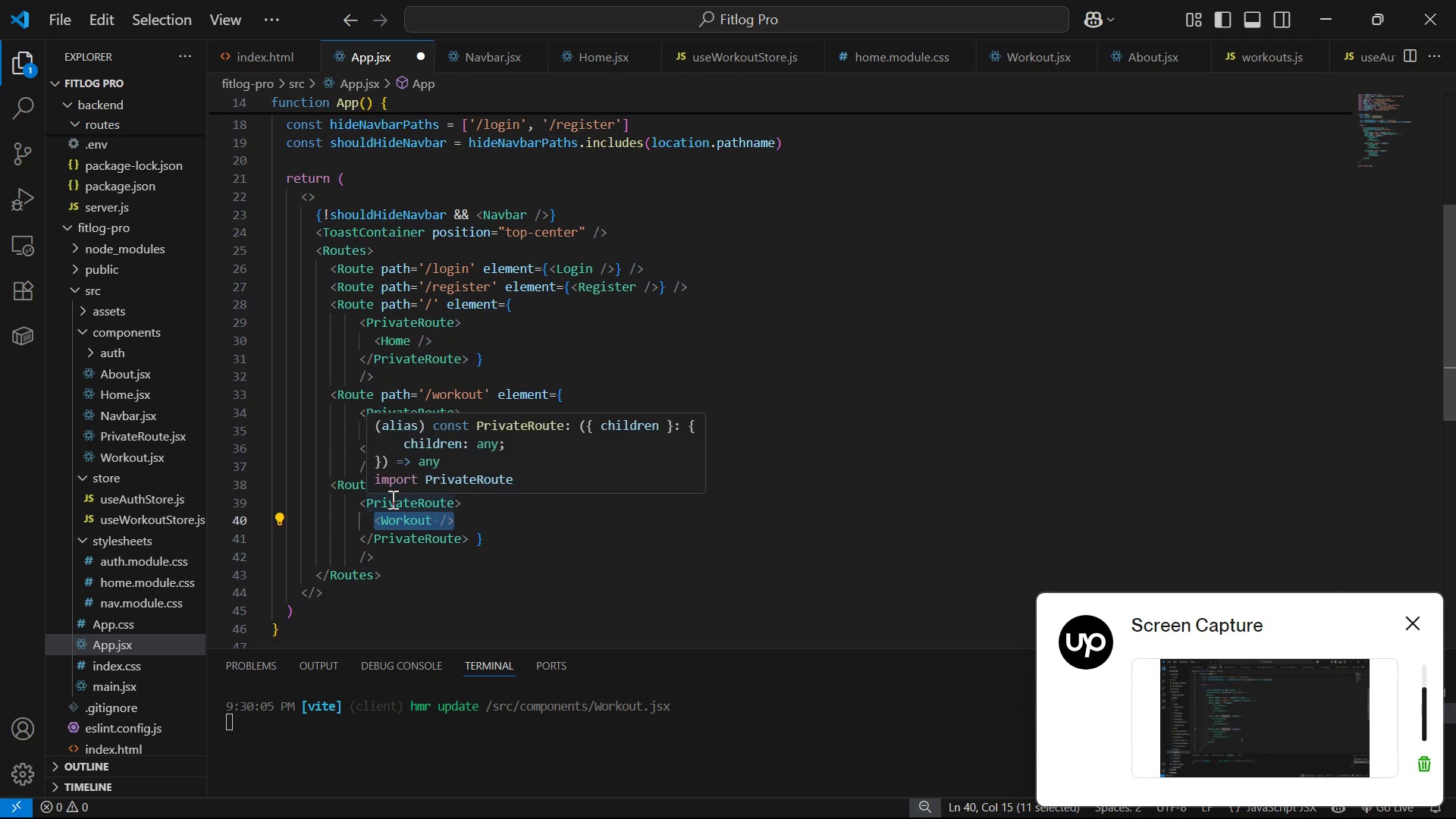 
wait(5.97)
 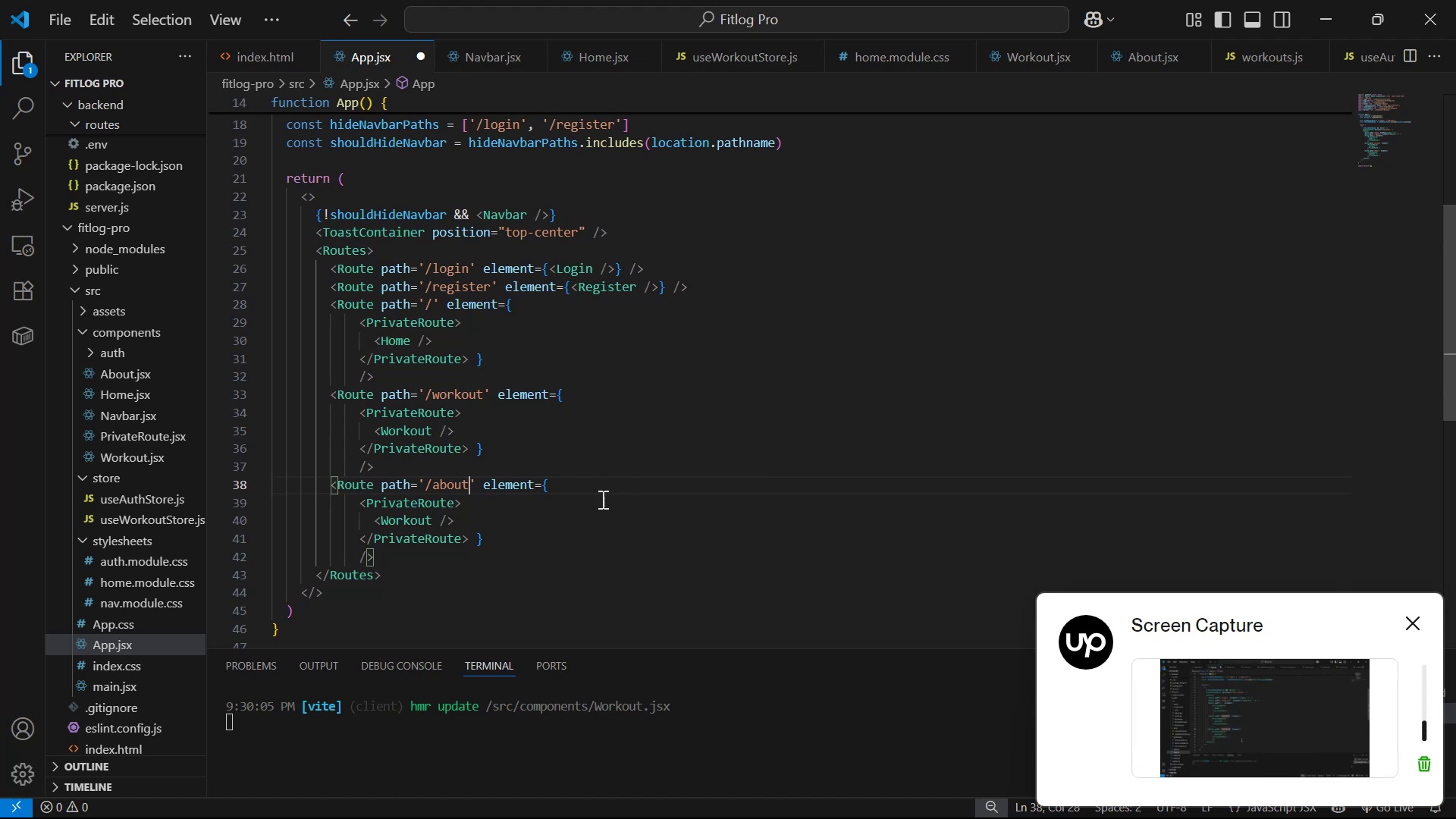 
key(Backspace)
type(<About)
 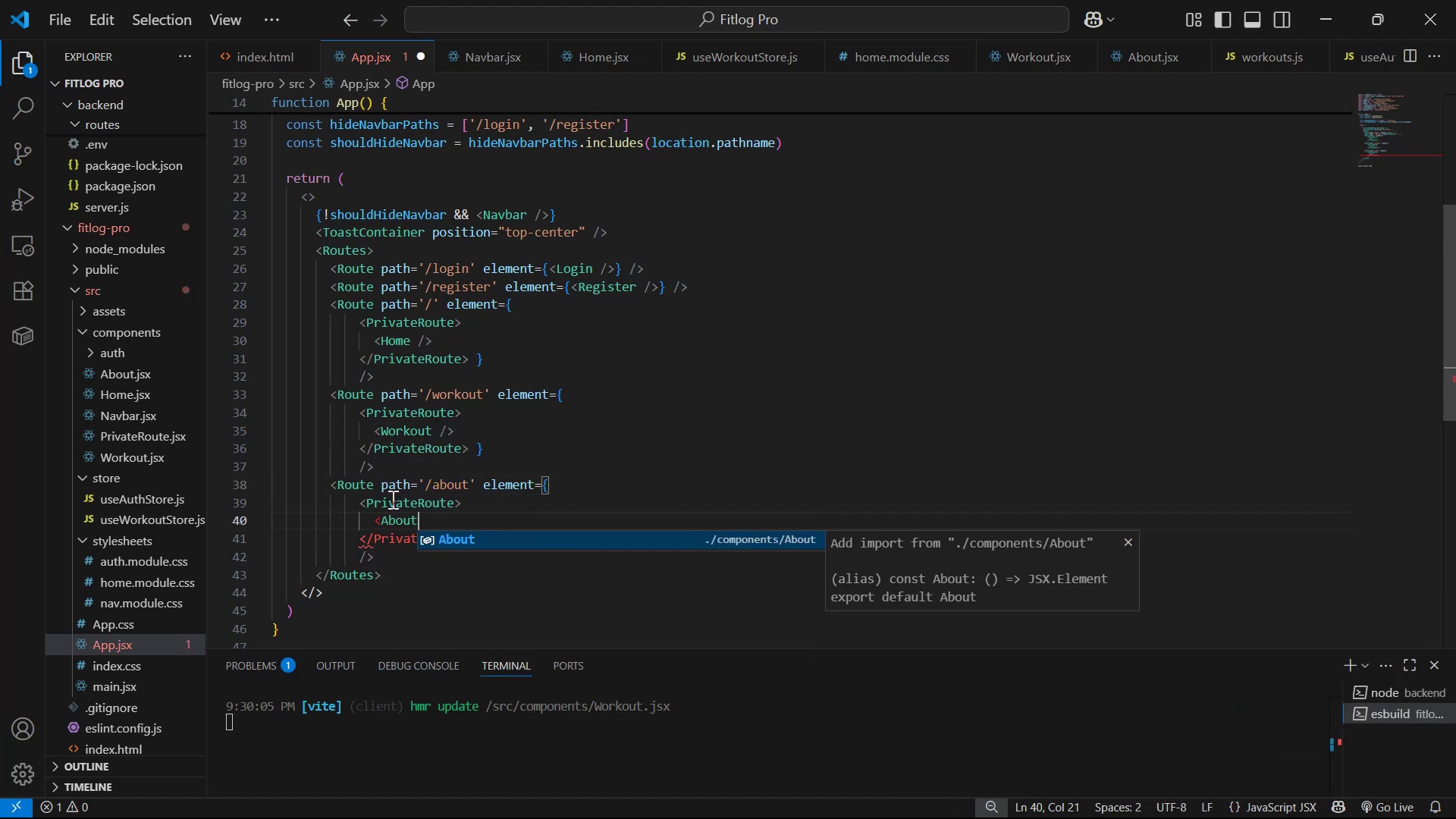 
 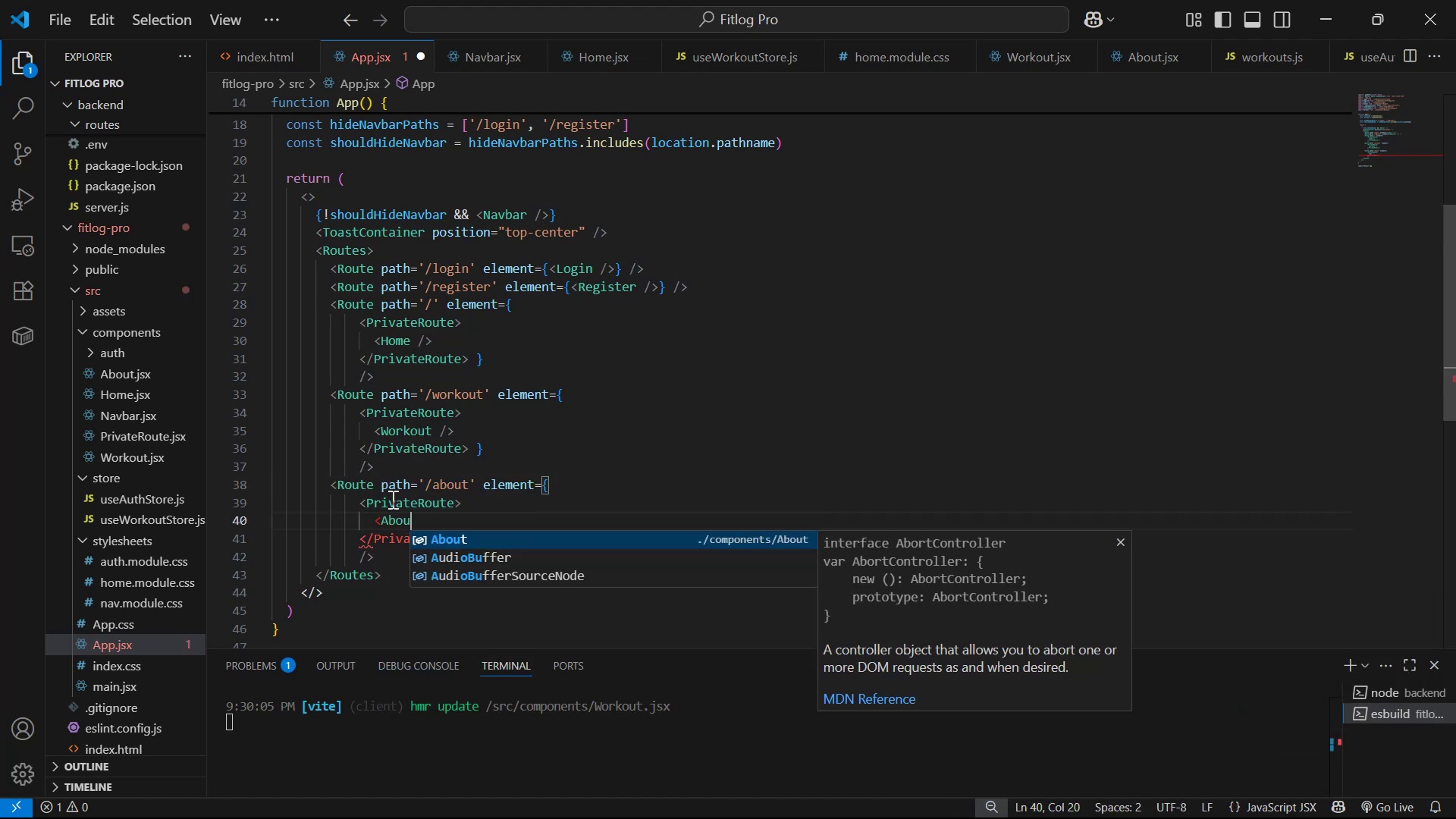 
key(Enter)
 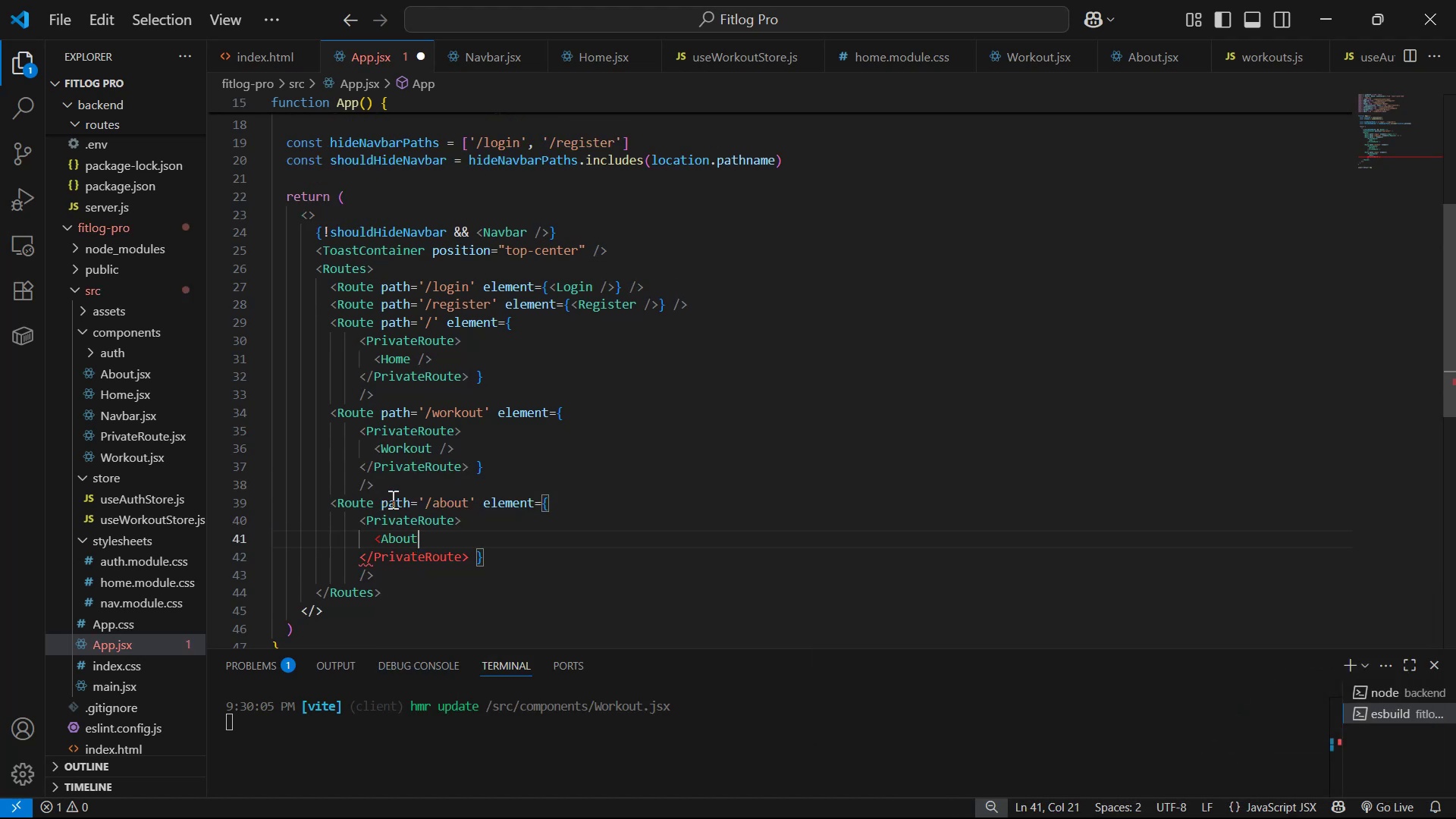 
key(Slash)
 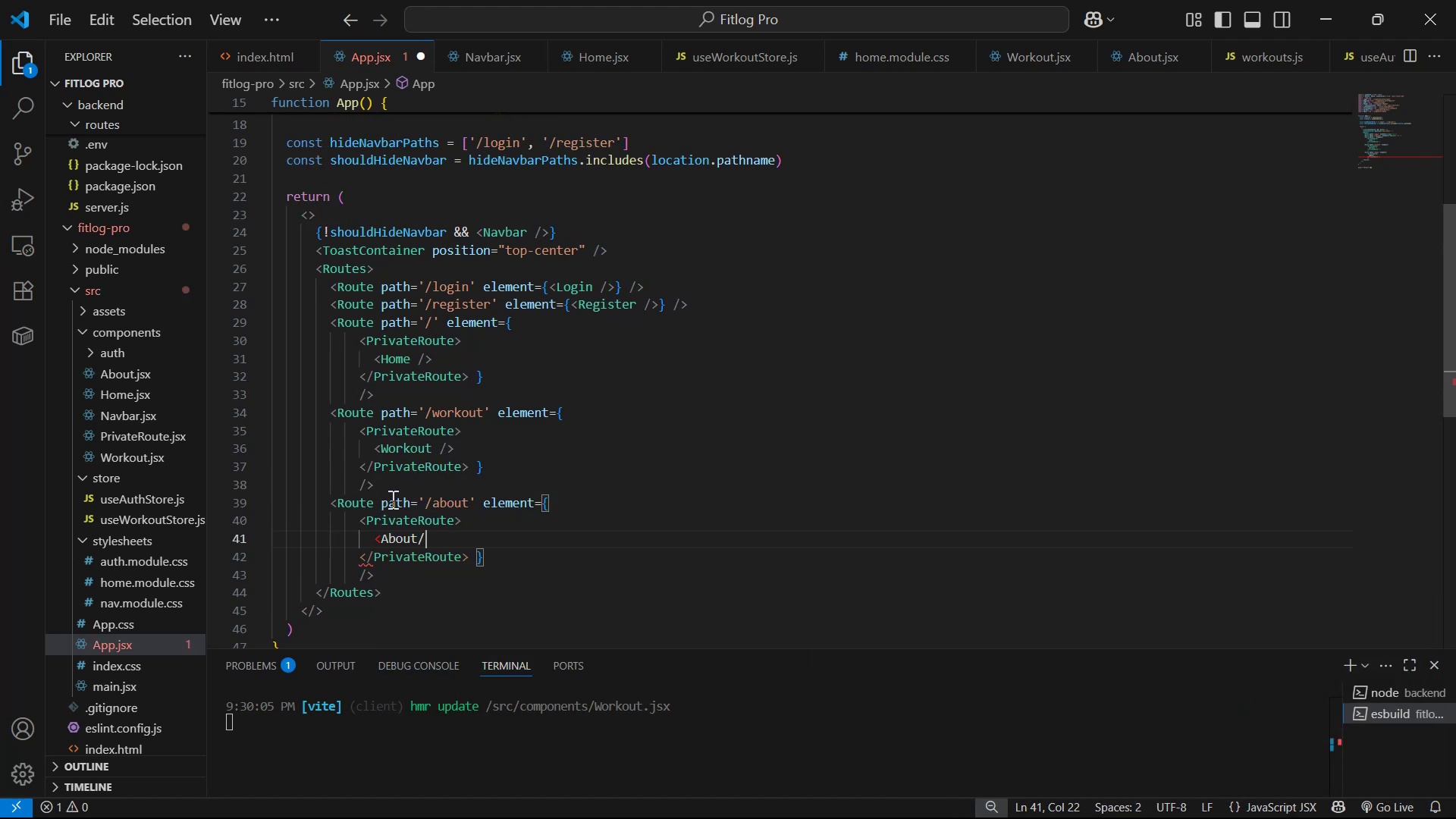 
key(Shift+ShiftLeft)
 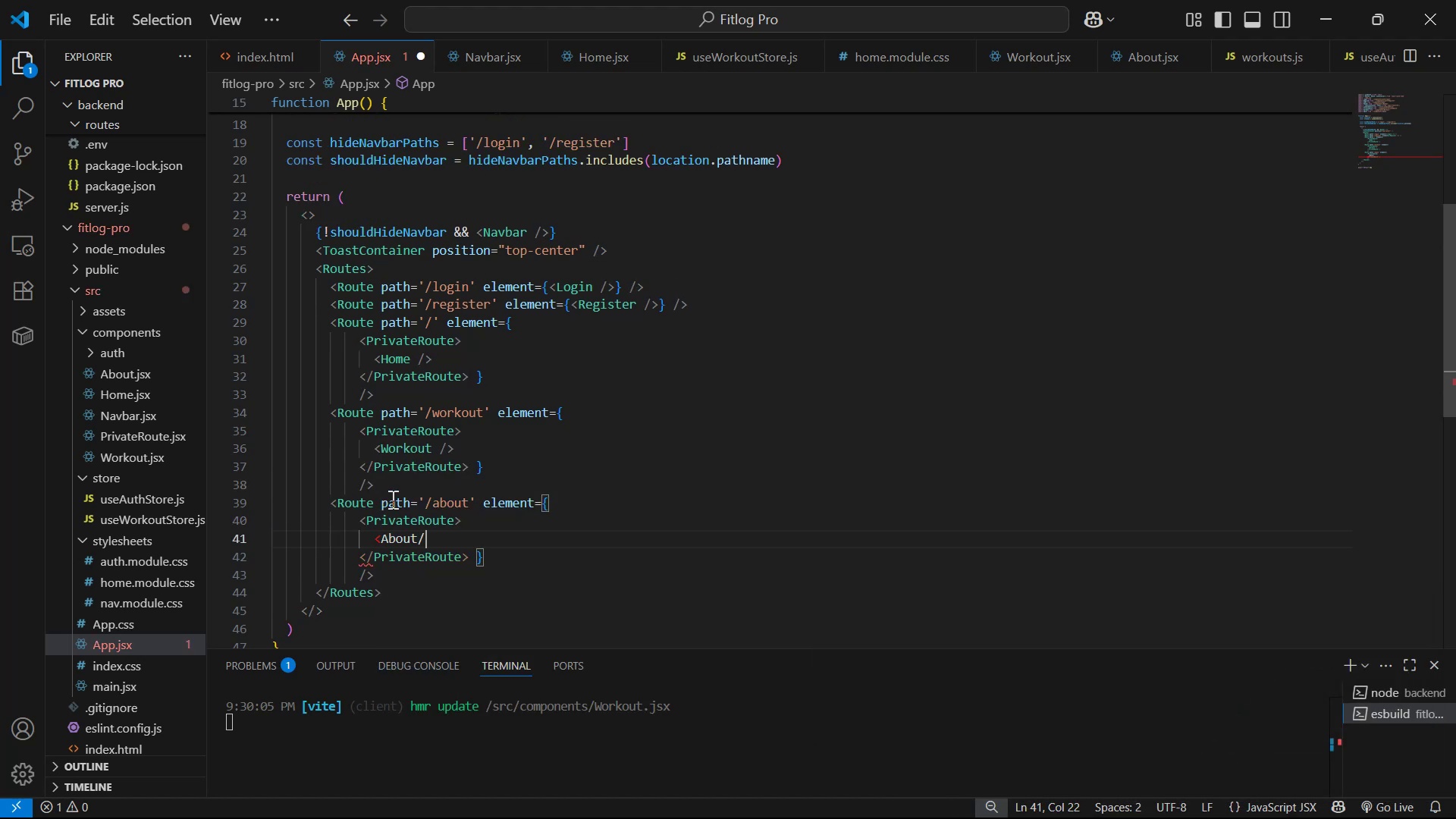 
key(Shift+Period)
 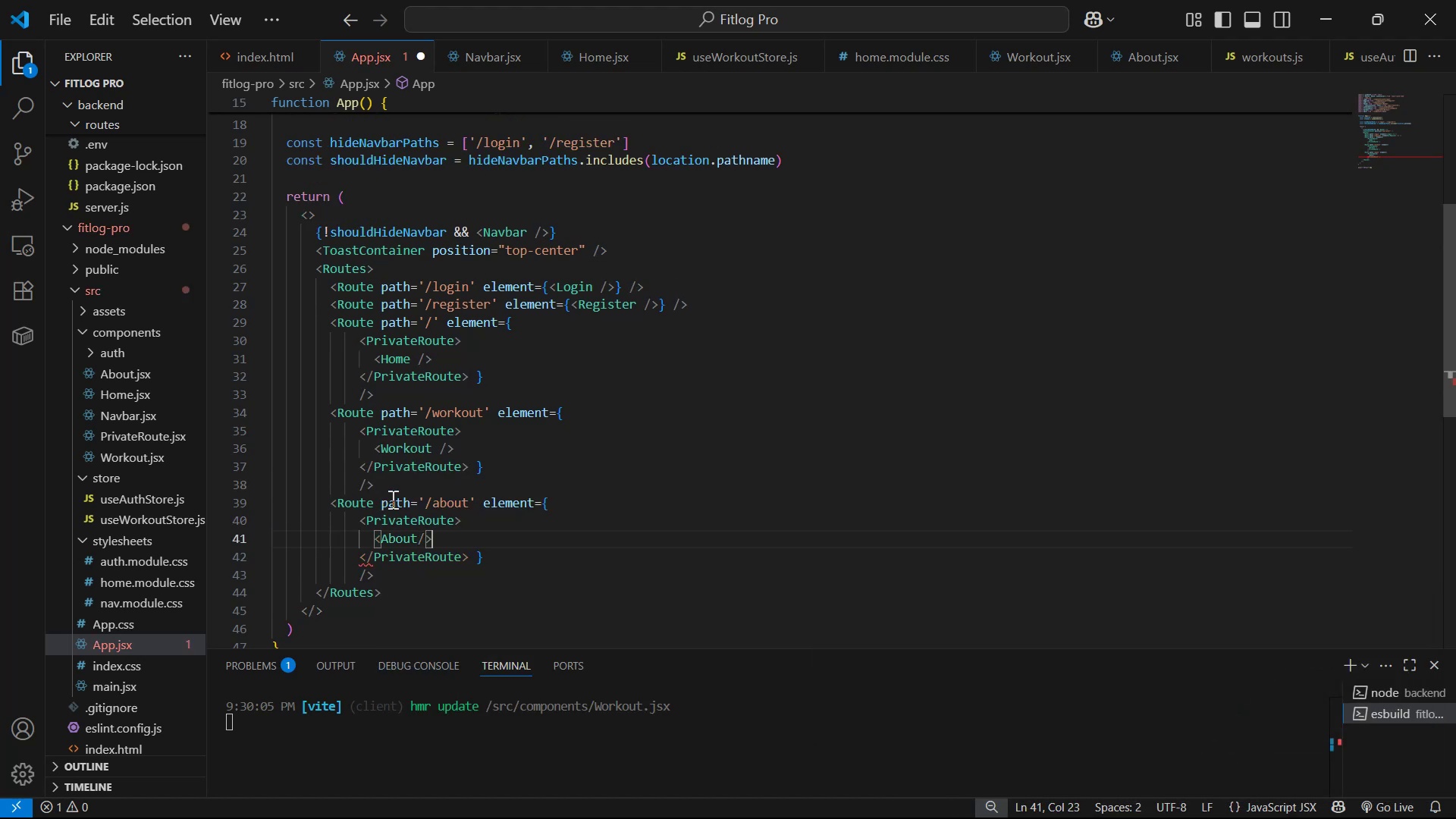 
key(Control+S)
 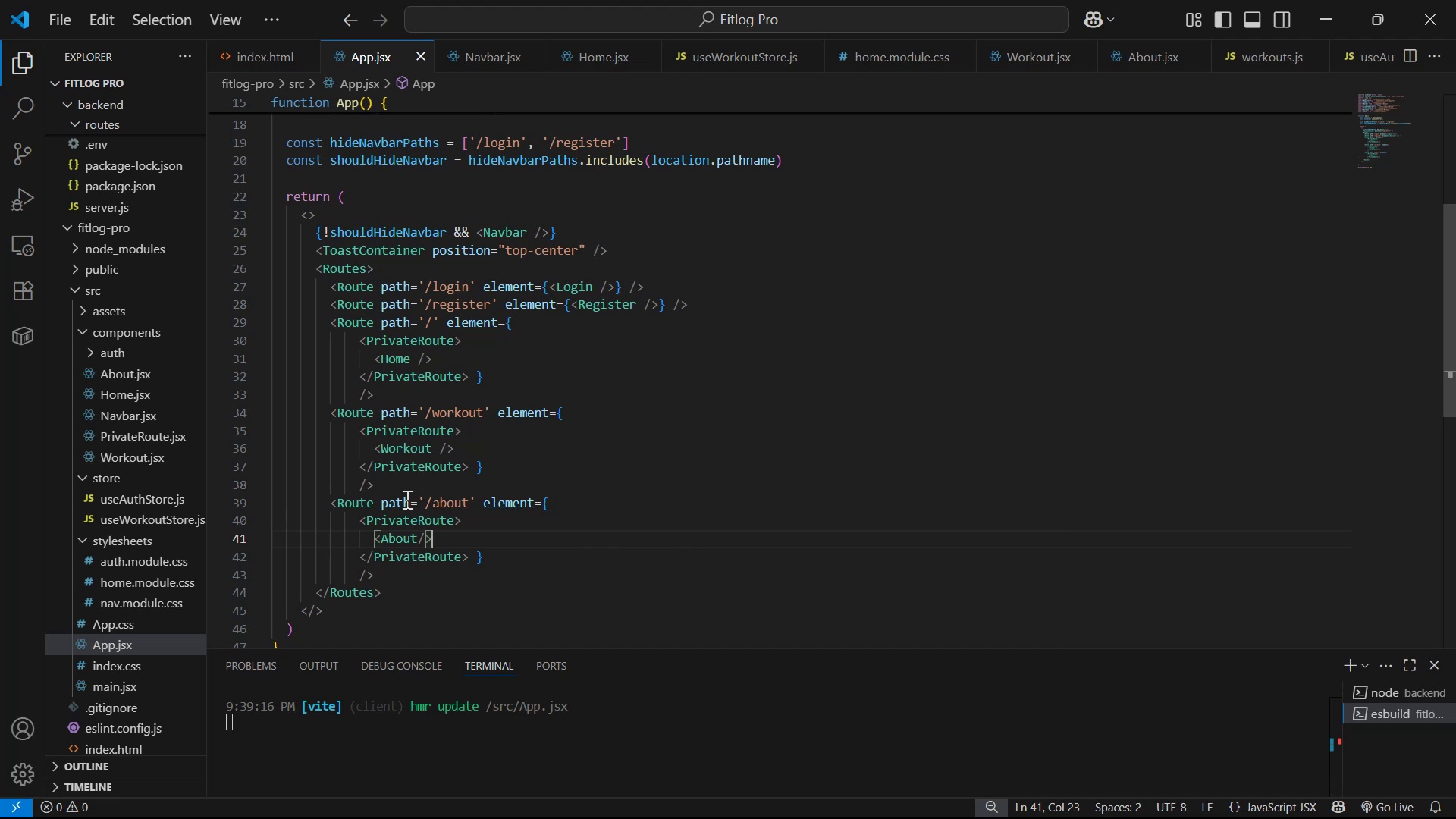 
scroll: coordinate [824, 384], scroll_direction: down, amount: 1.0
 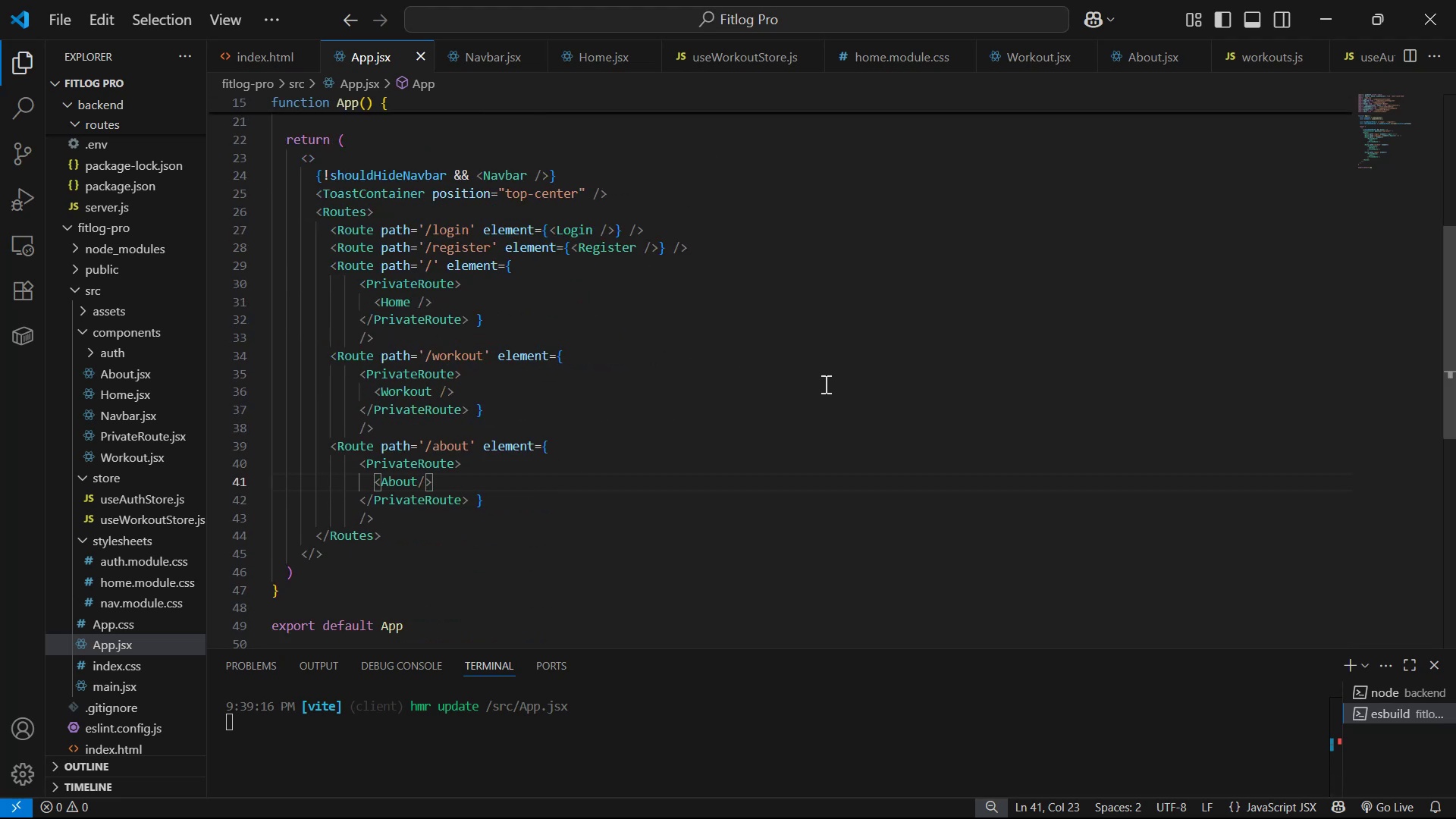 
left_click([830, 373])
 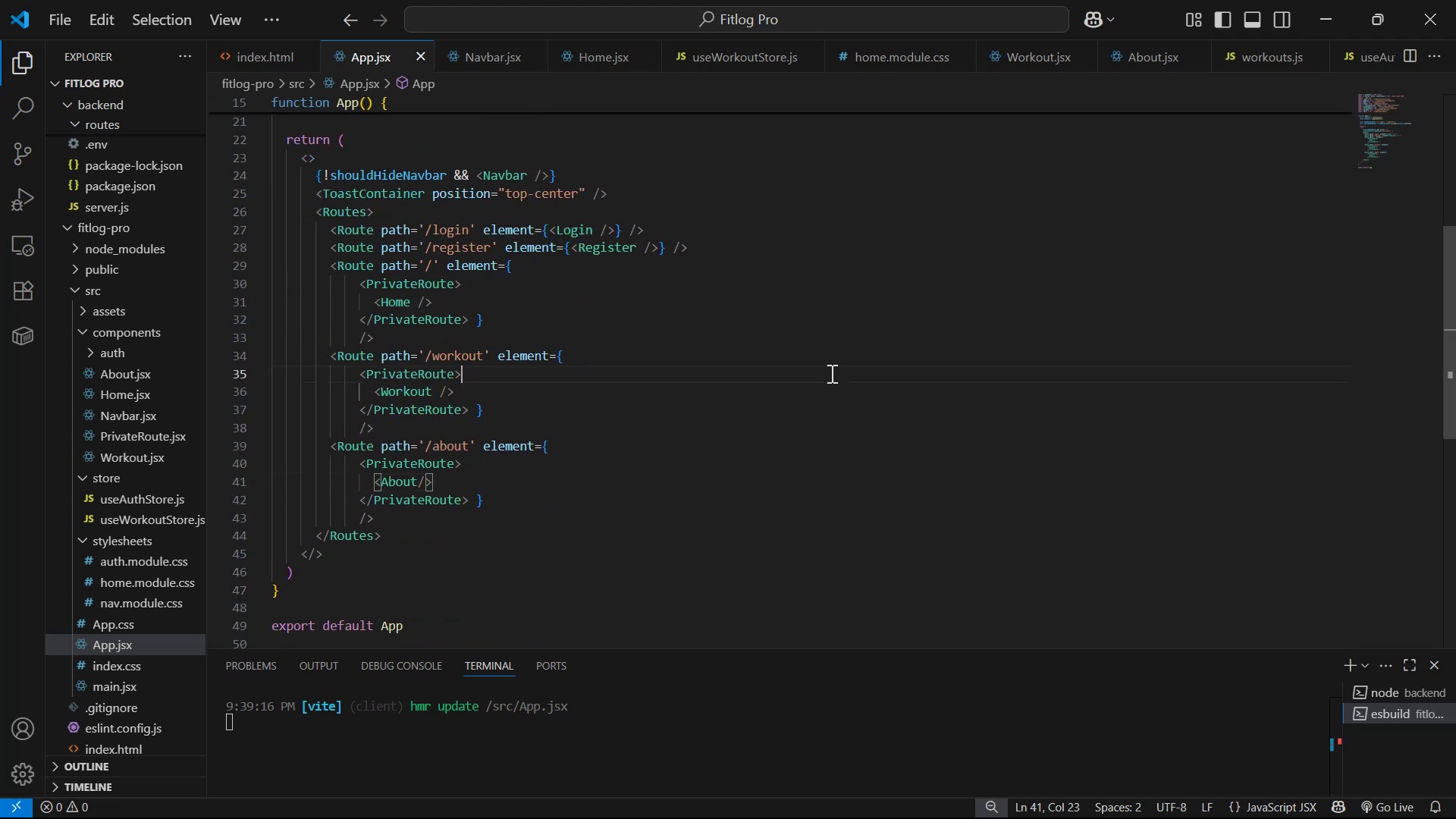 
key(Control+S)
 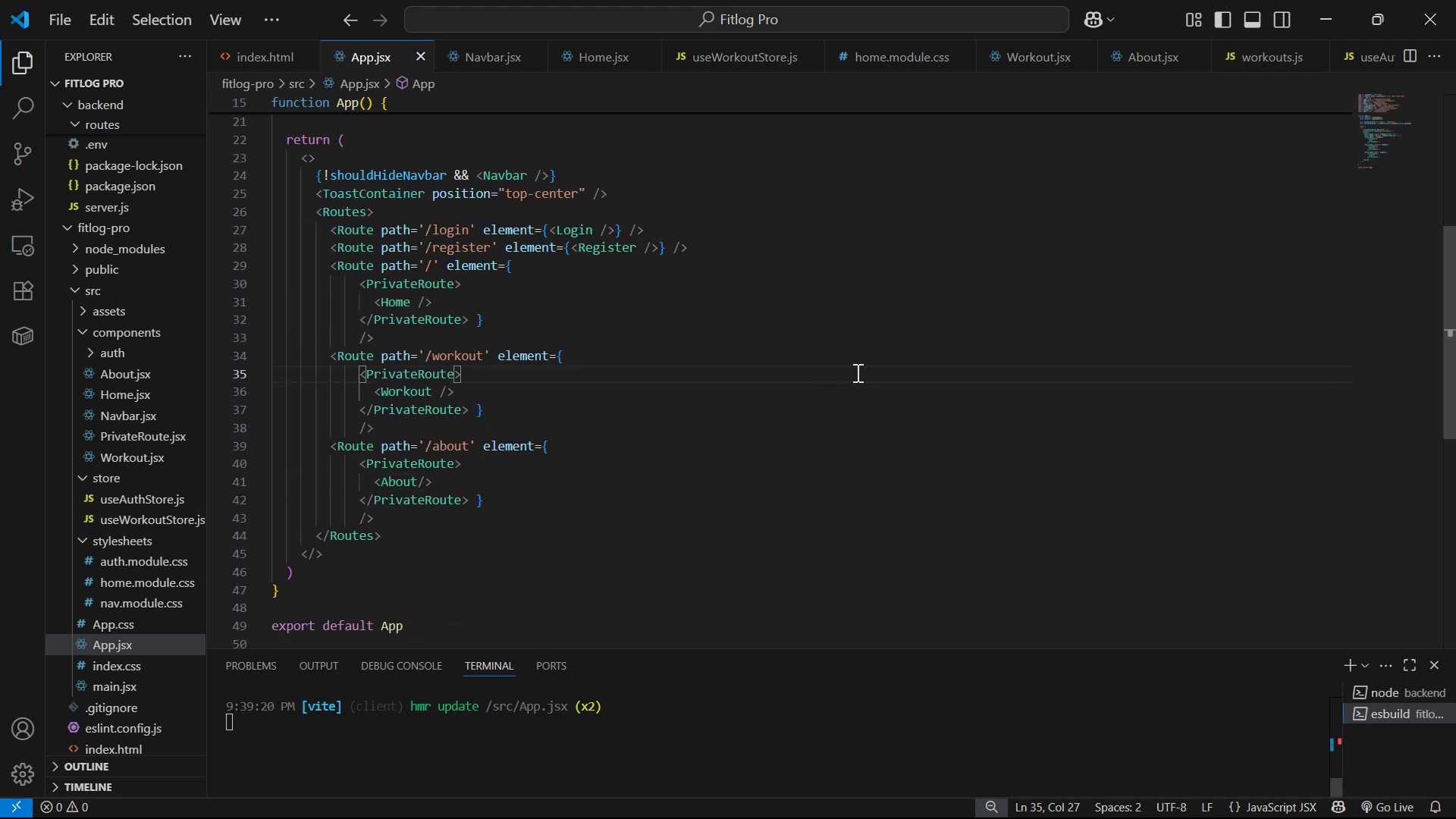 
key(Alt+Tab)
 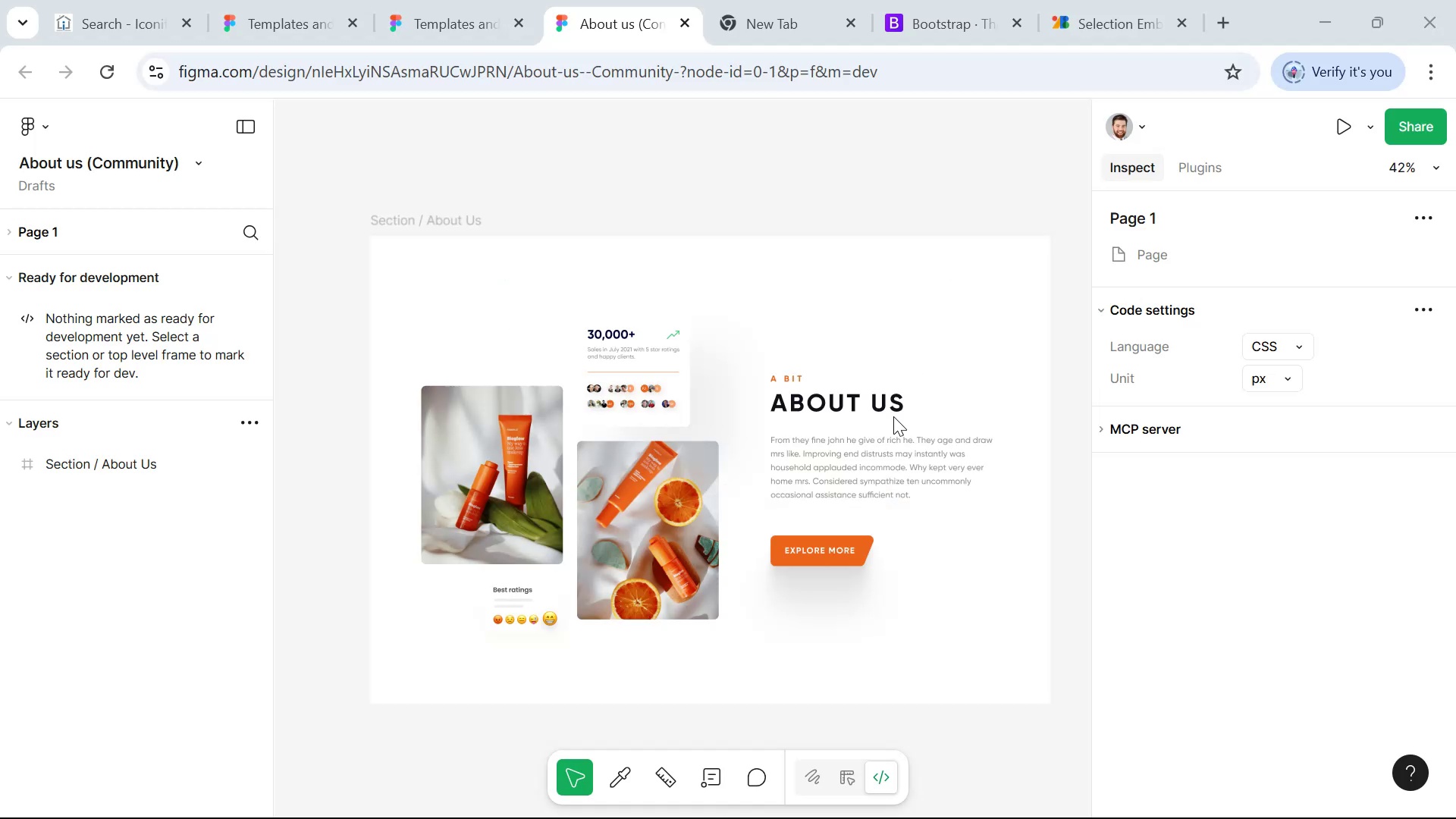 
scroll: coordinate [855, 463], scroll_direction: down, amount: 1.0
 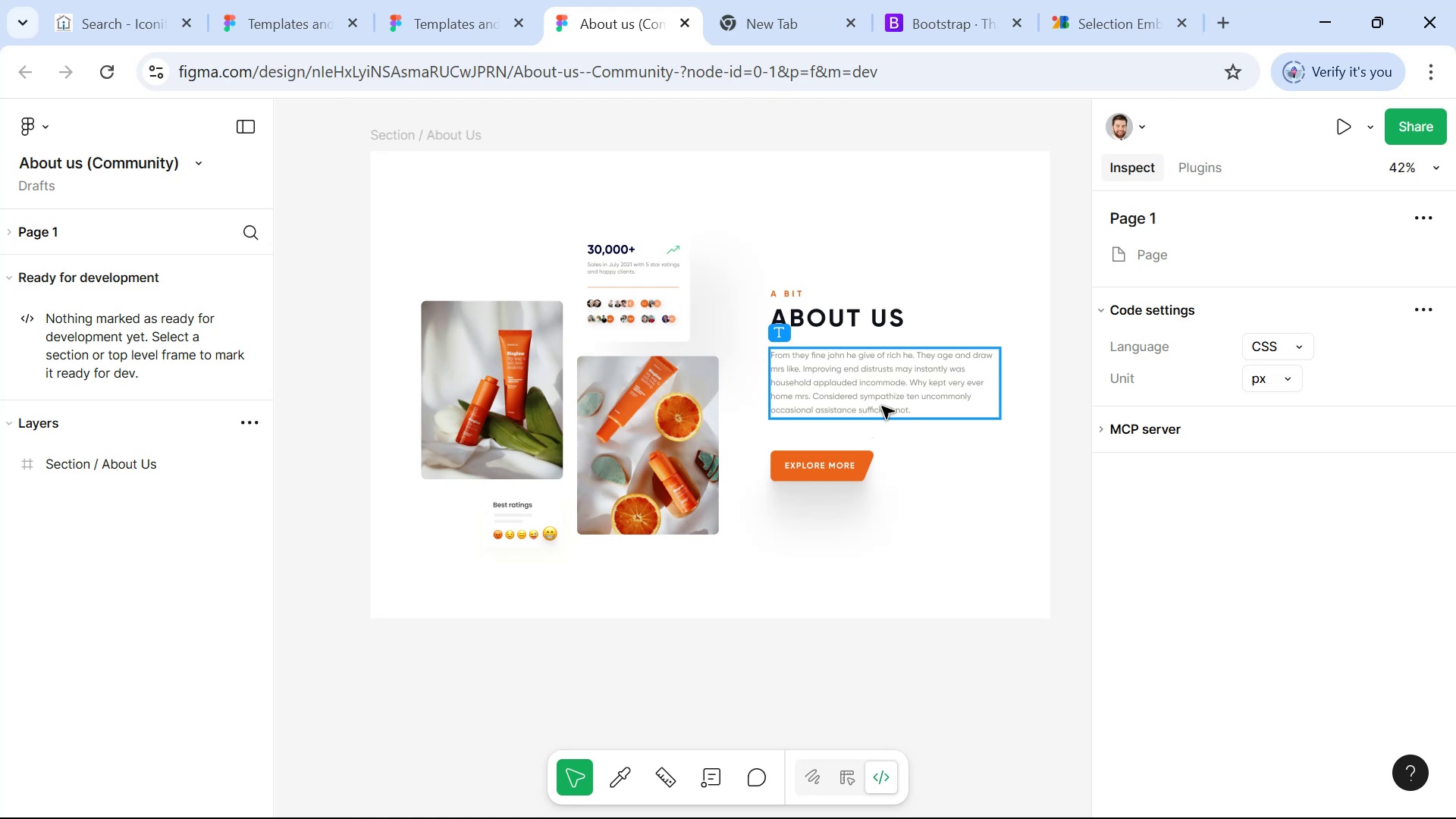 
wait(23.67)
 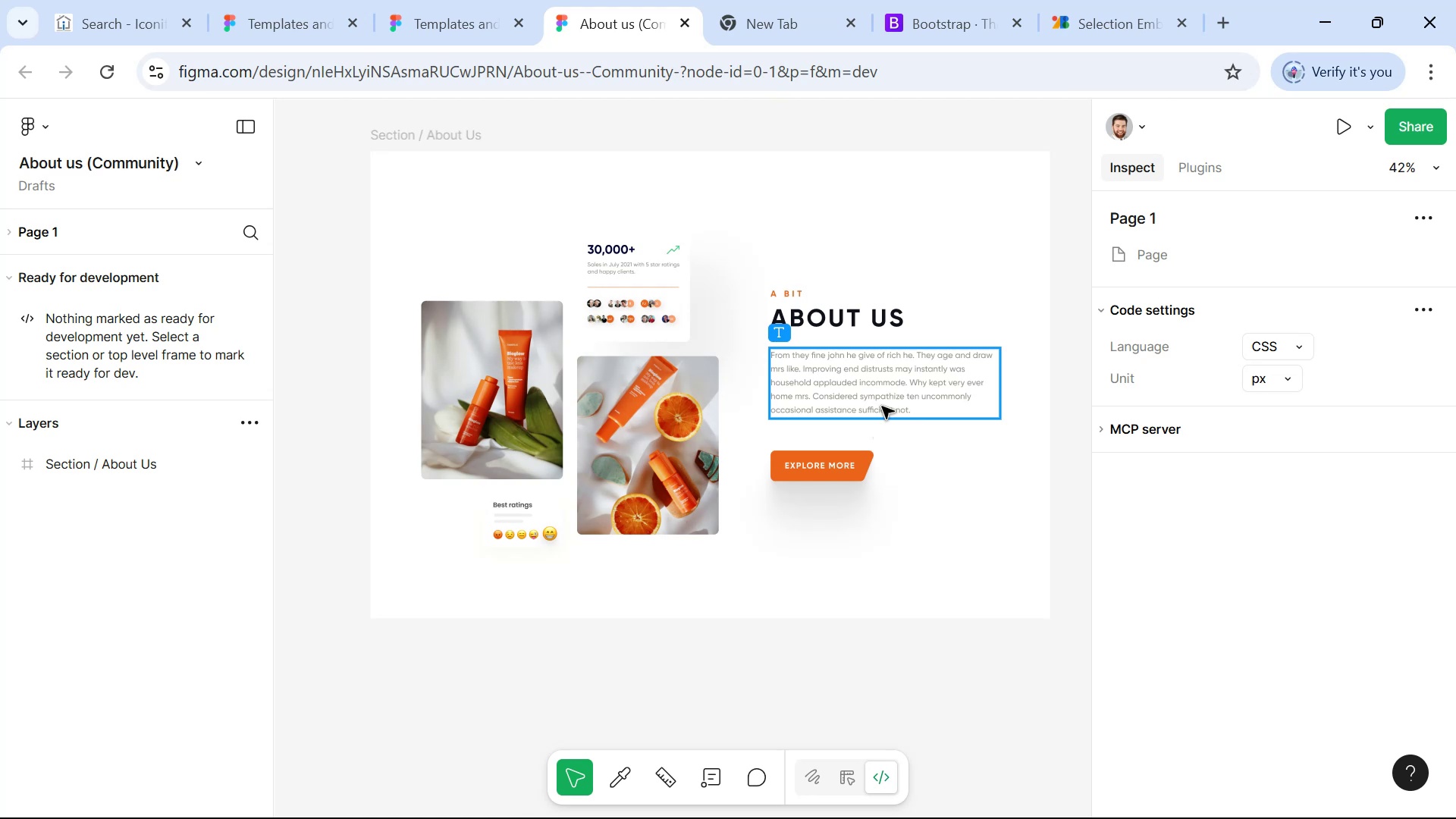 
key(Alt+AltLeft)
 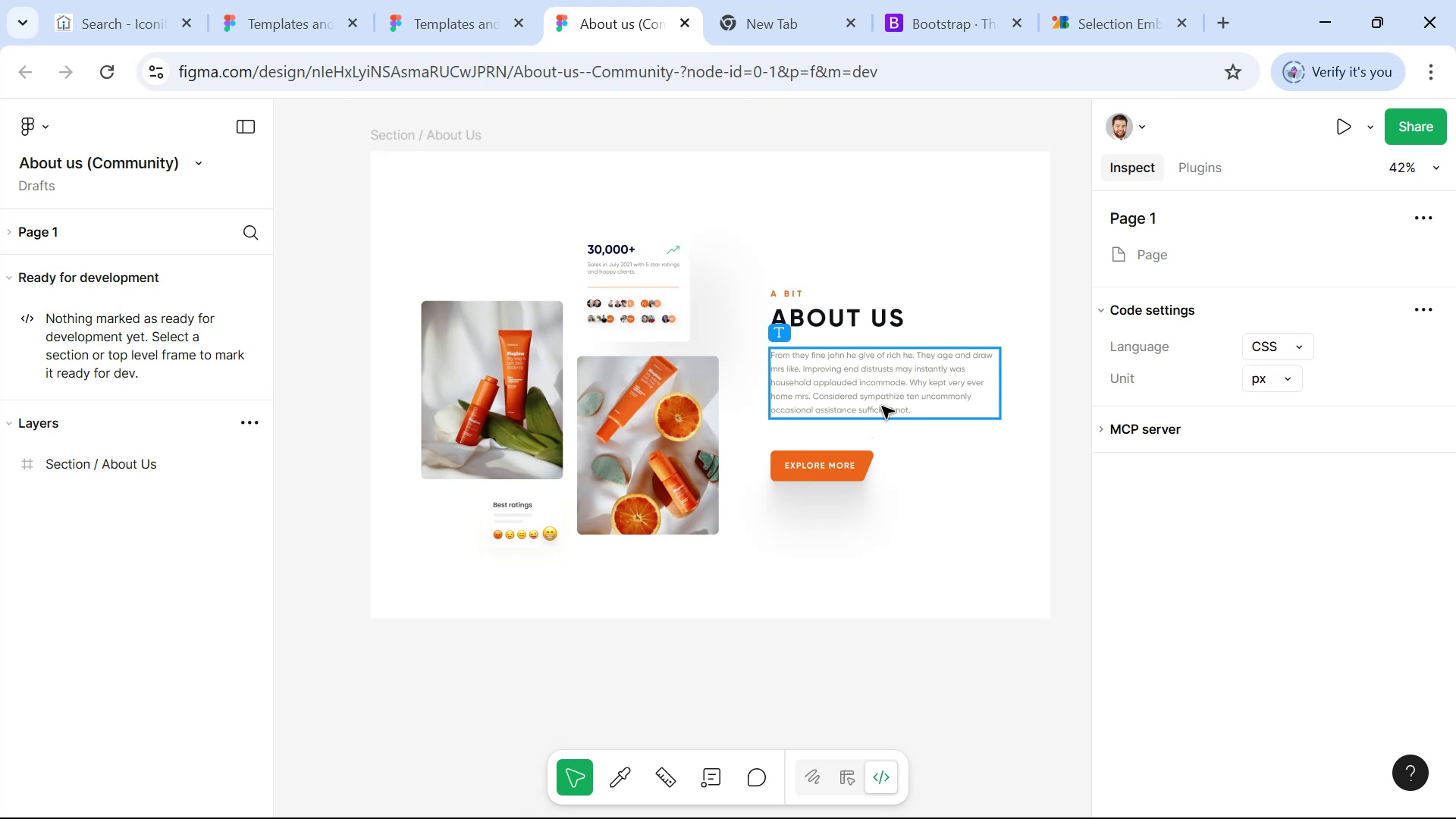 
key(Alt+Tab)
 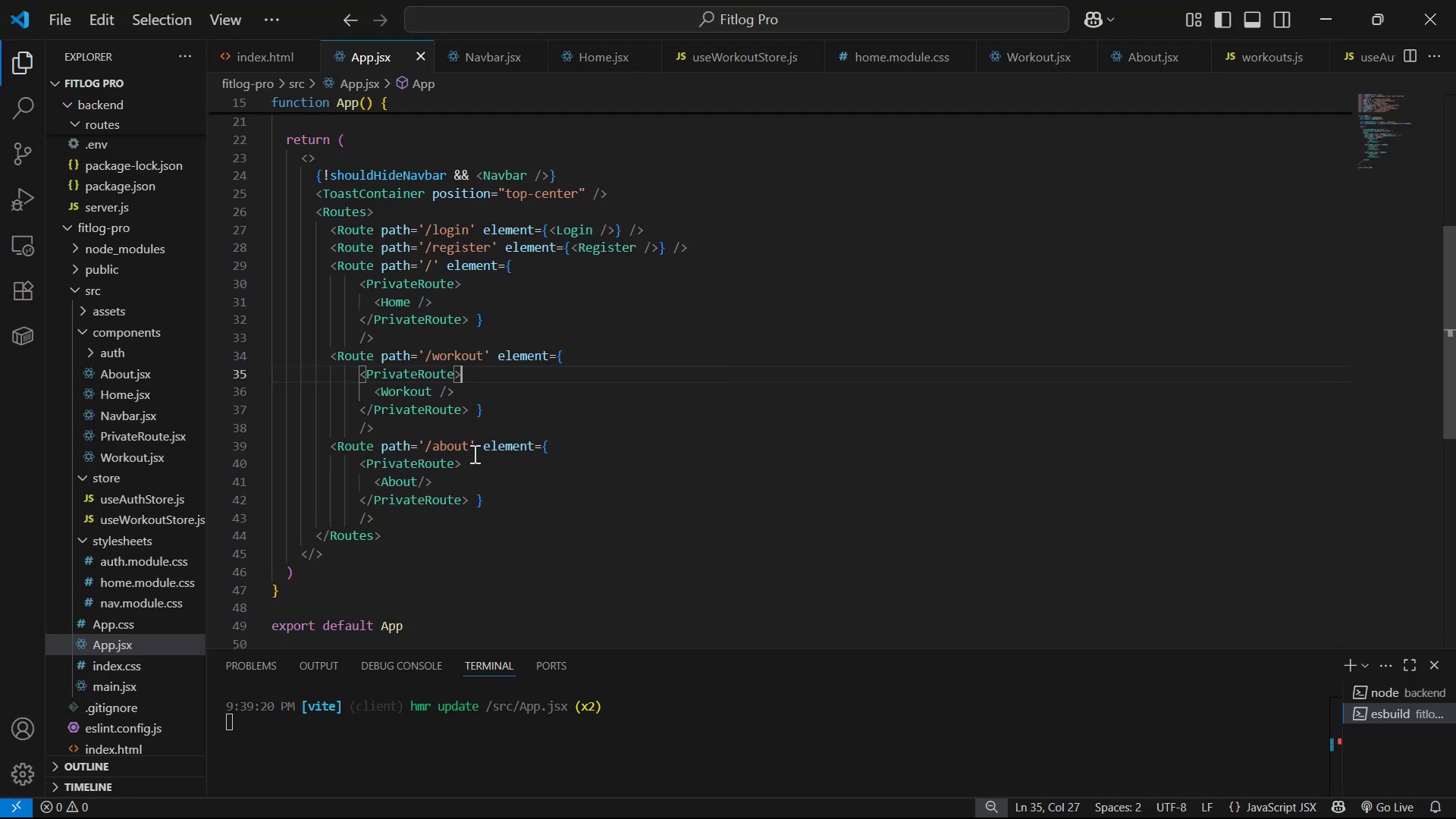 
key(Control+S)
 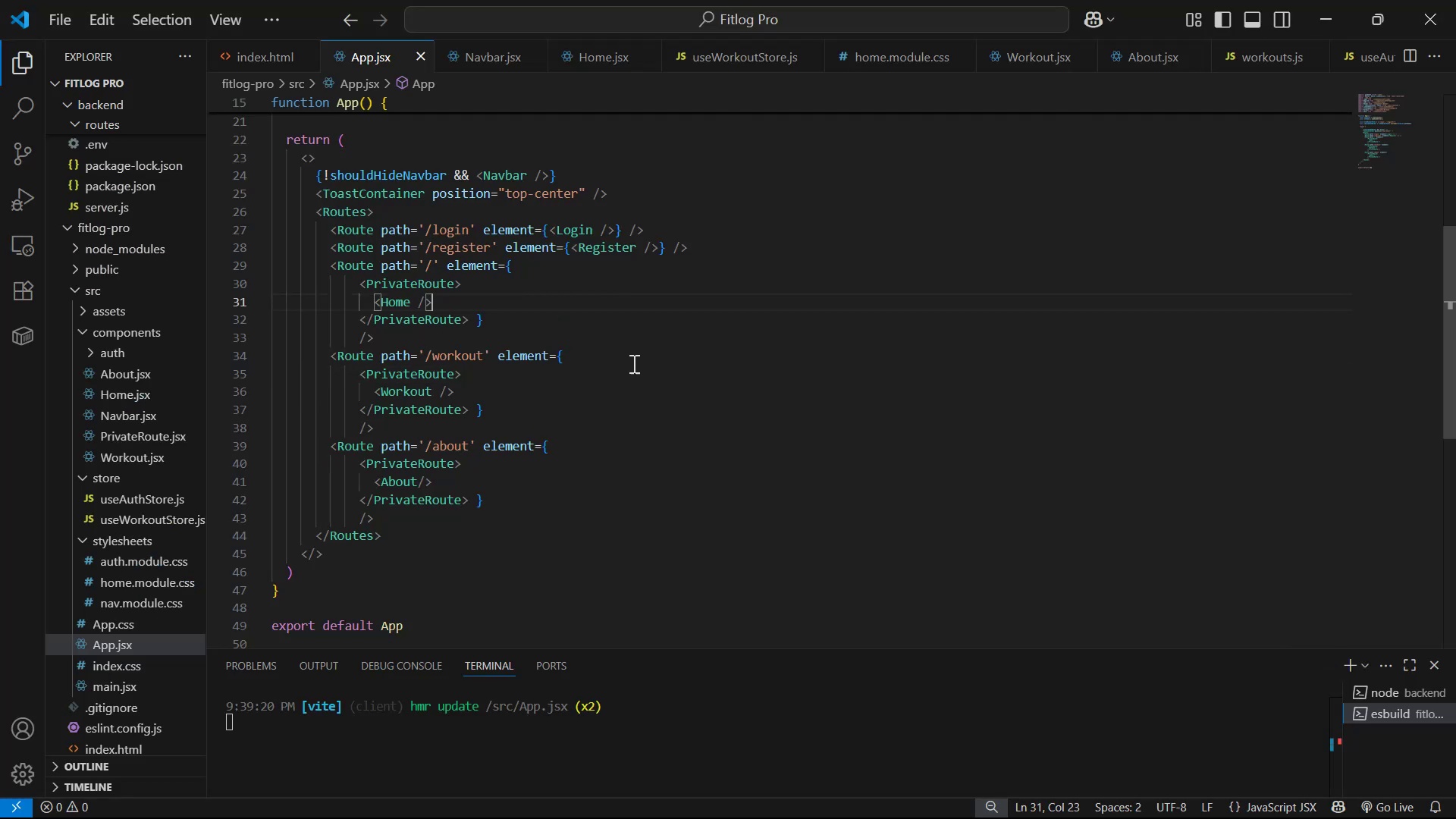 
key(Alt+Tab)
 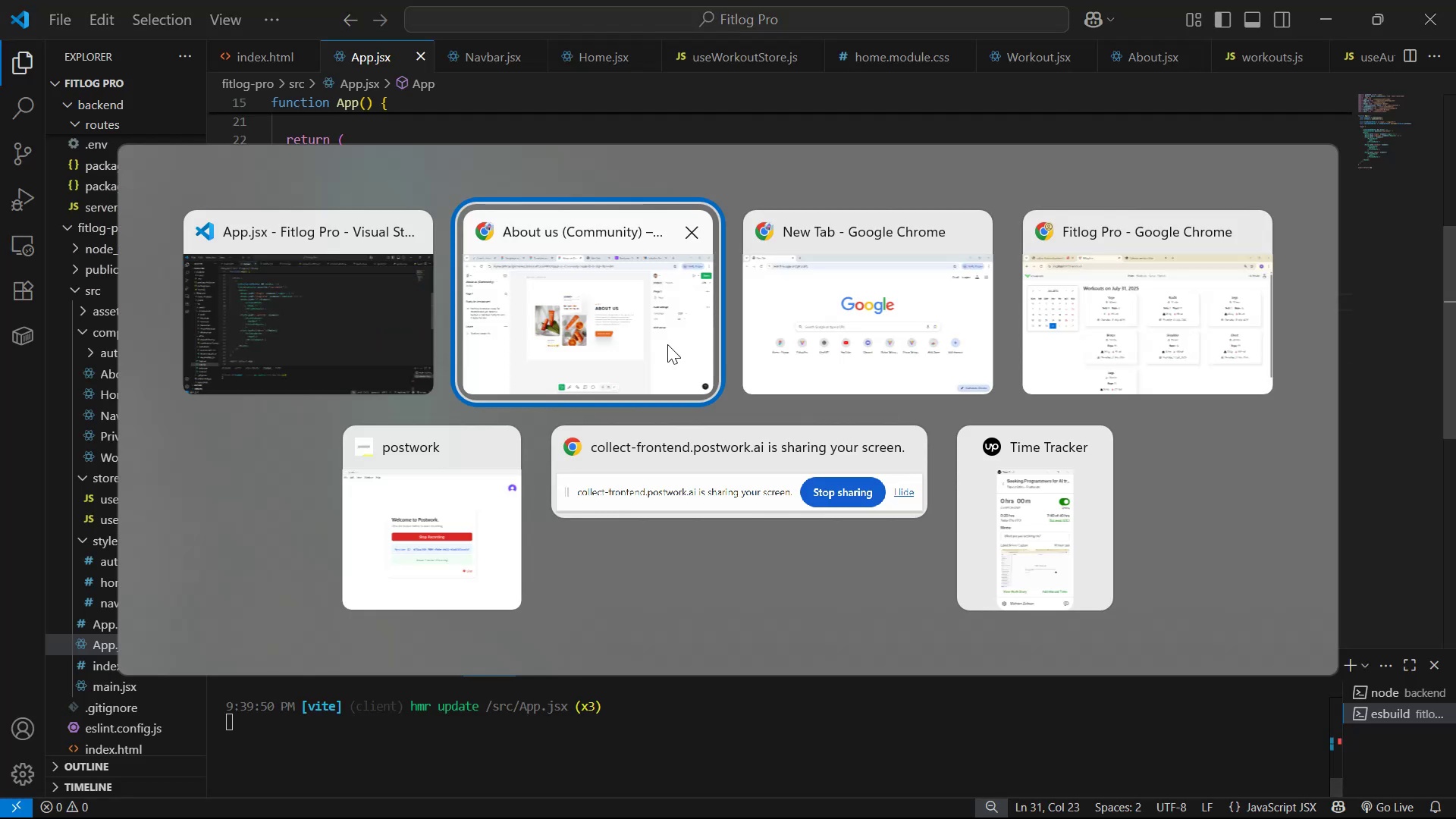 
key(Alt+Tab)
 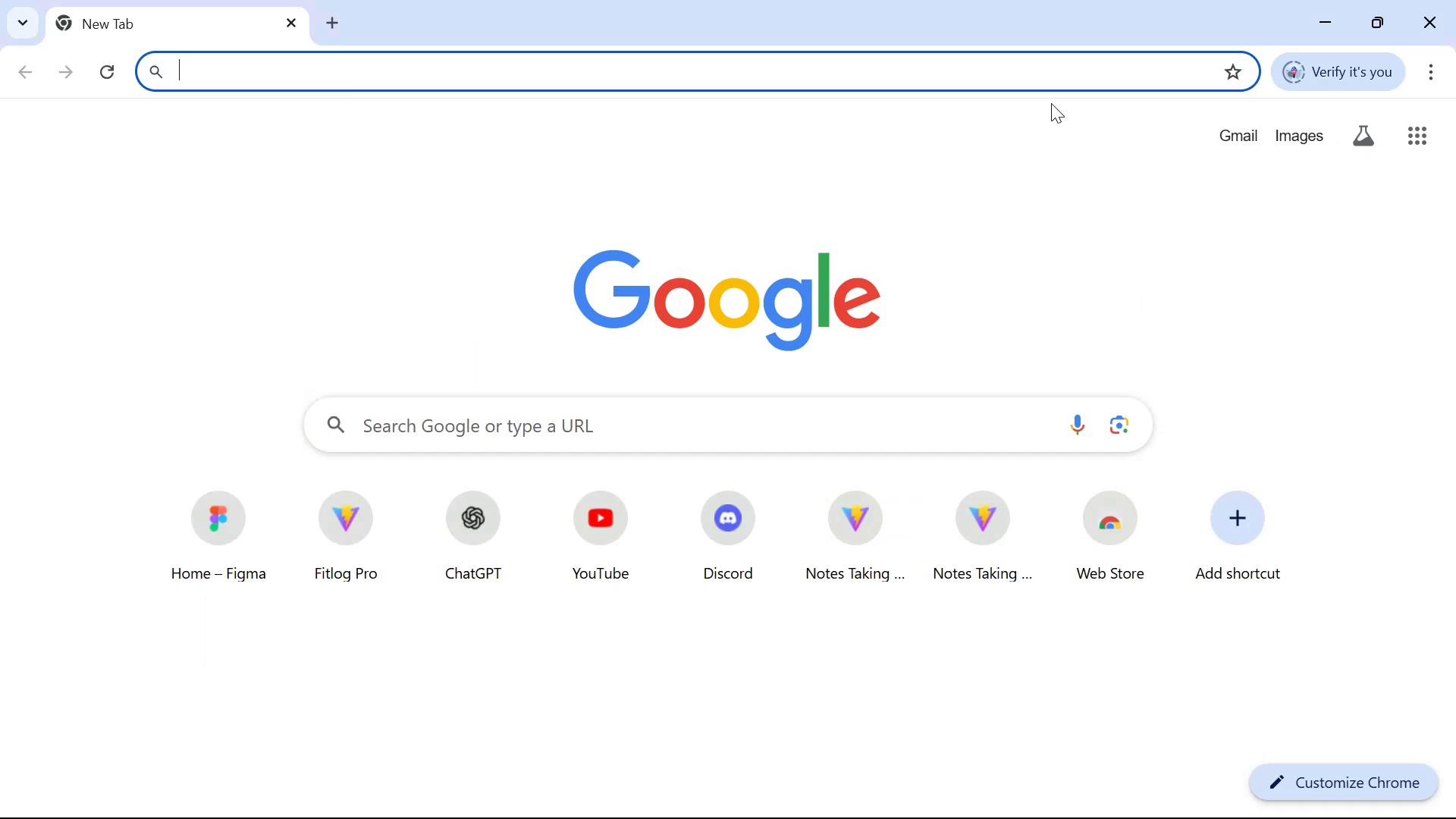 
left_click([1455, 0])
 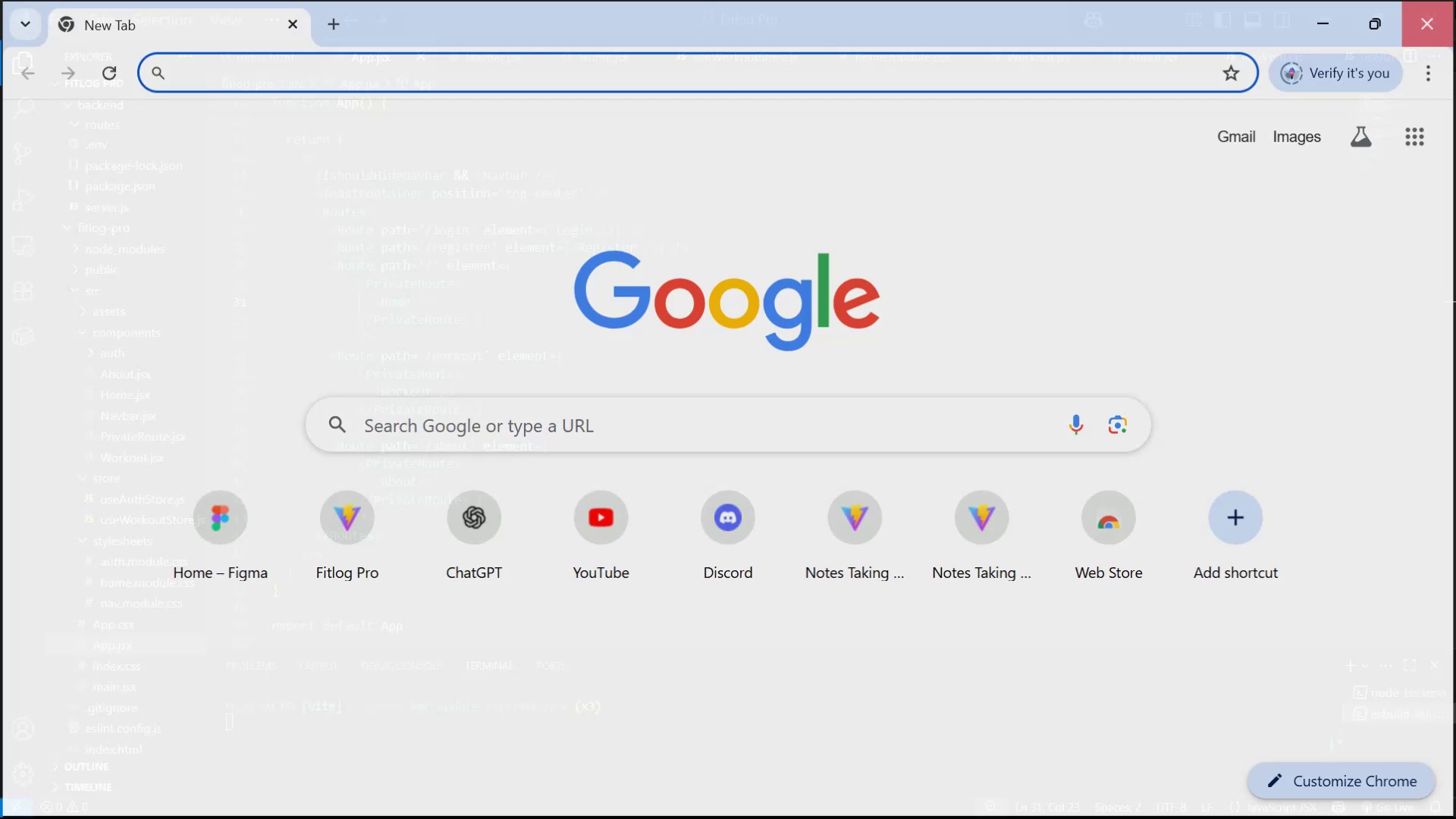 
key(Alt+Tab)
 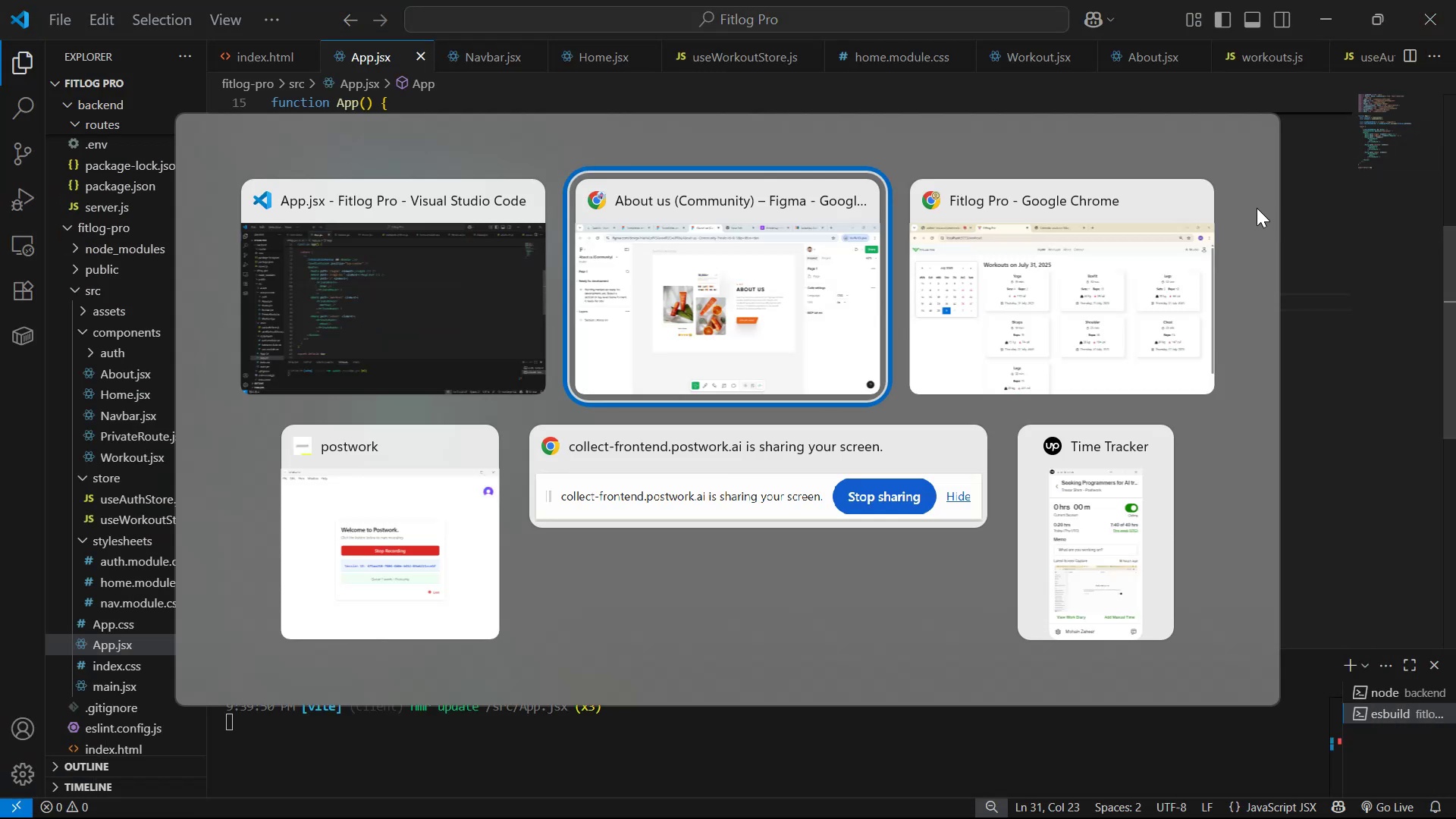 
key(Alt+Tab)
 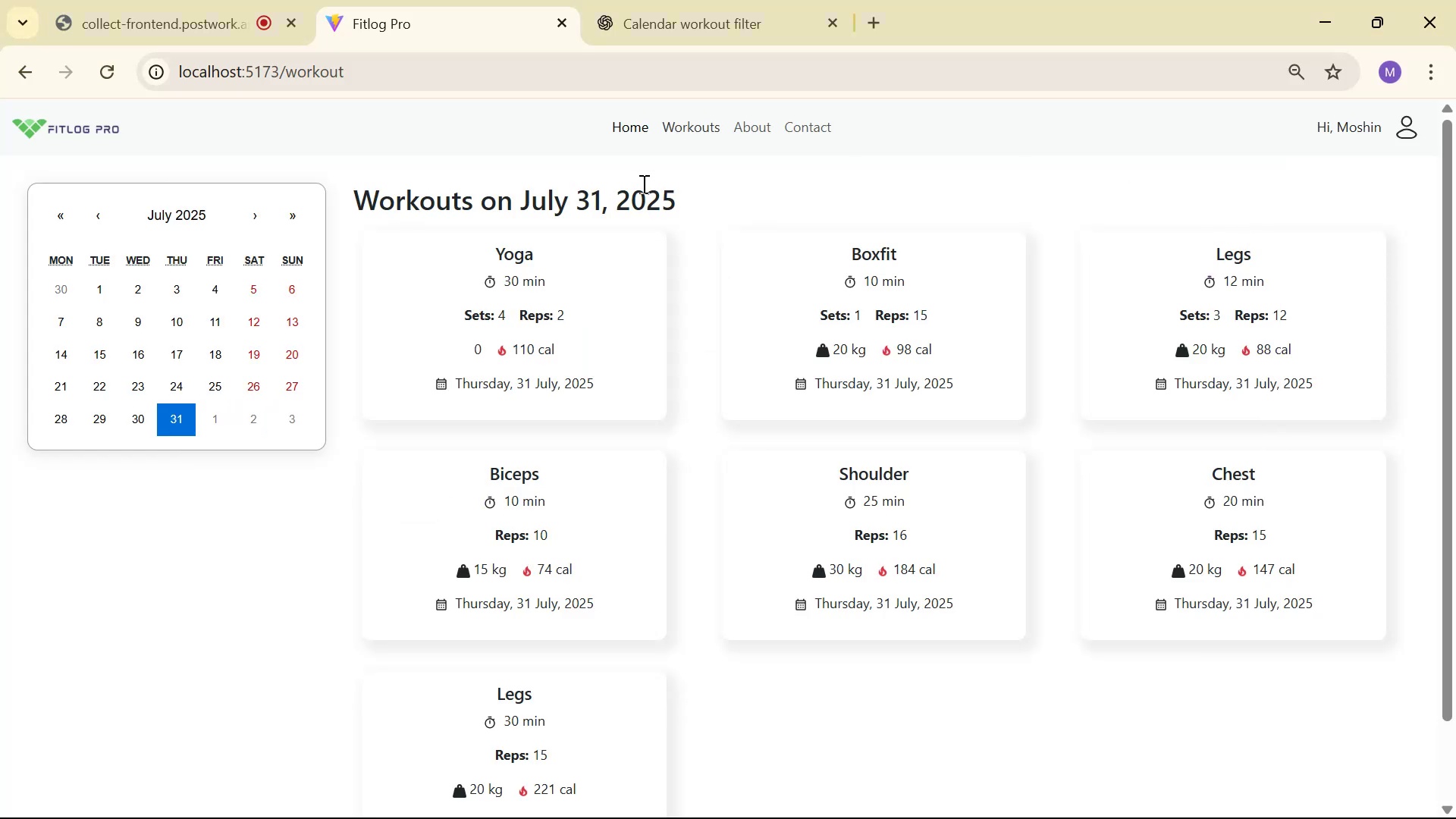 
left_click([752, 121])
 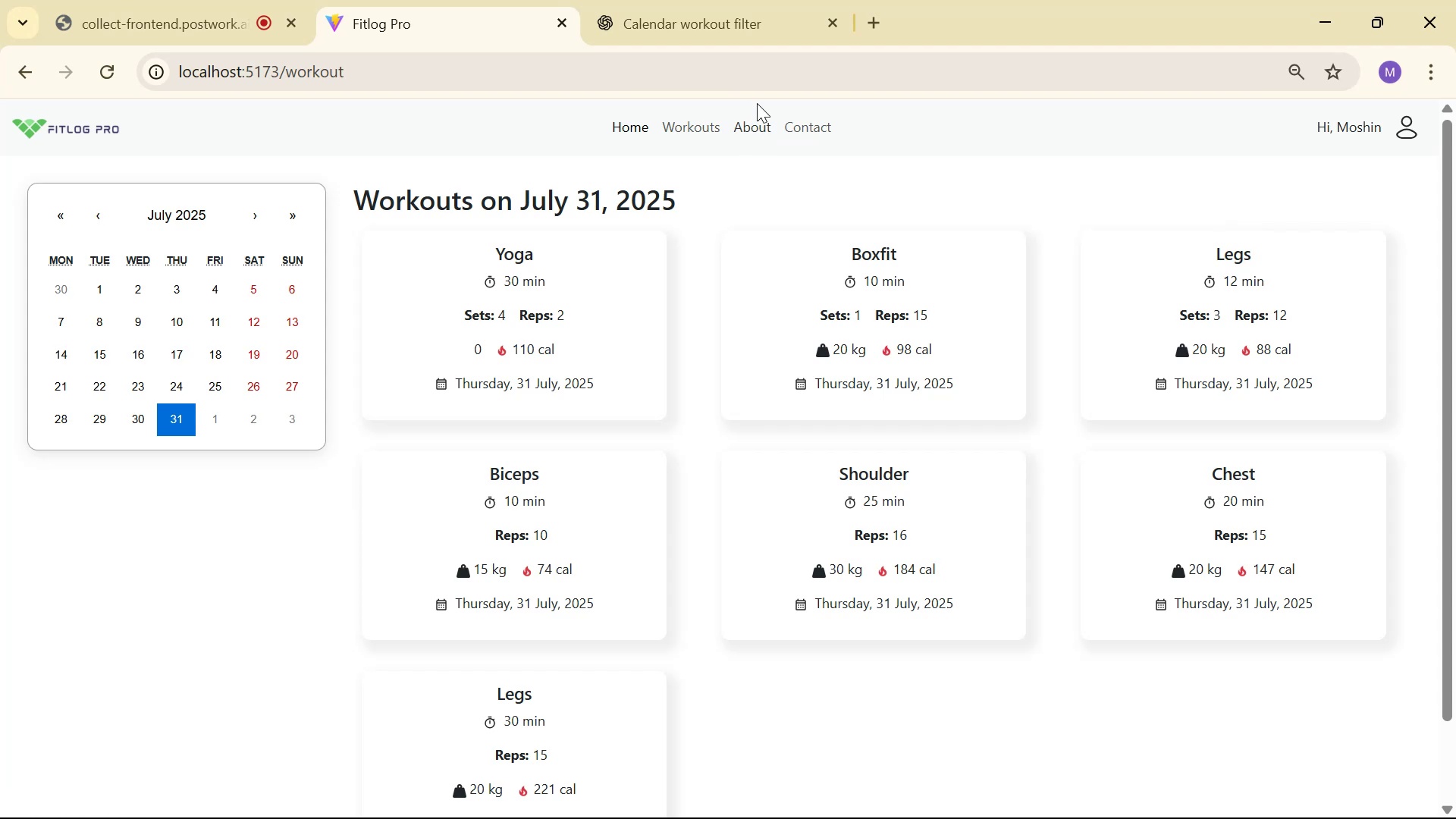 
wait(6.7)
 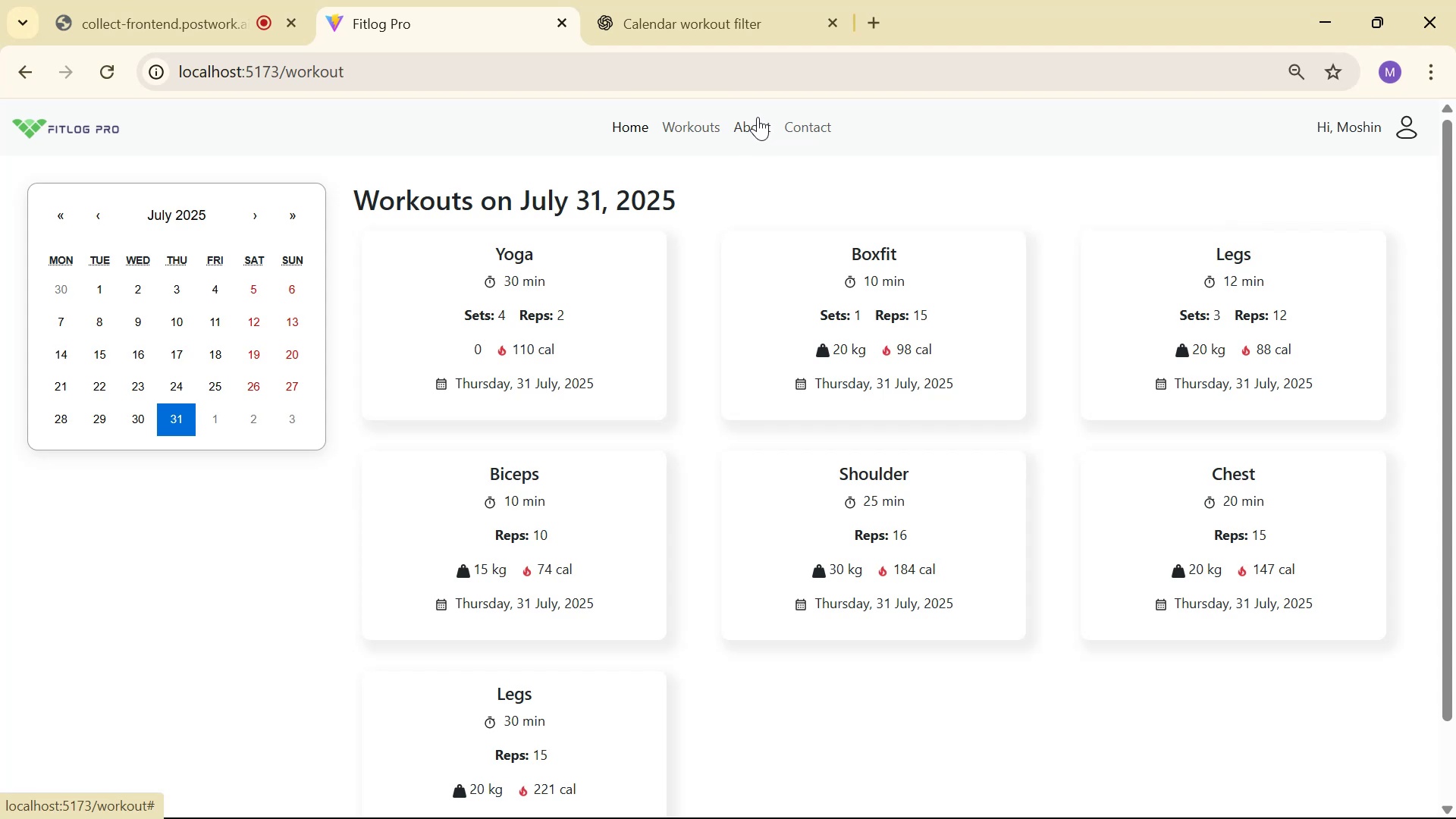 
key(Alt+AltLeft)
 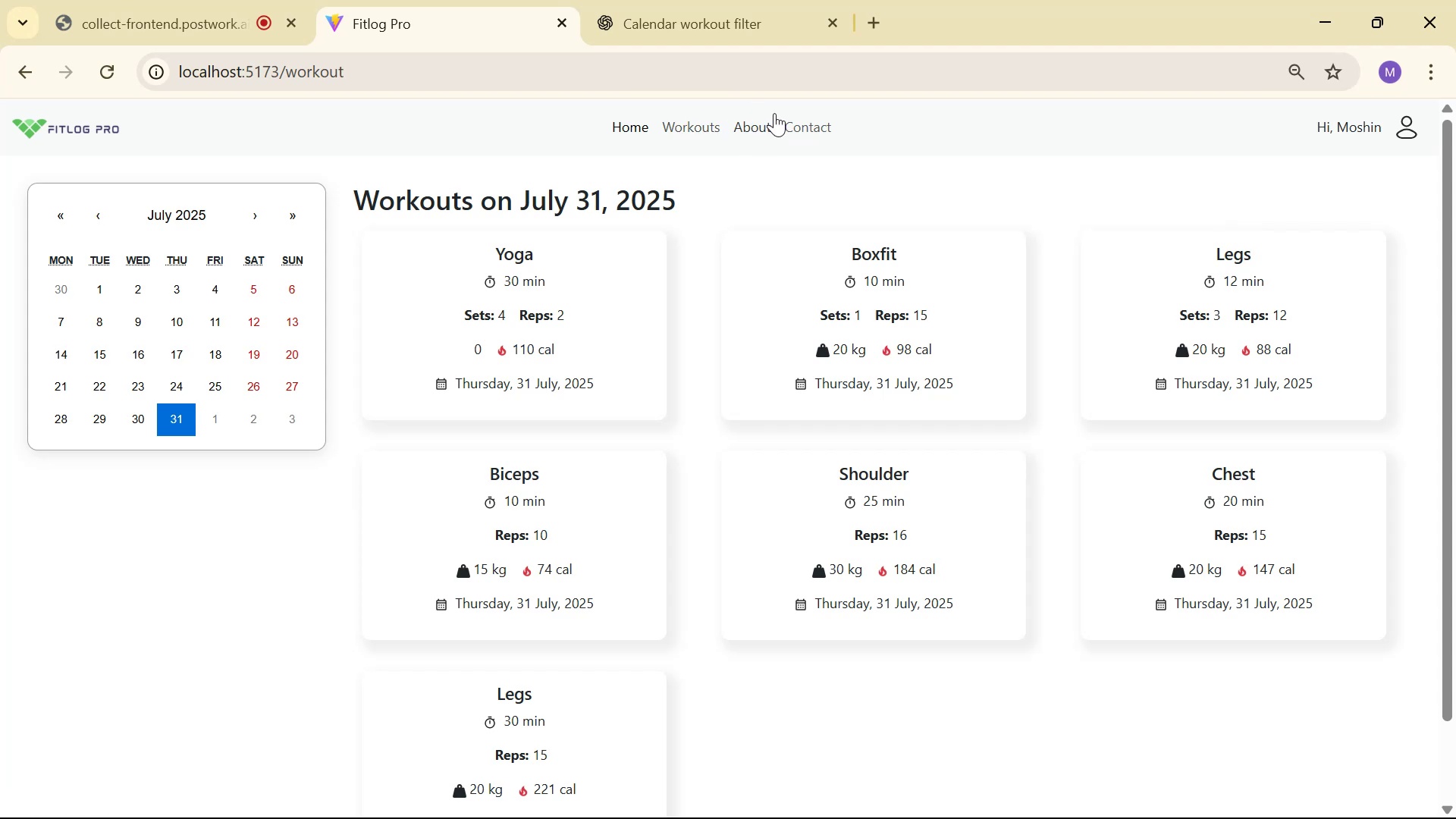 
key(Alt+Tab)
 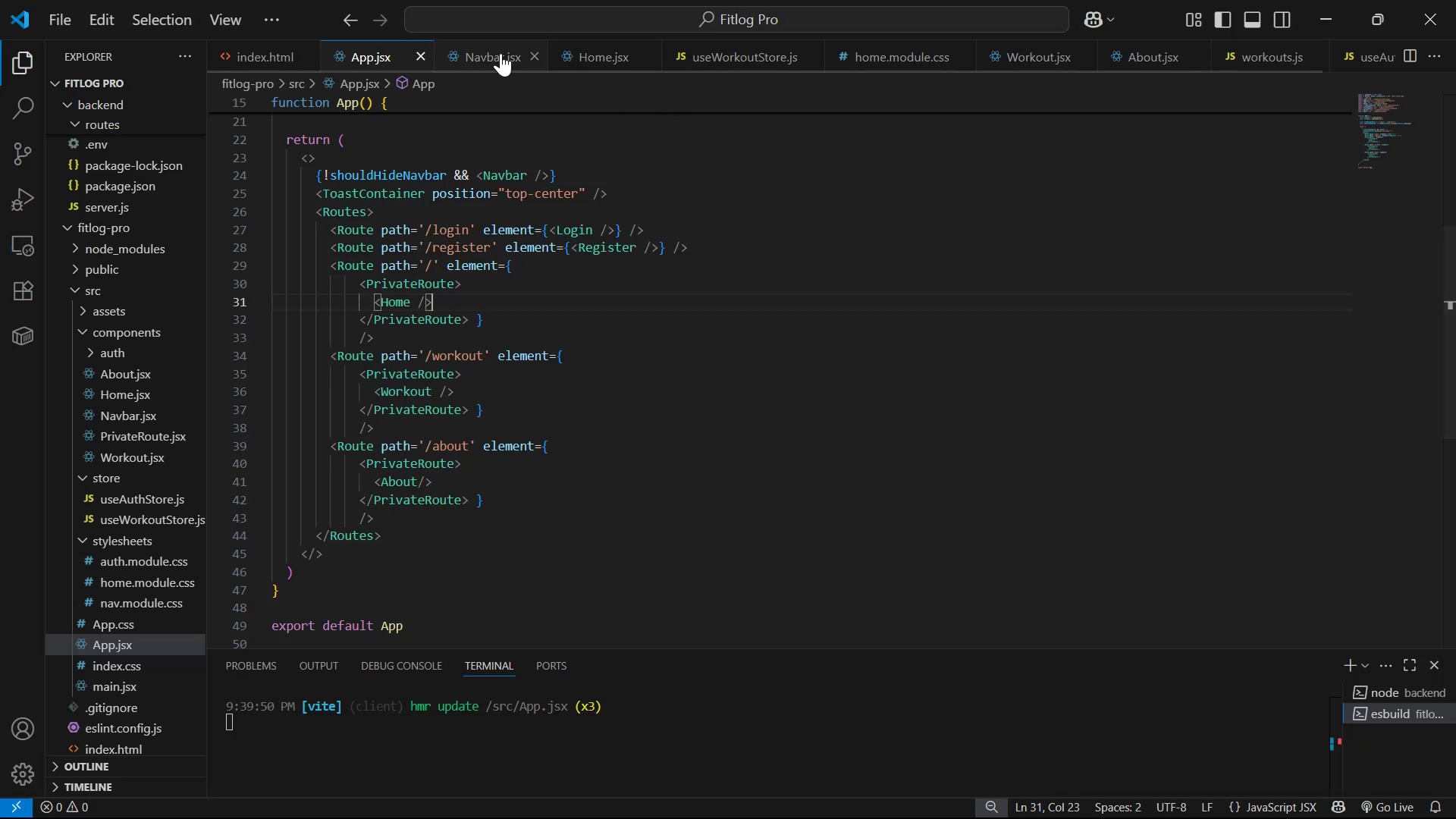 
left_click([596, 61])
 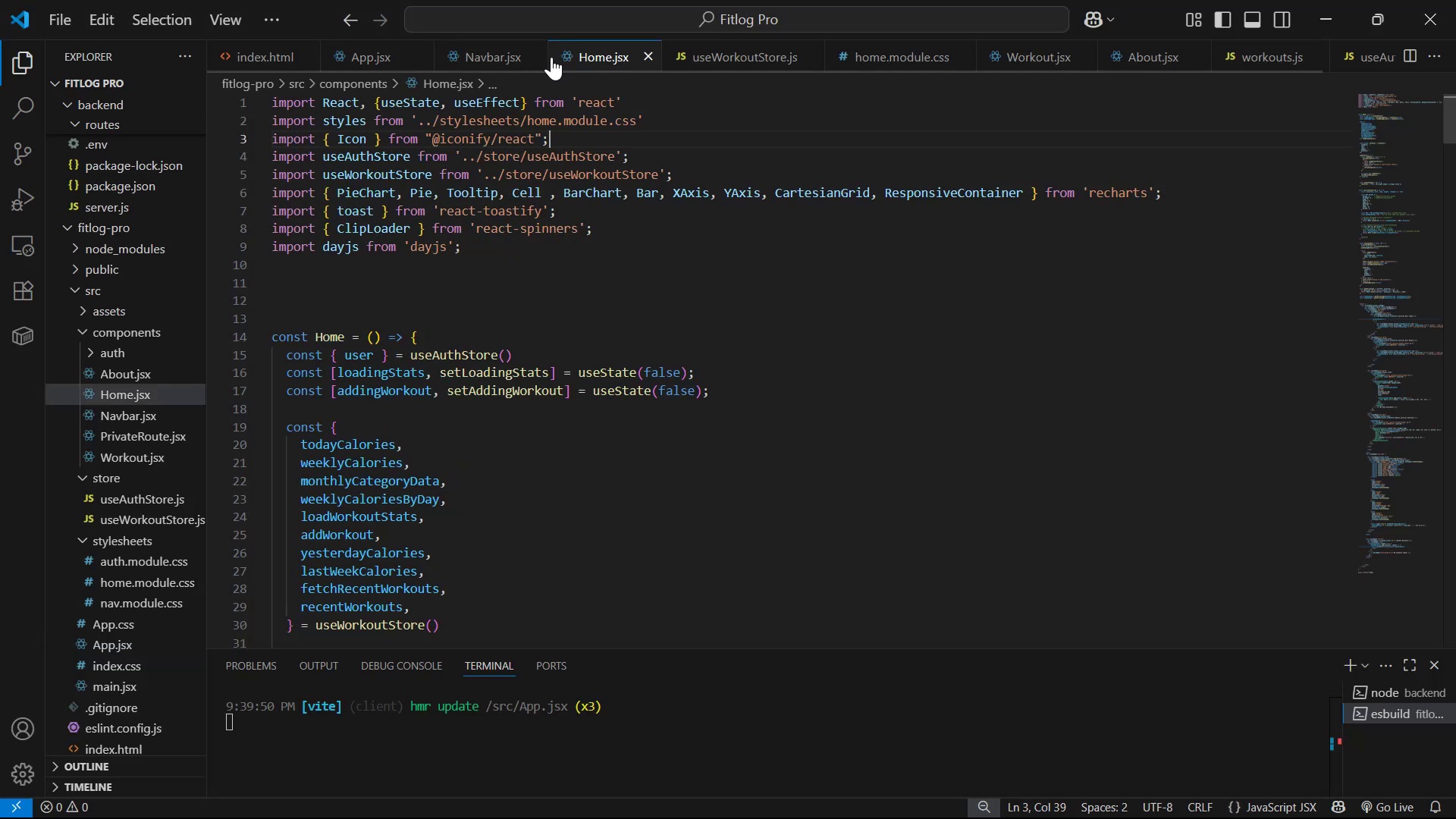 
left_click([504, 46])
 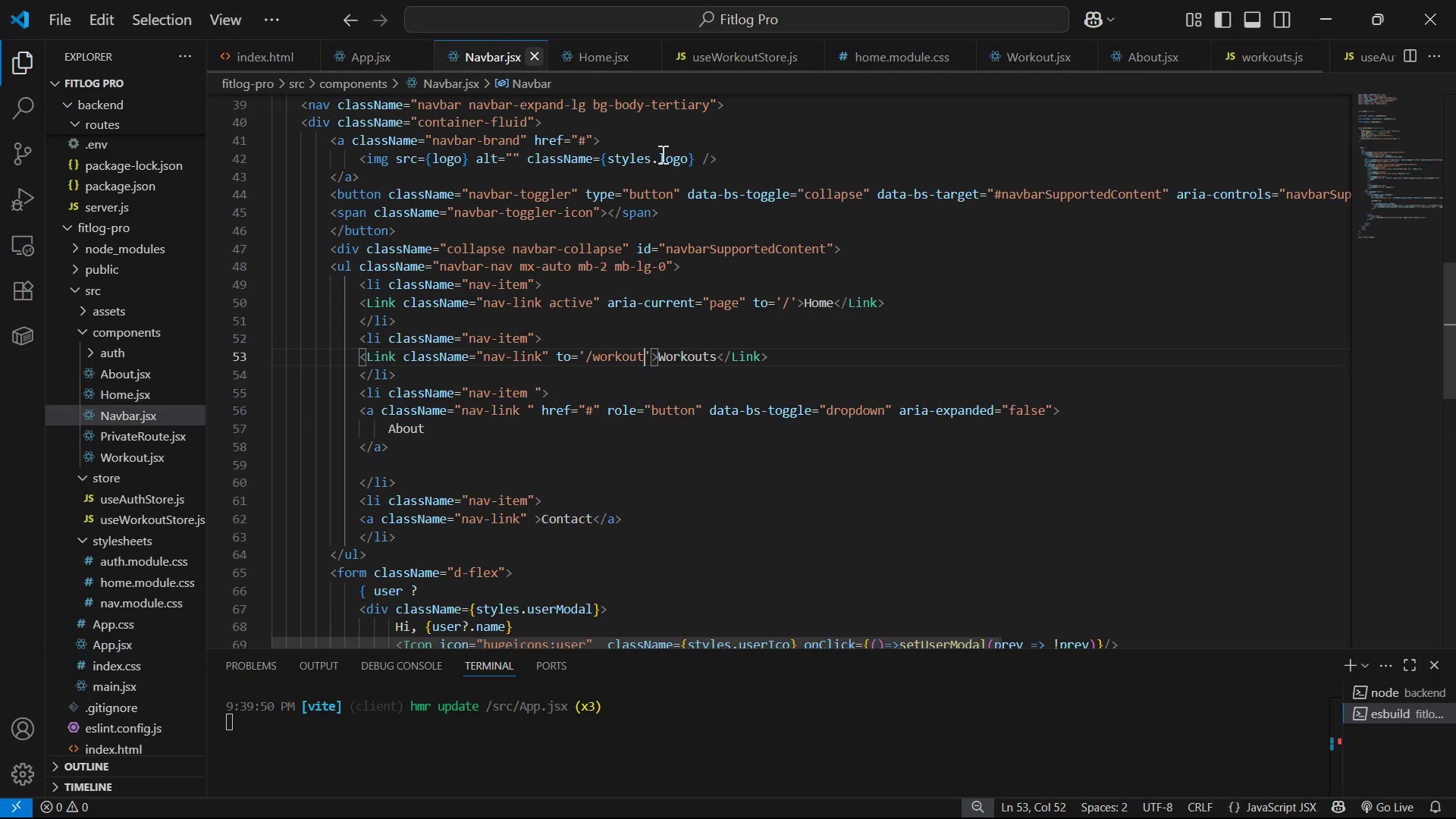 
scroll: coordinate [924, 394], scroll_direction: down, amount: 2.0
 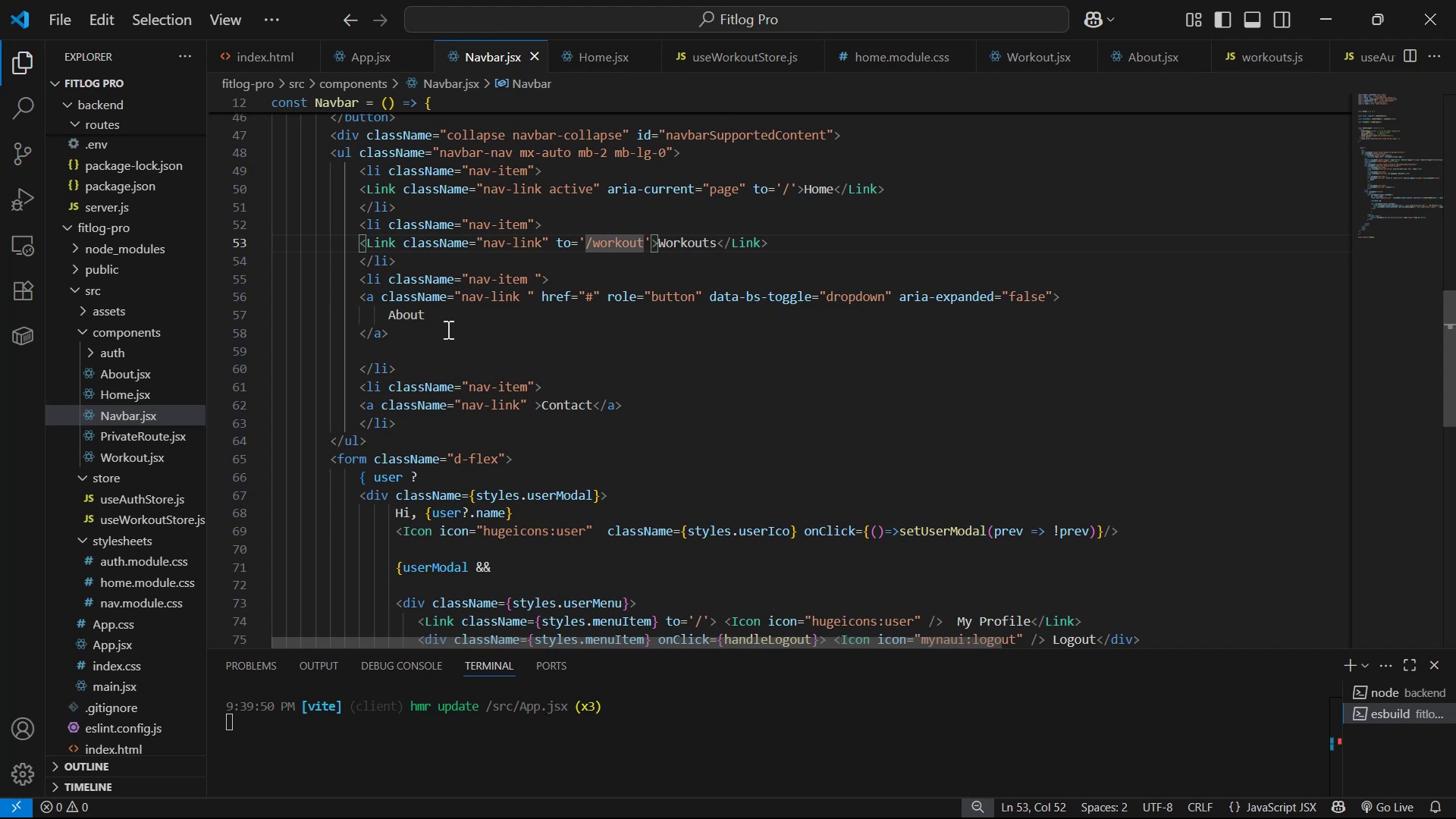 
wait(5.65)
 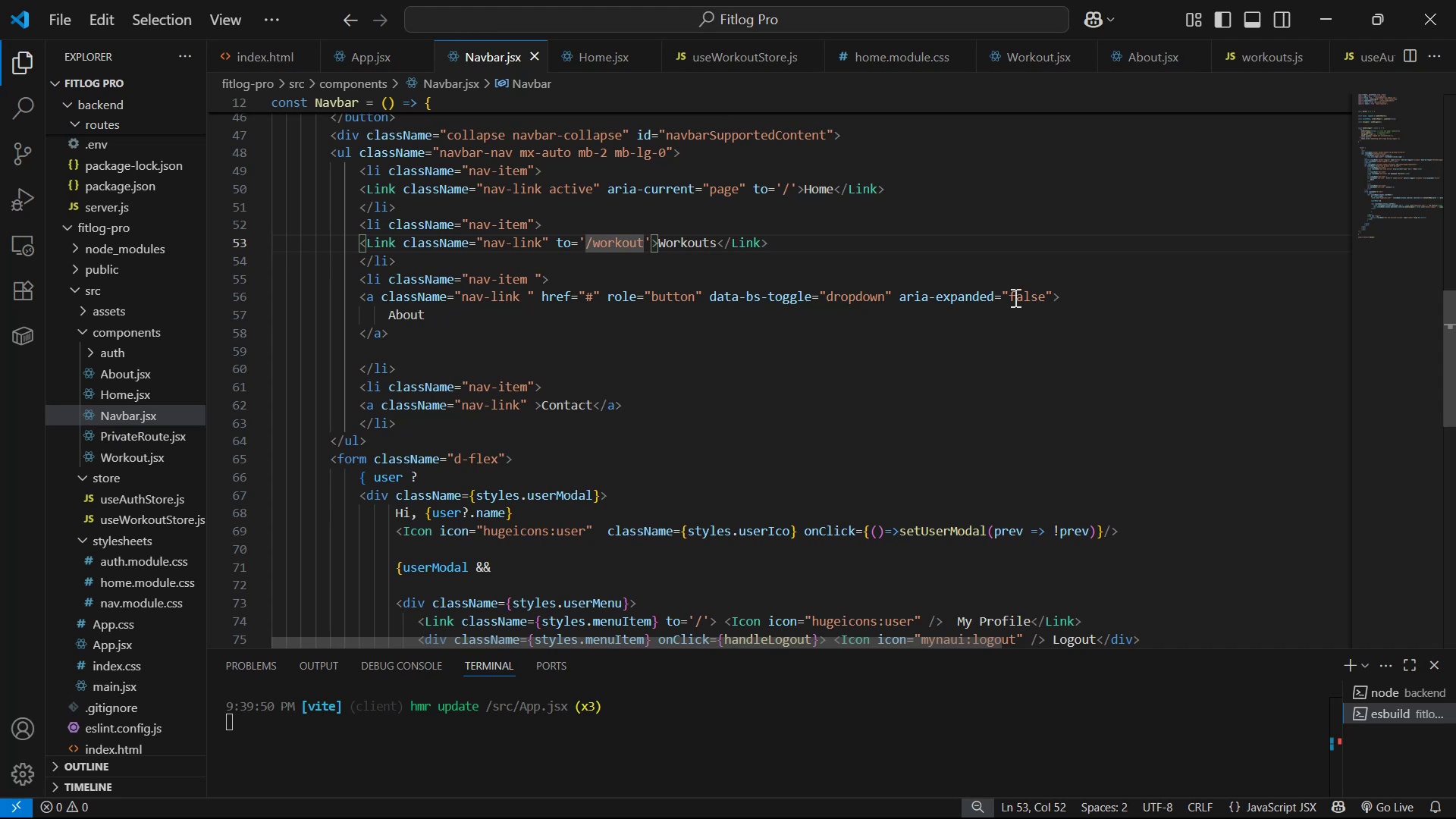 
left_click([378, 299])
 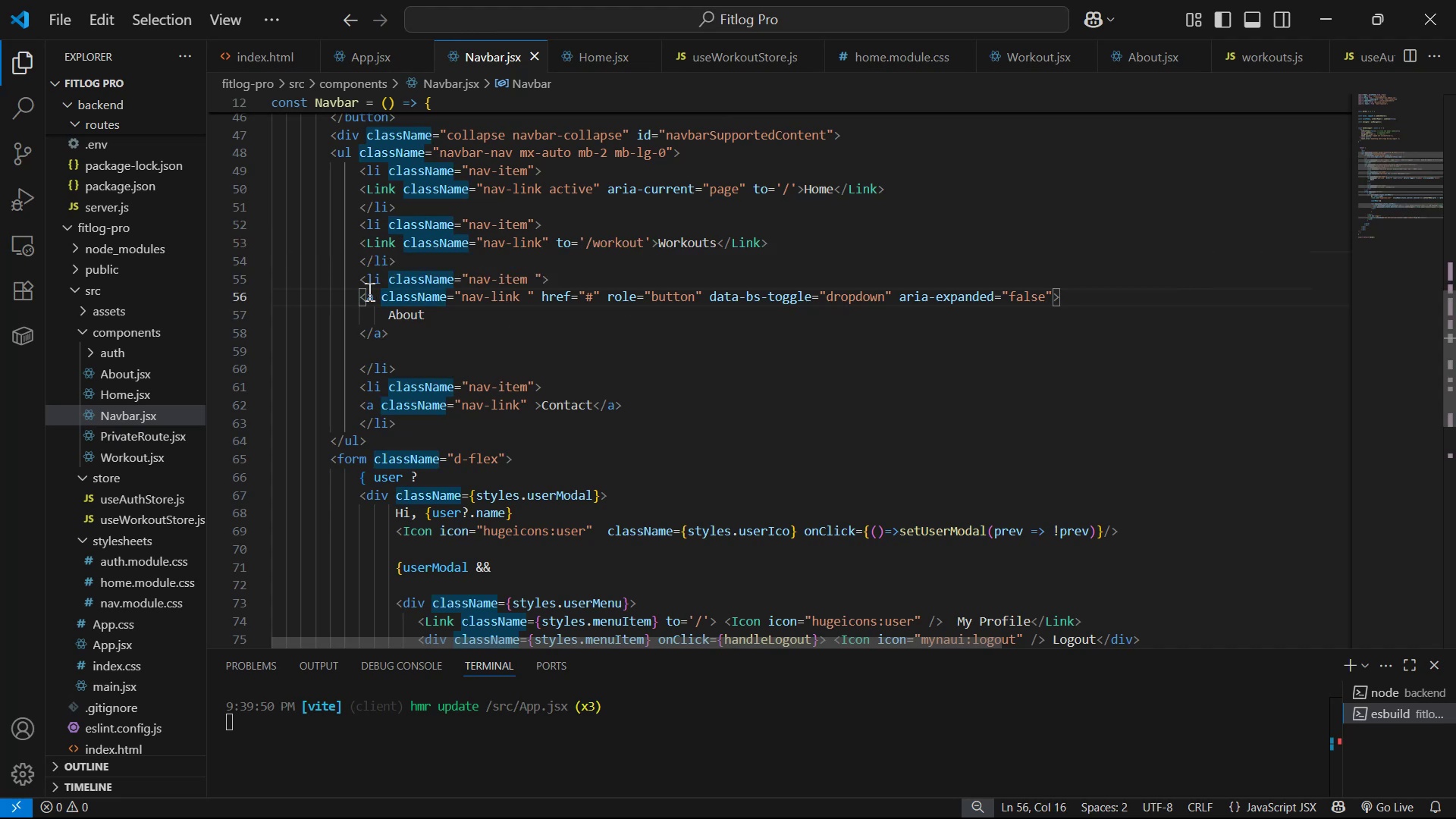 
left_click([372, 293])
 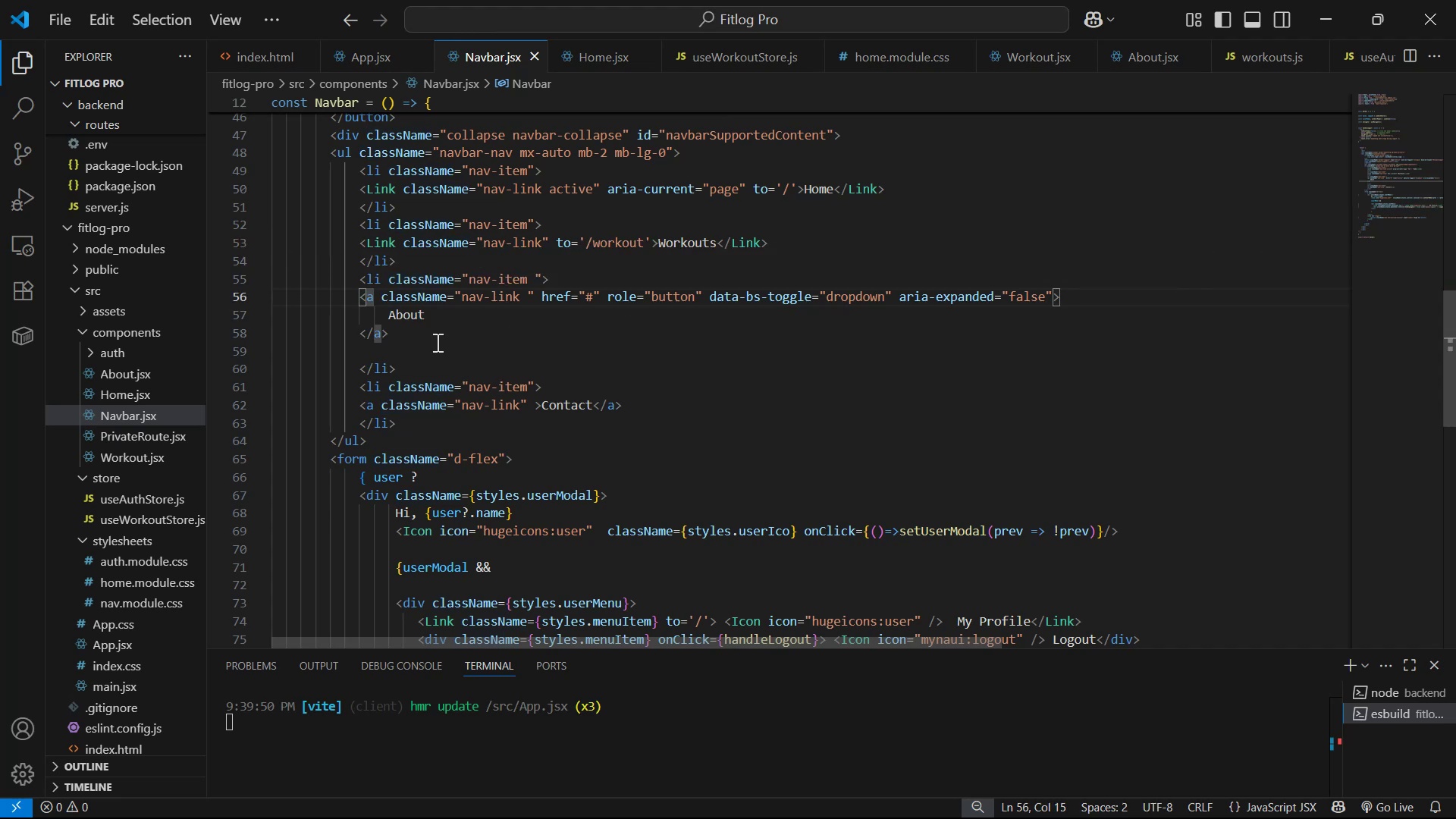 
key(Backspace)
type(Link)
 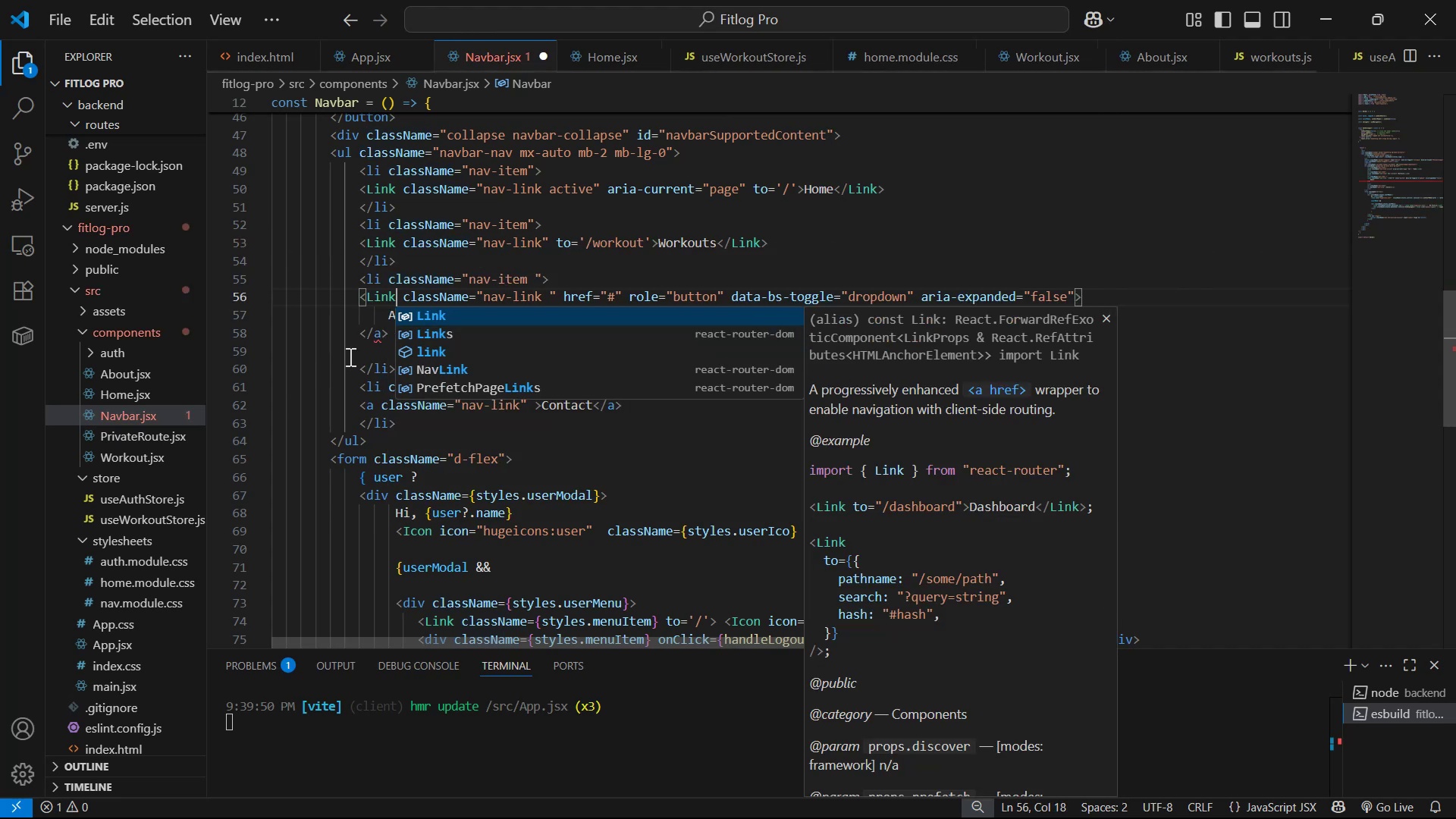 
left_click([380, 336])
 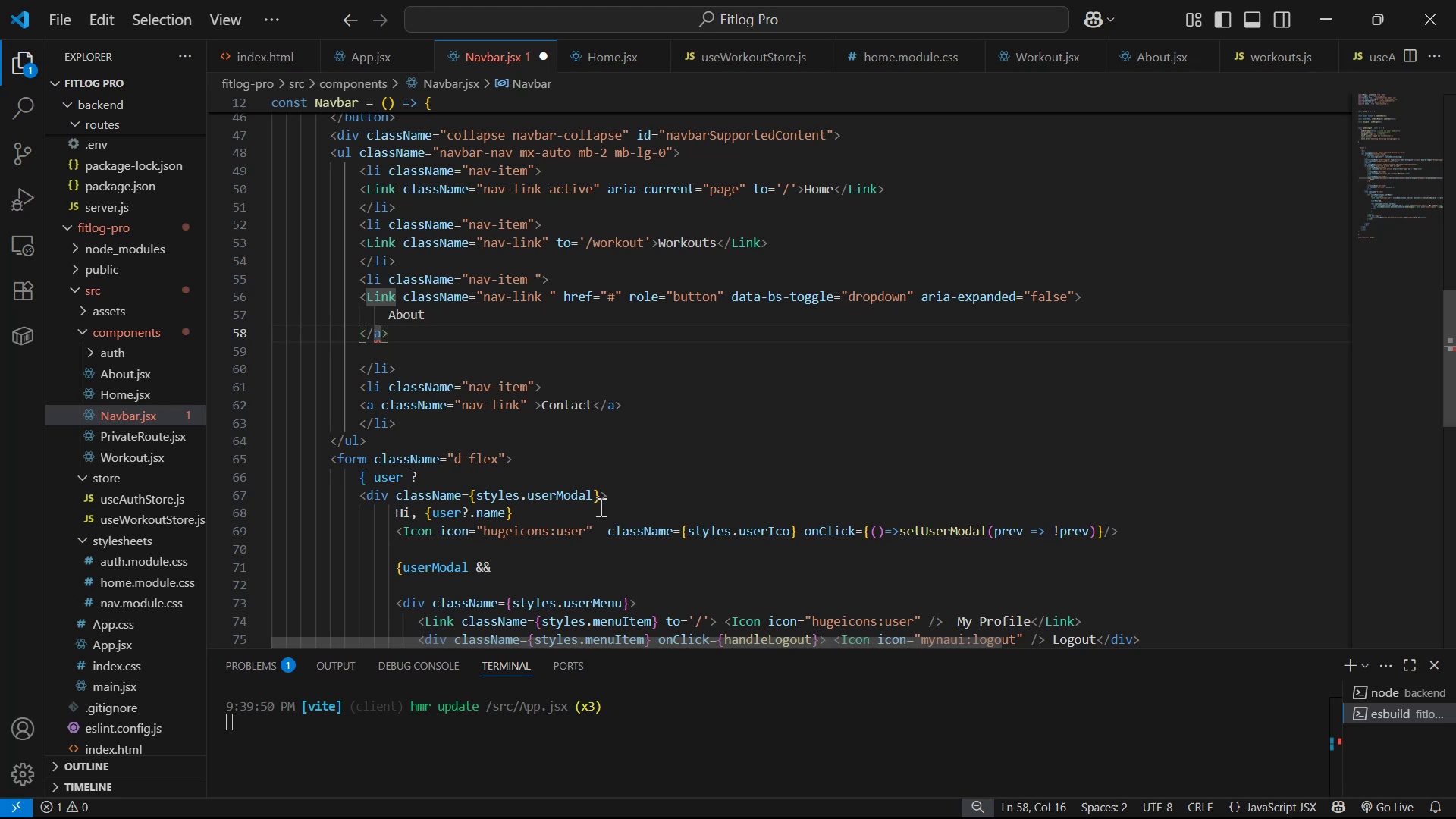 
key(Backspace)
type(Link =)
key(Backspace)
key(Backspace)
 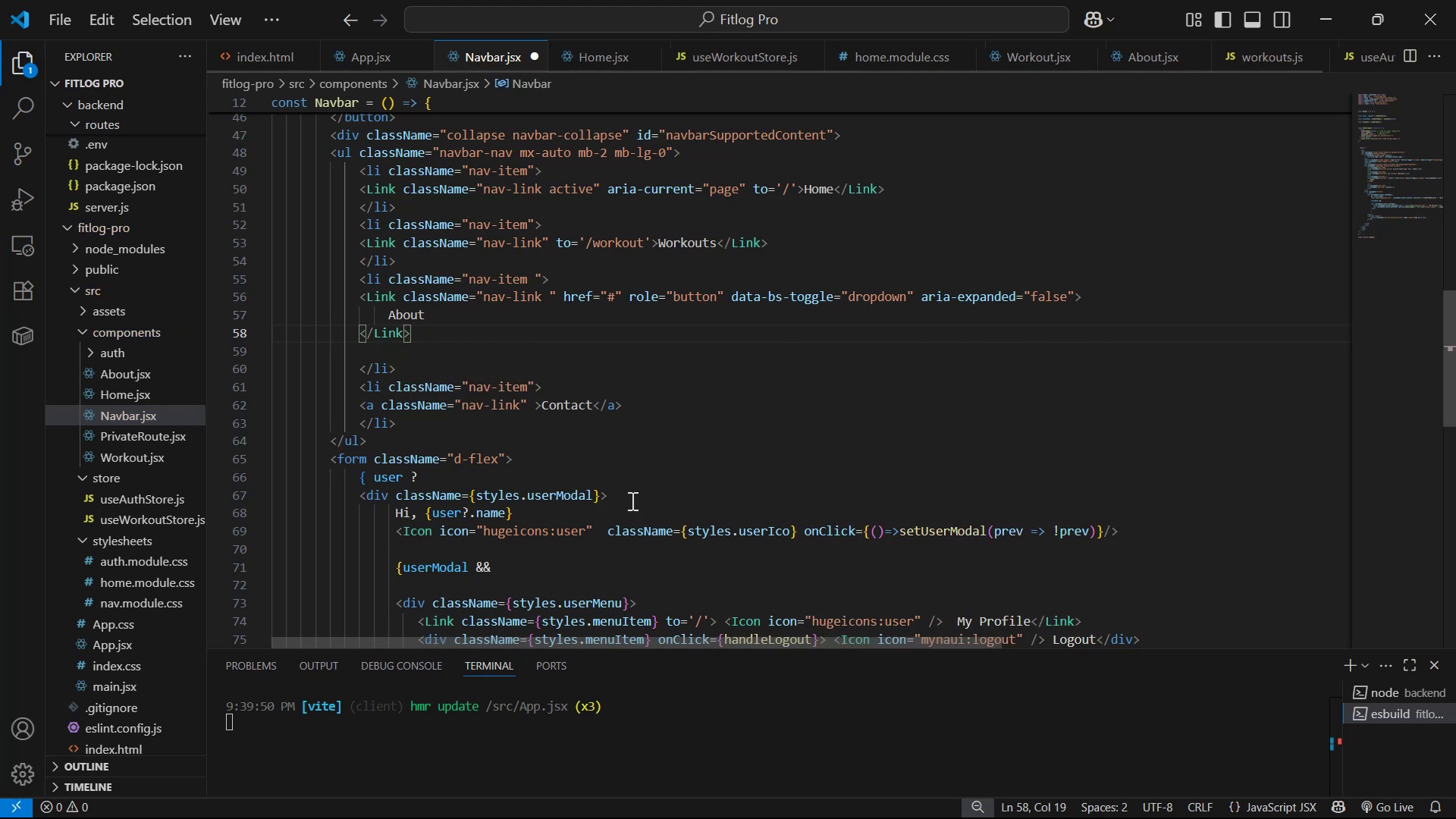 
left_click([946, 373])
 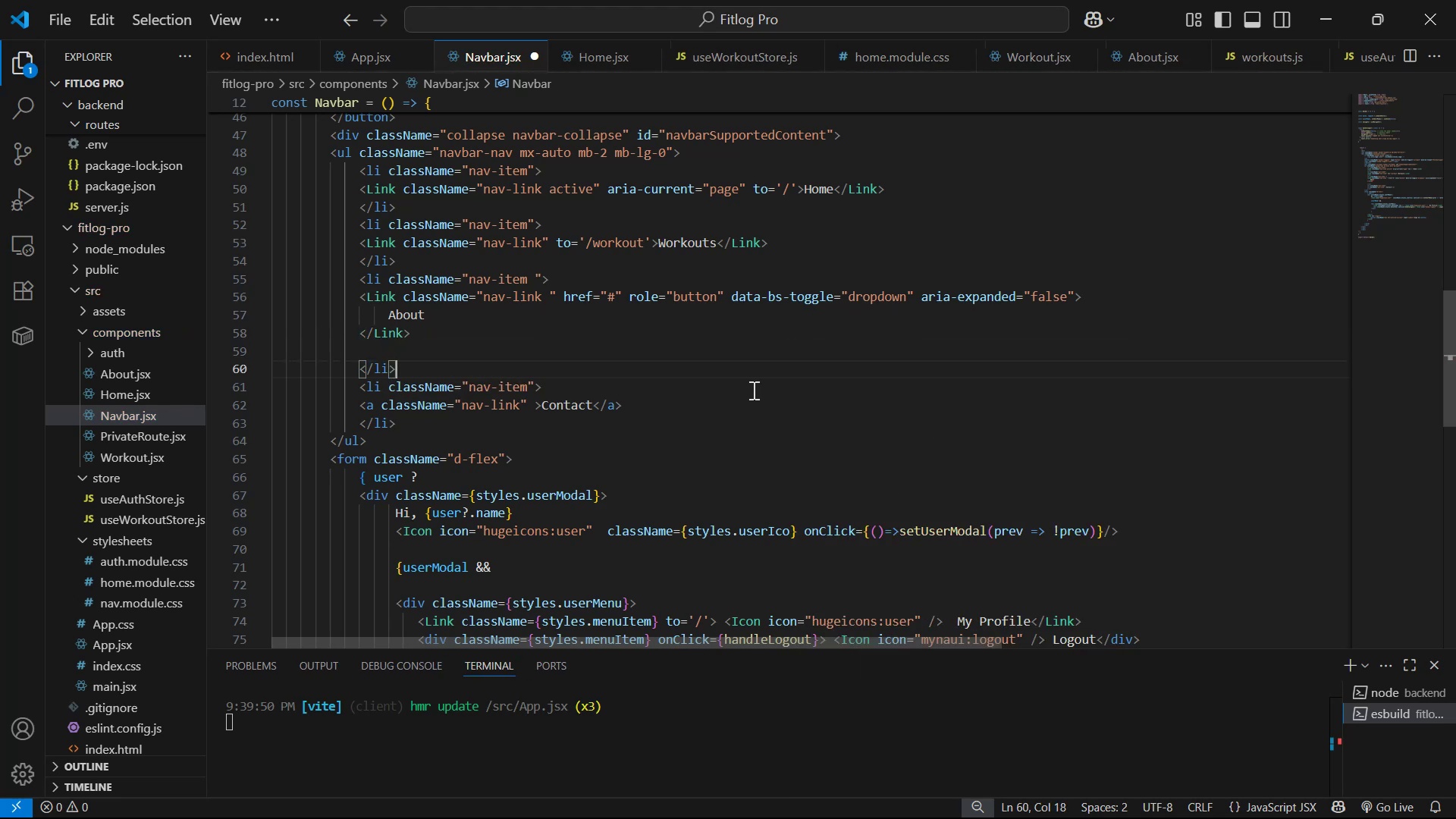 
key(Control+S)
 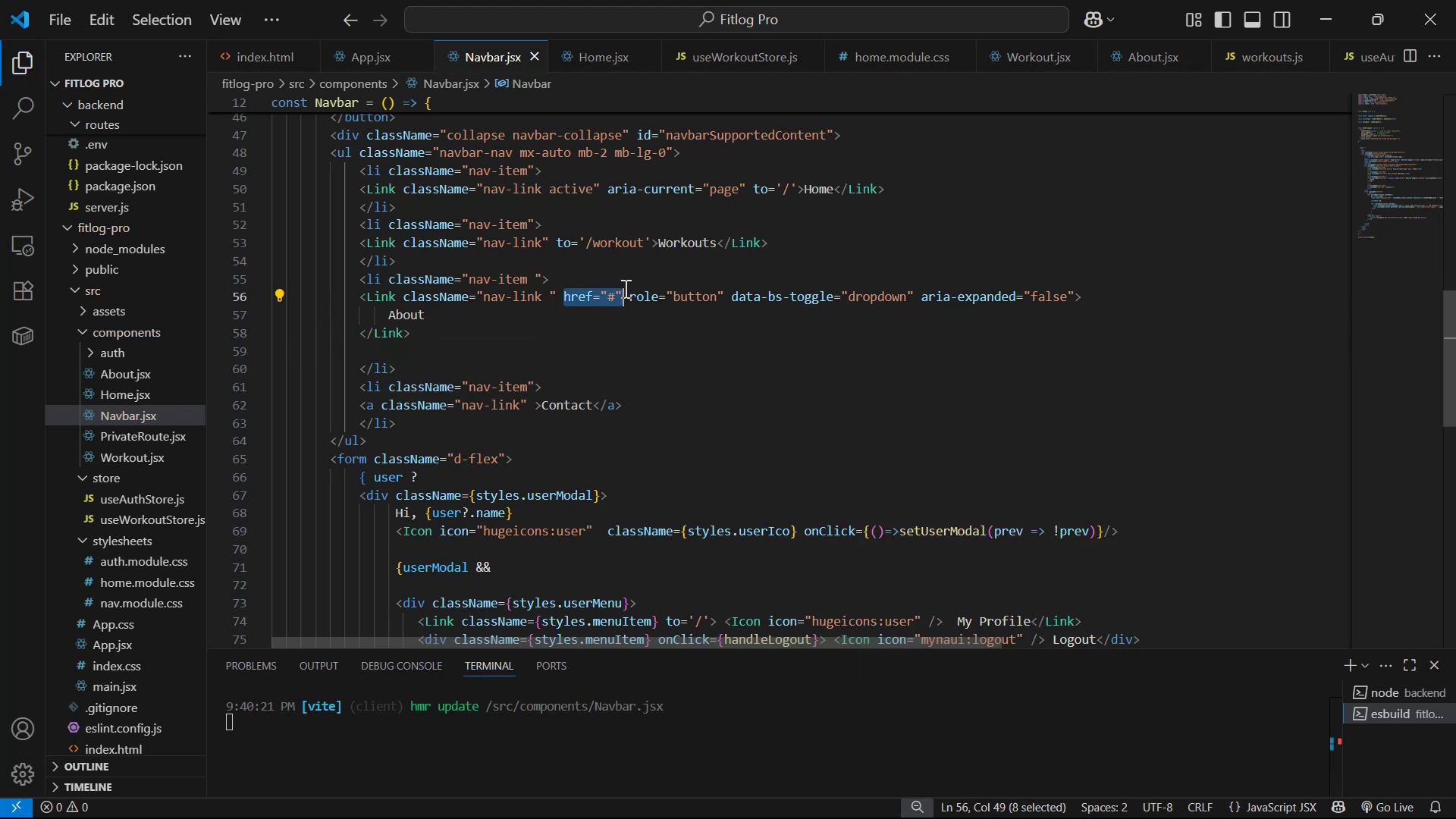 
key(Backspace)
 